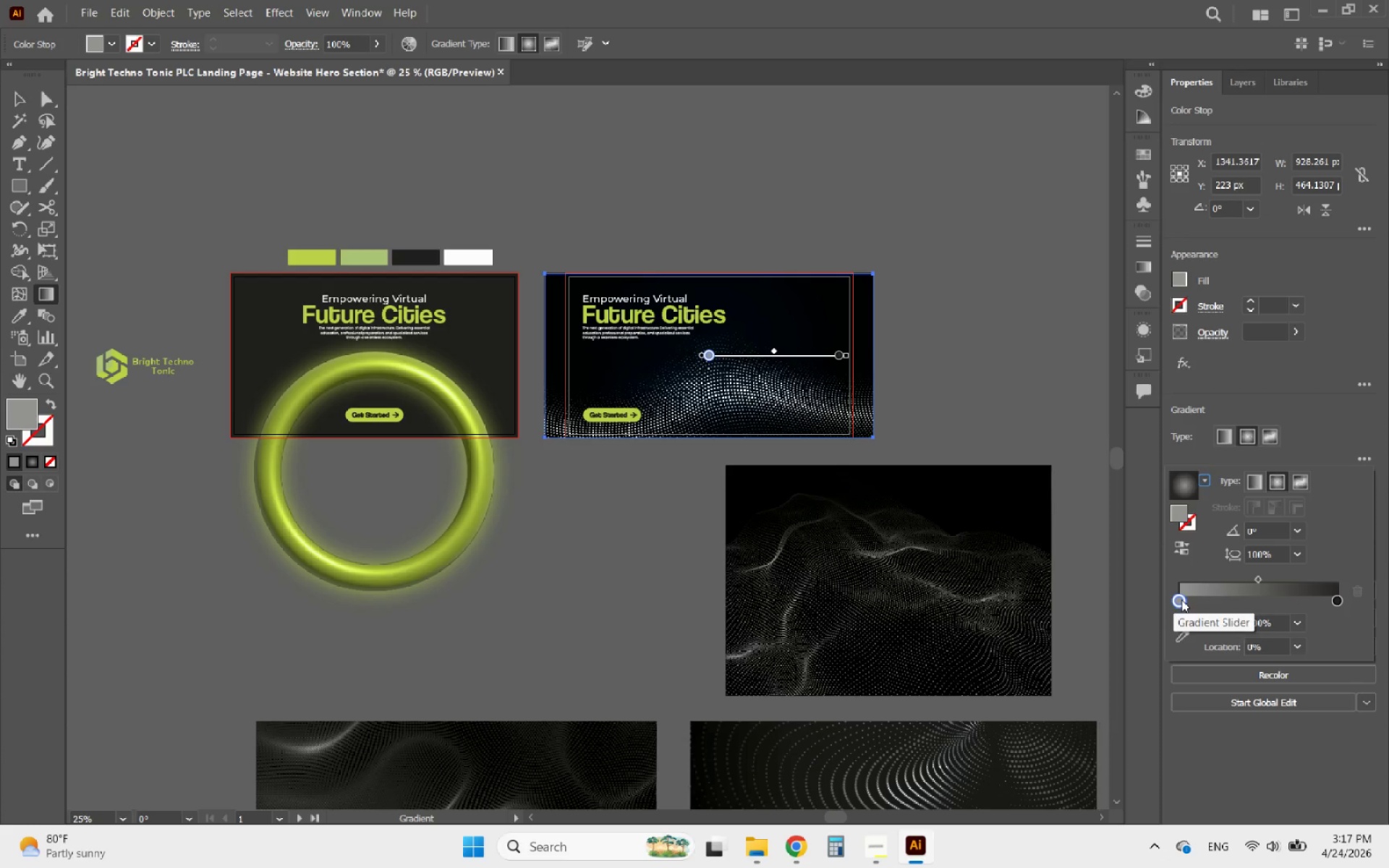 
double_click([1181, 600])
 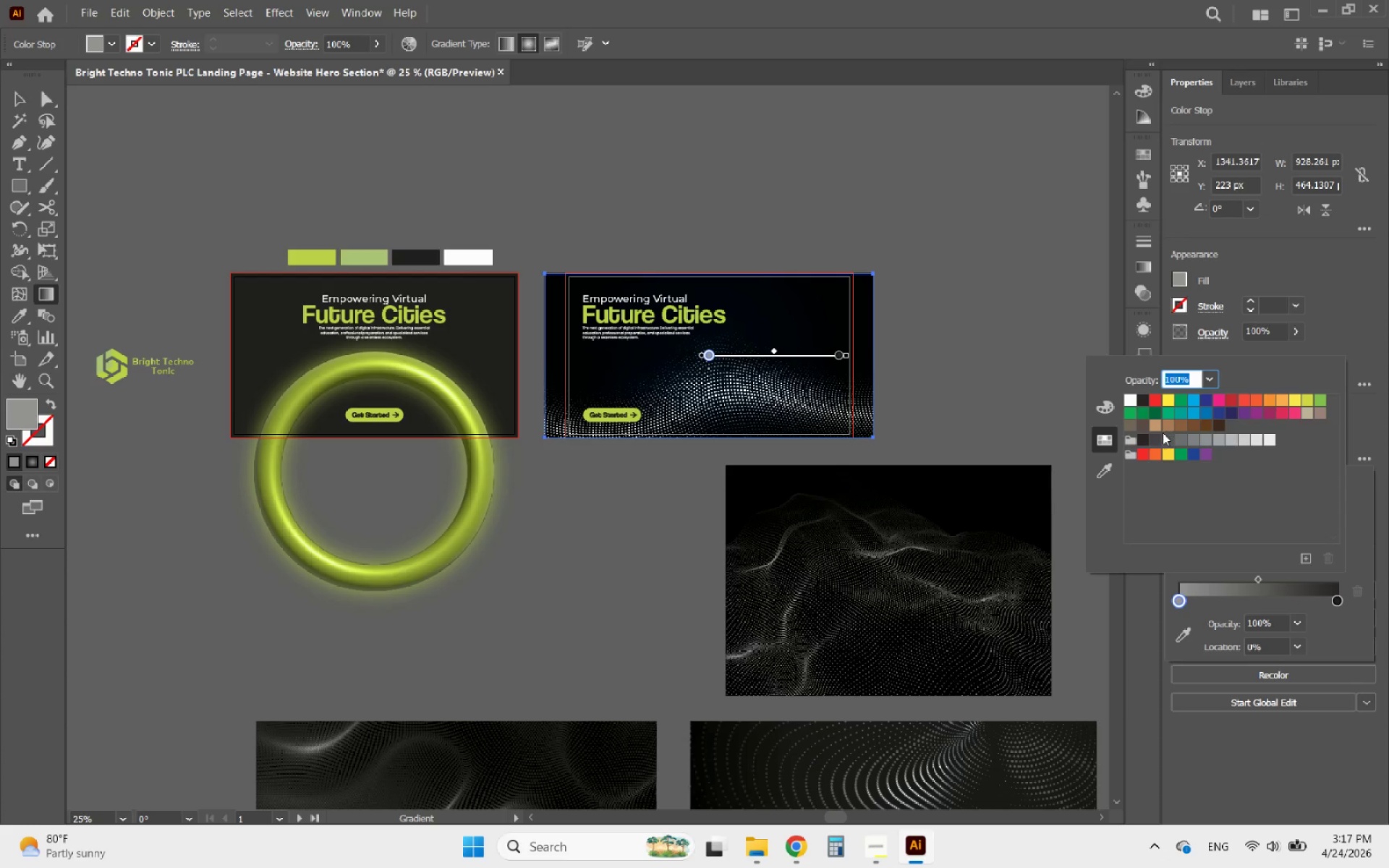 
left_click([1147, 439])
 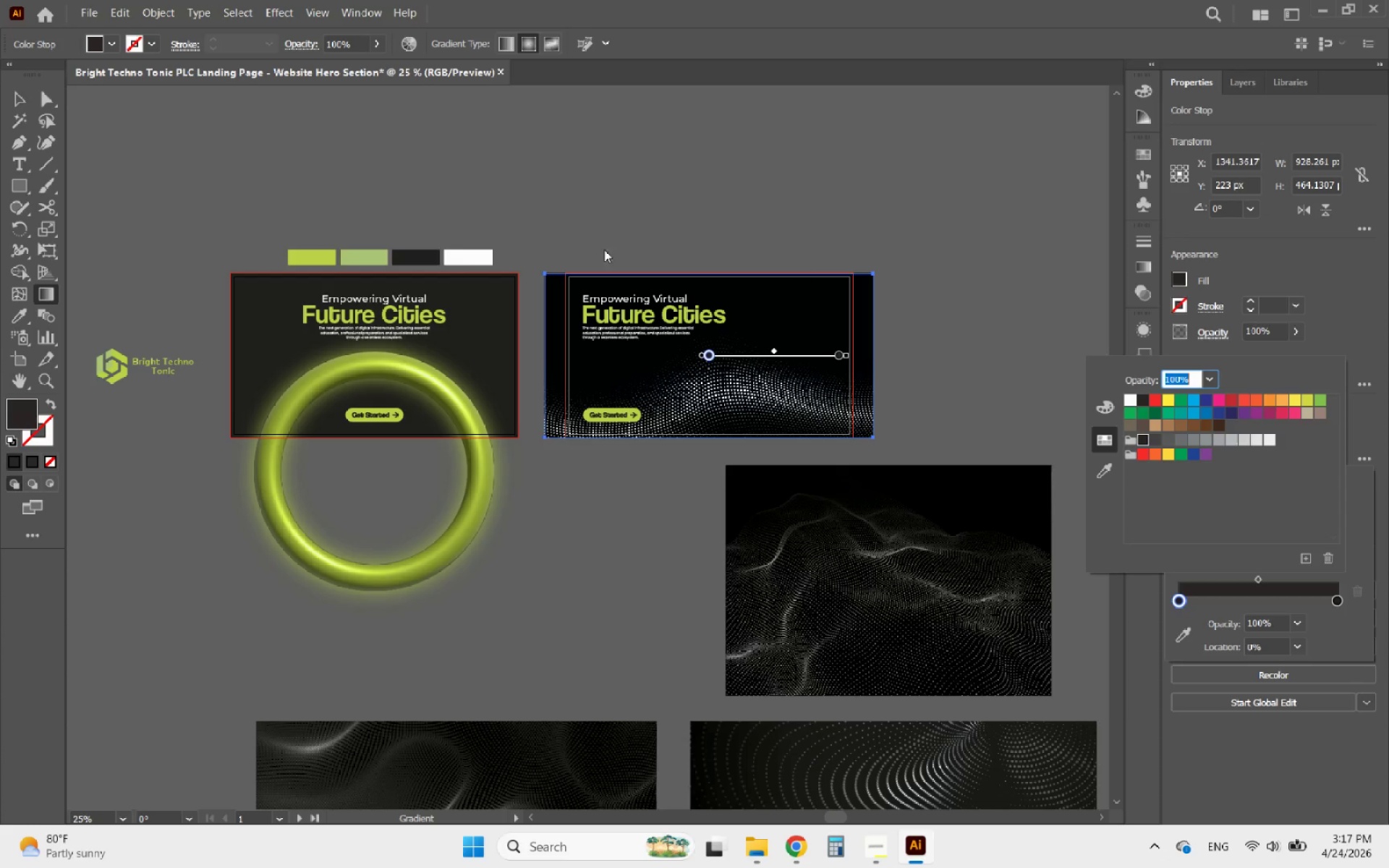 
left_click([20, 313])
 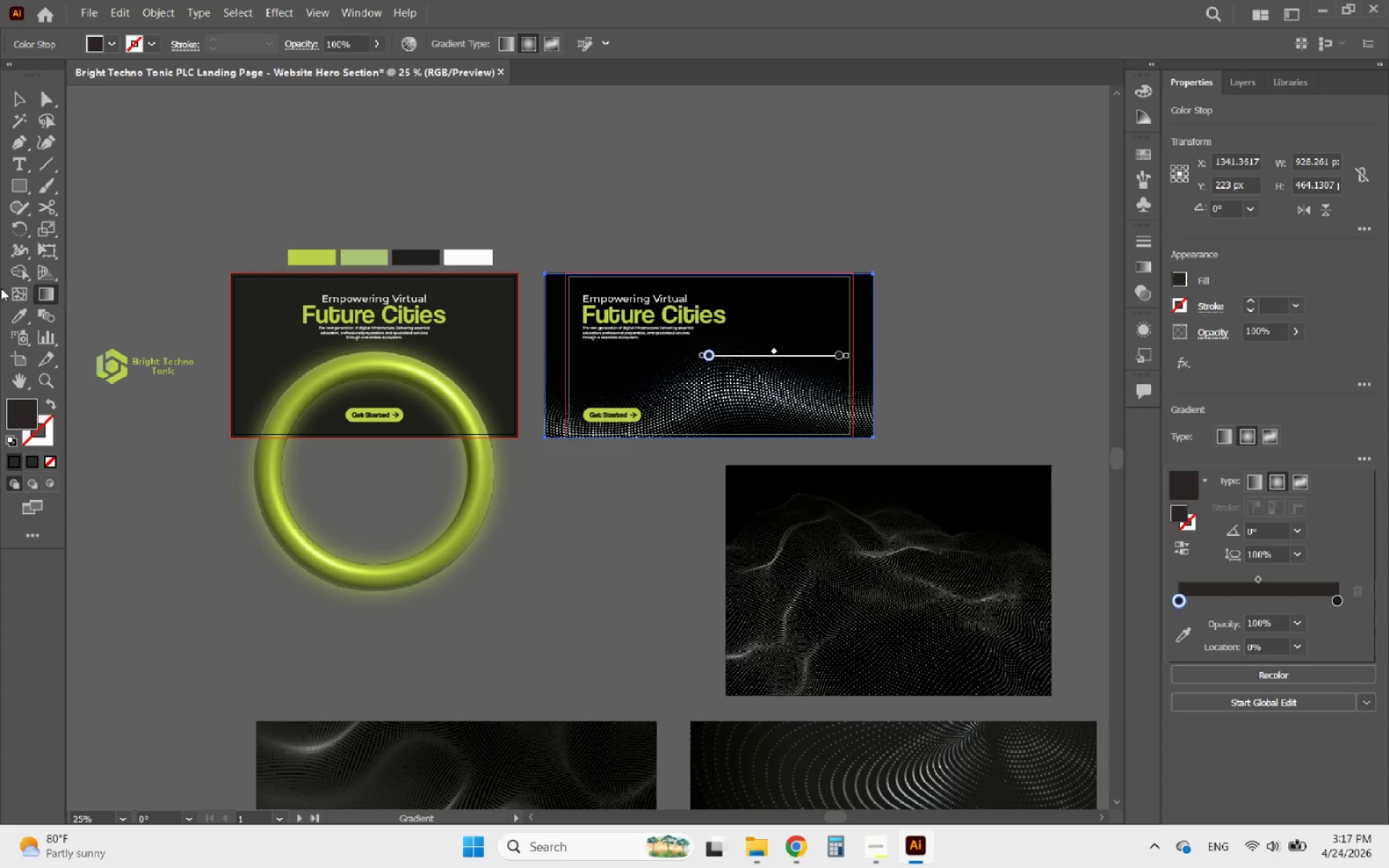 
left_click([23, 313])
 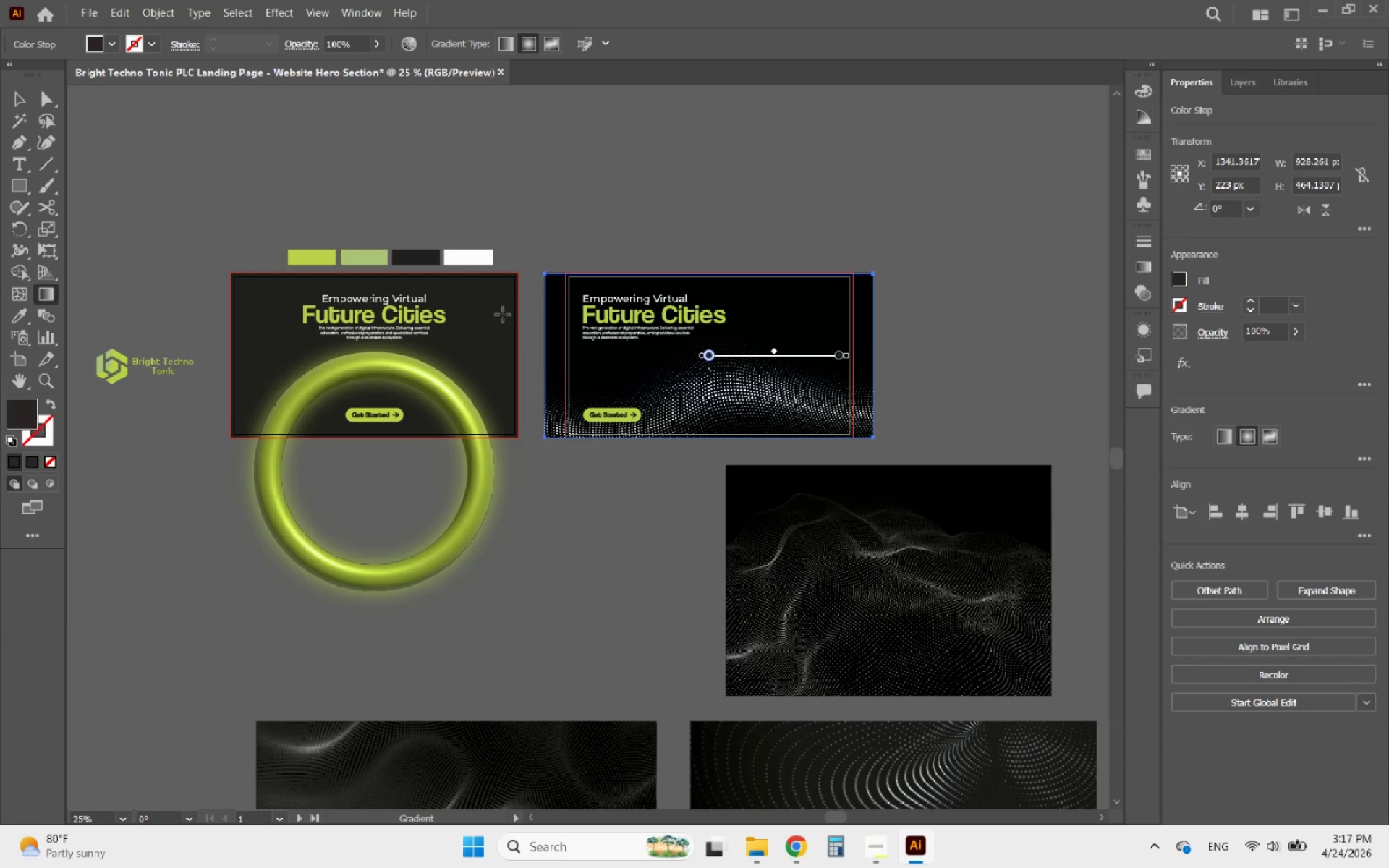 
mouse_move([20, 97])
 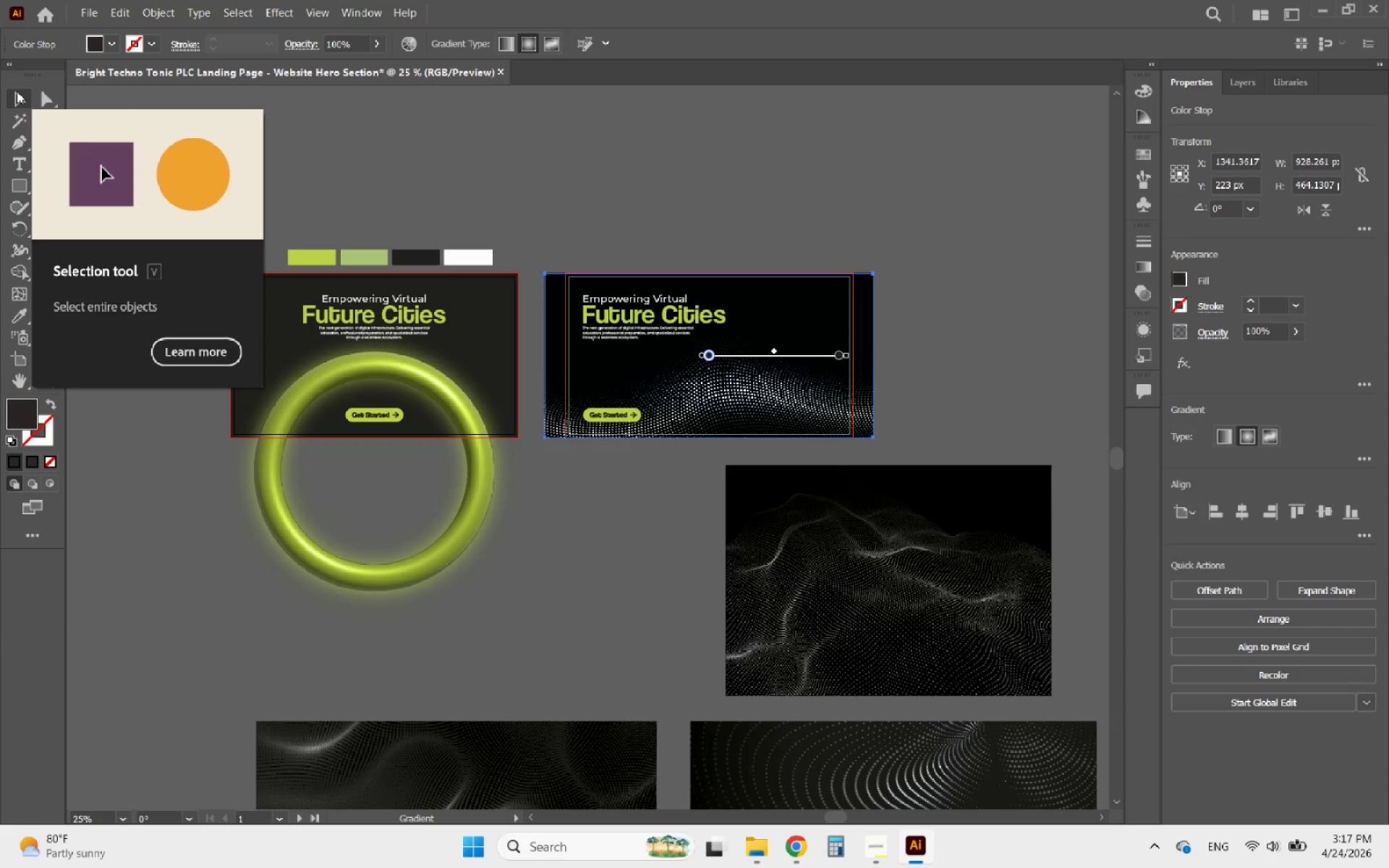 
left_click([17, 91])
 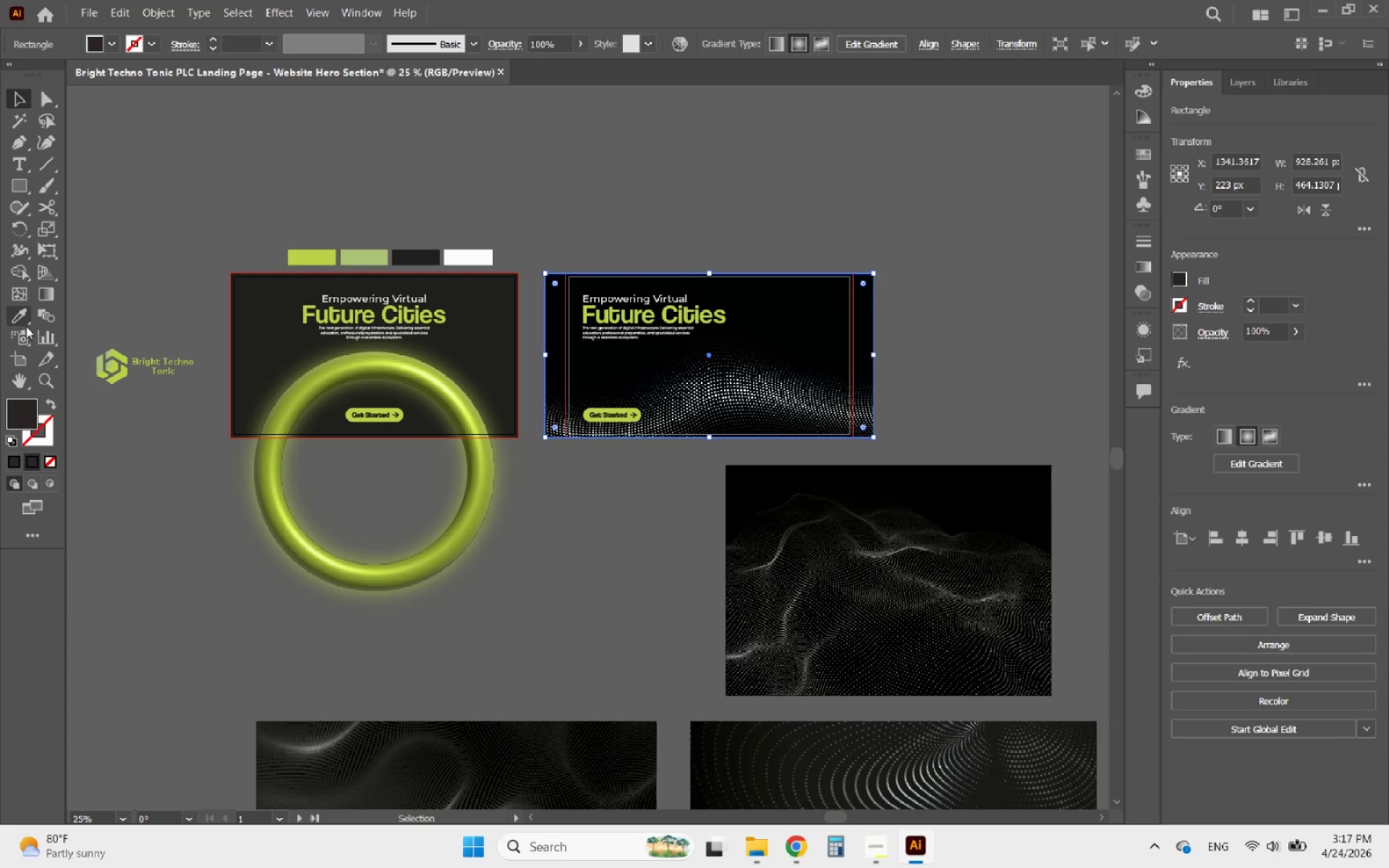 
left_click([12, 318])
 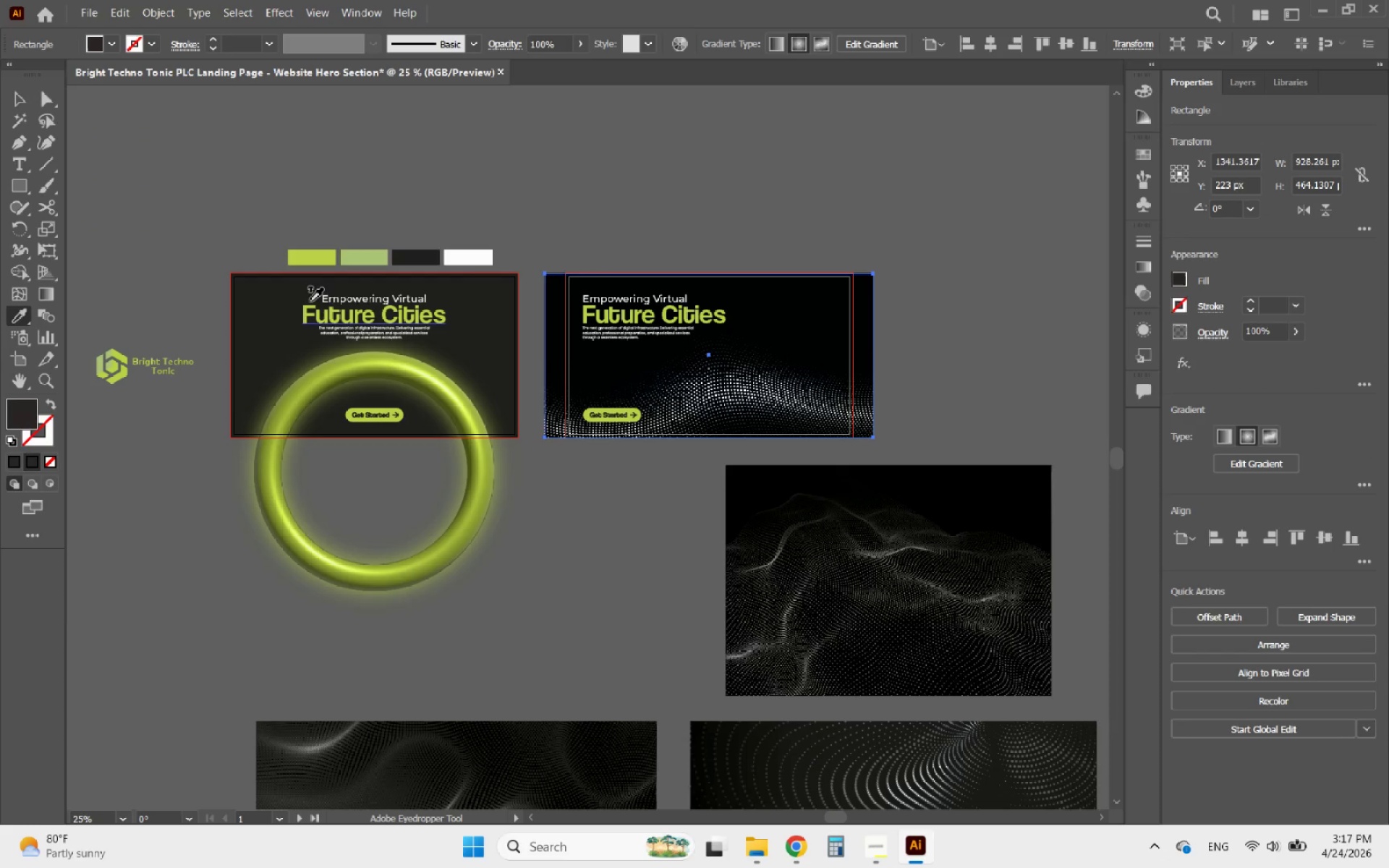 
left_click([255, 294])
 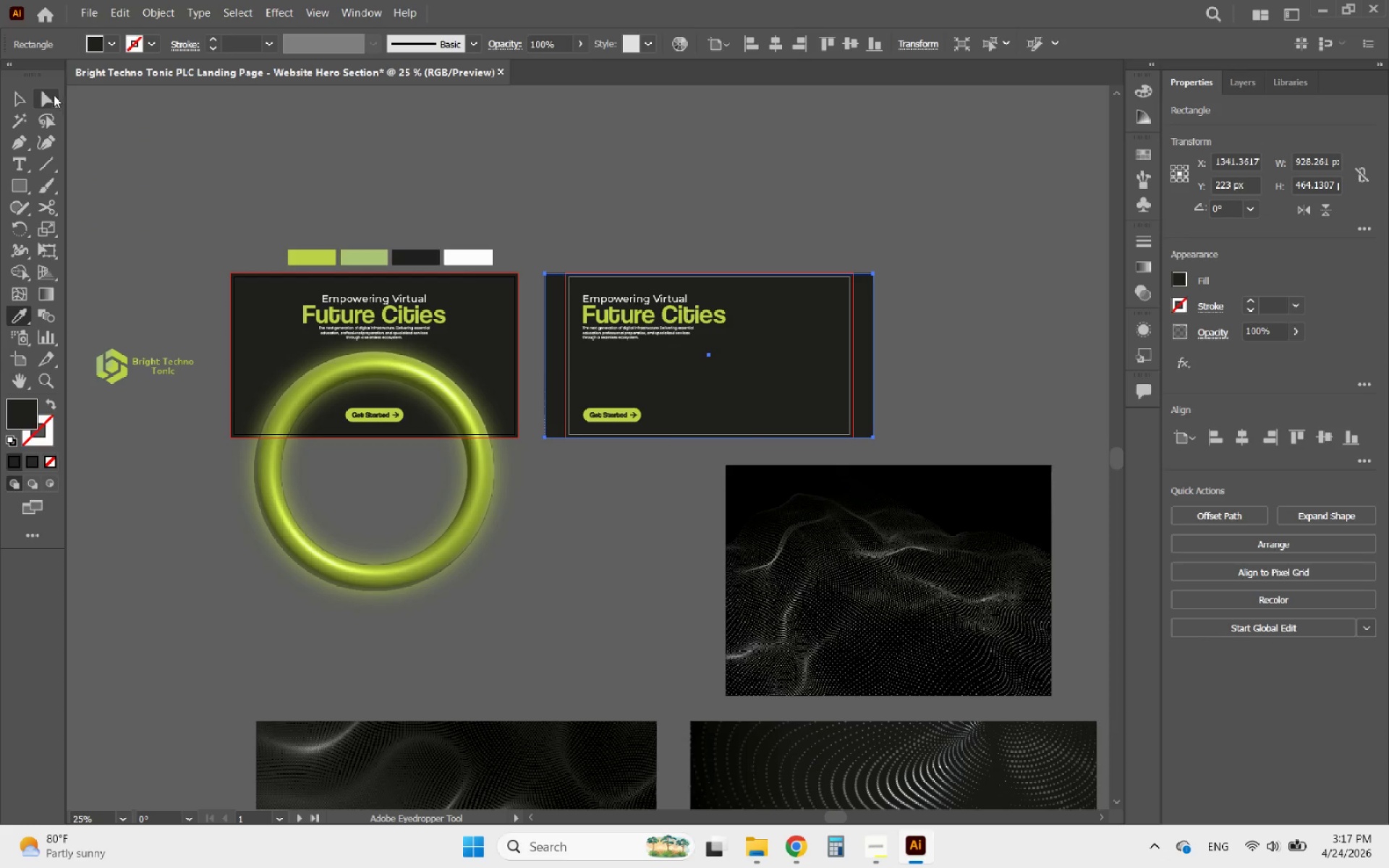 
left_click([21, 96])
 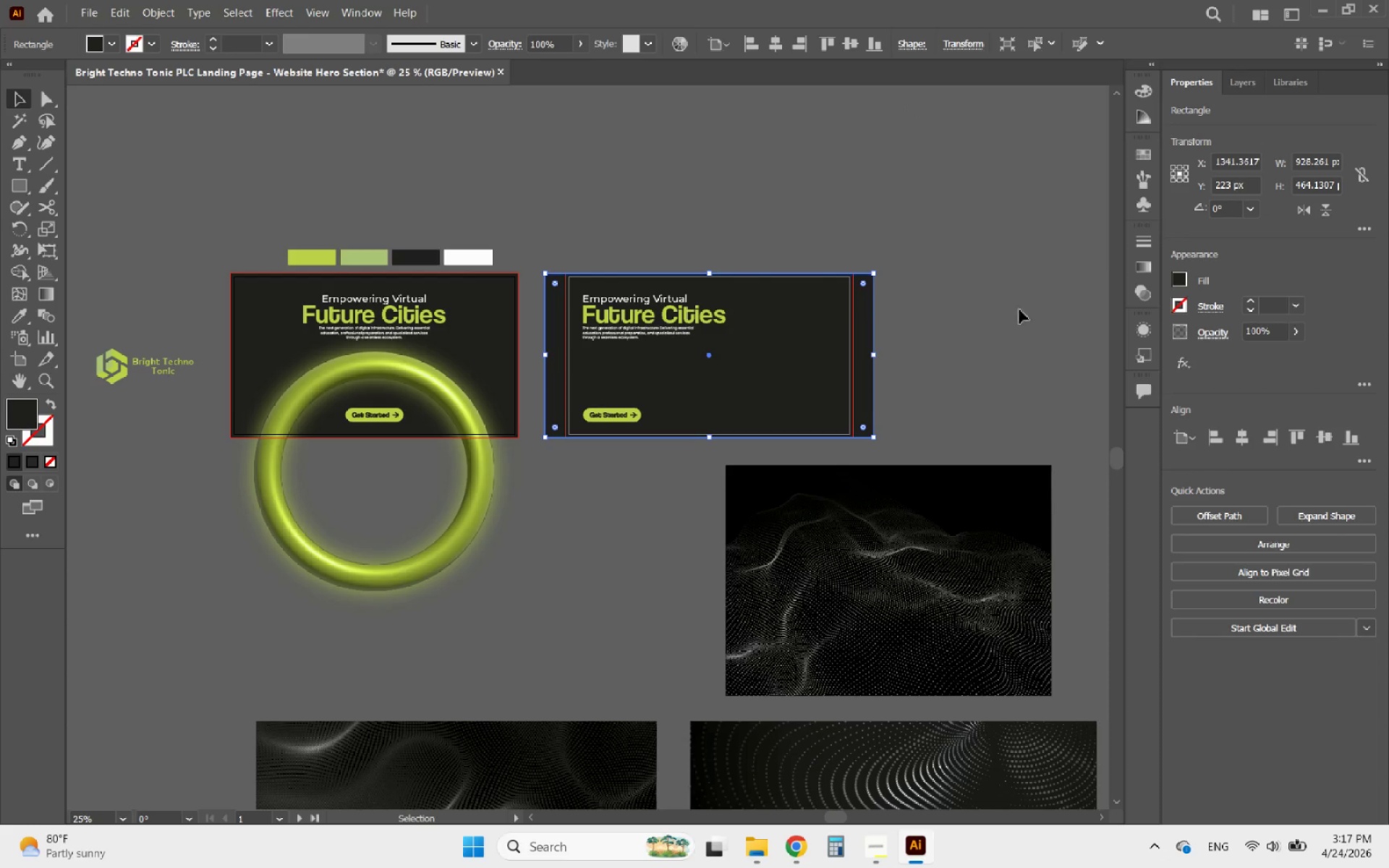 
left_click([1231, 86])
 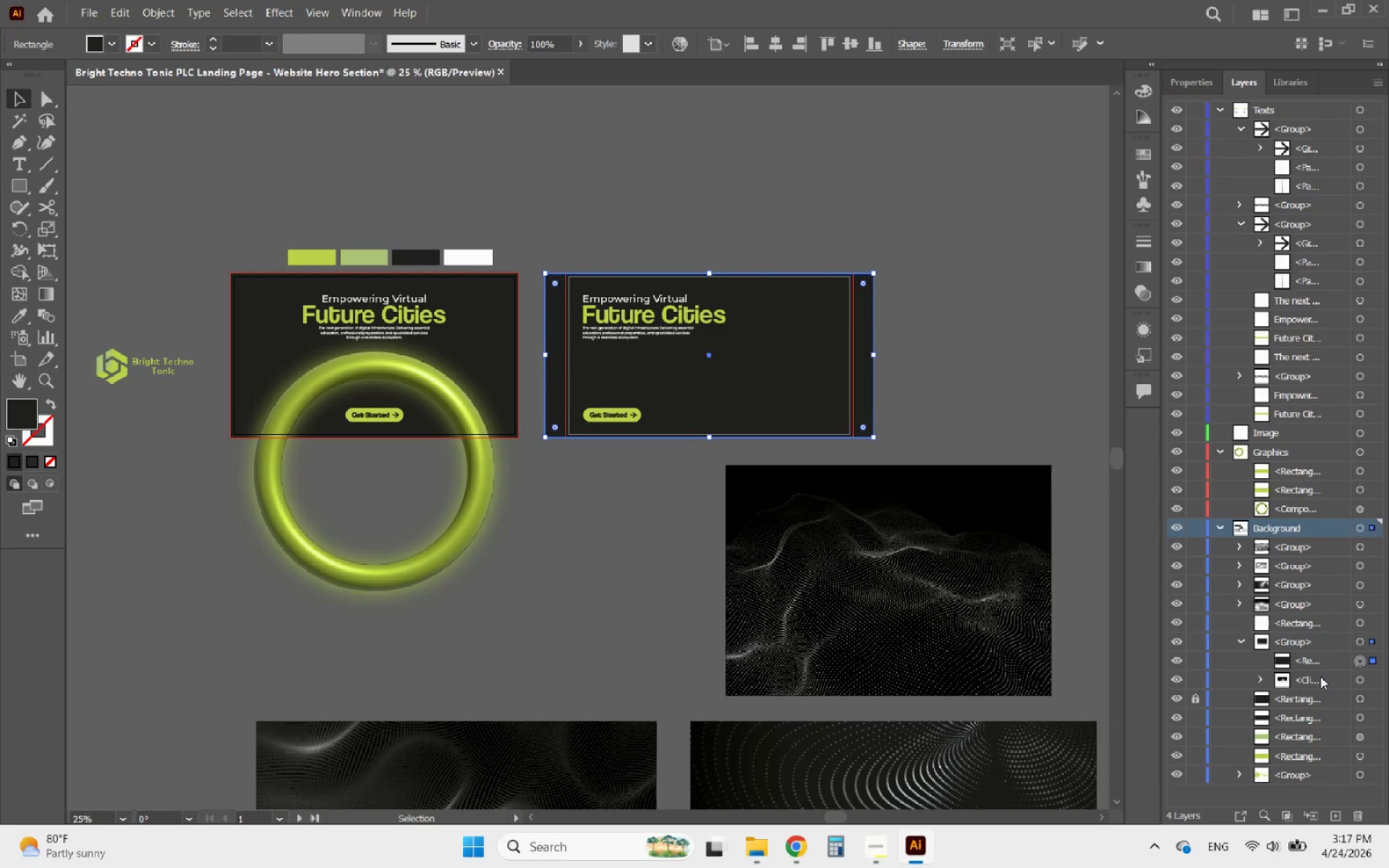 
left_click([1369, 676])
 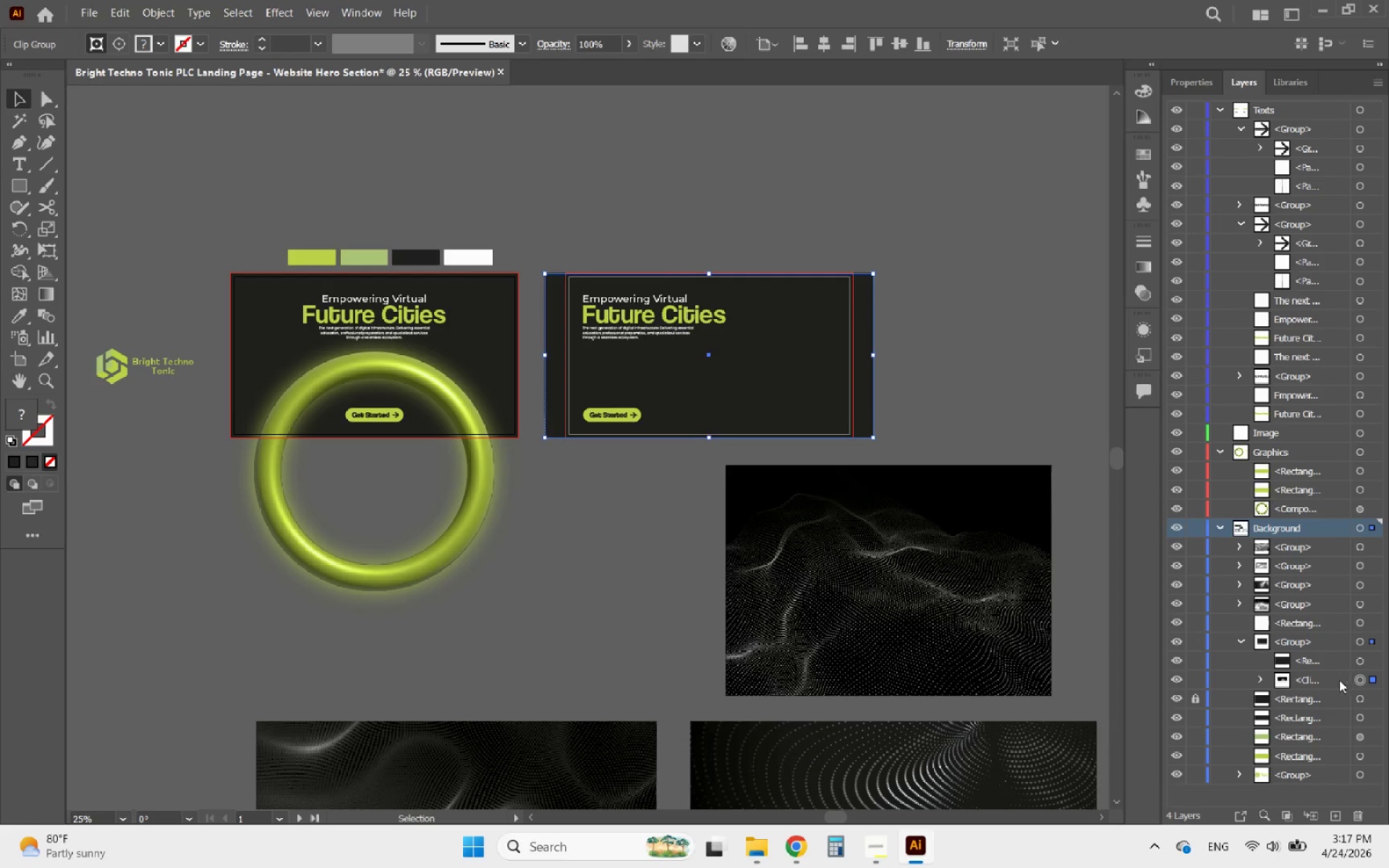 
left_click_drag(start_coordinate=[1330, 680], to_coordinate=[1318, 653])
 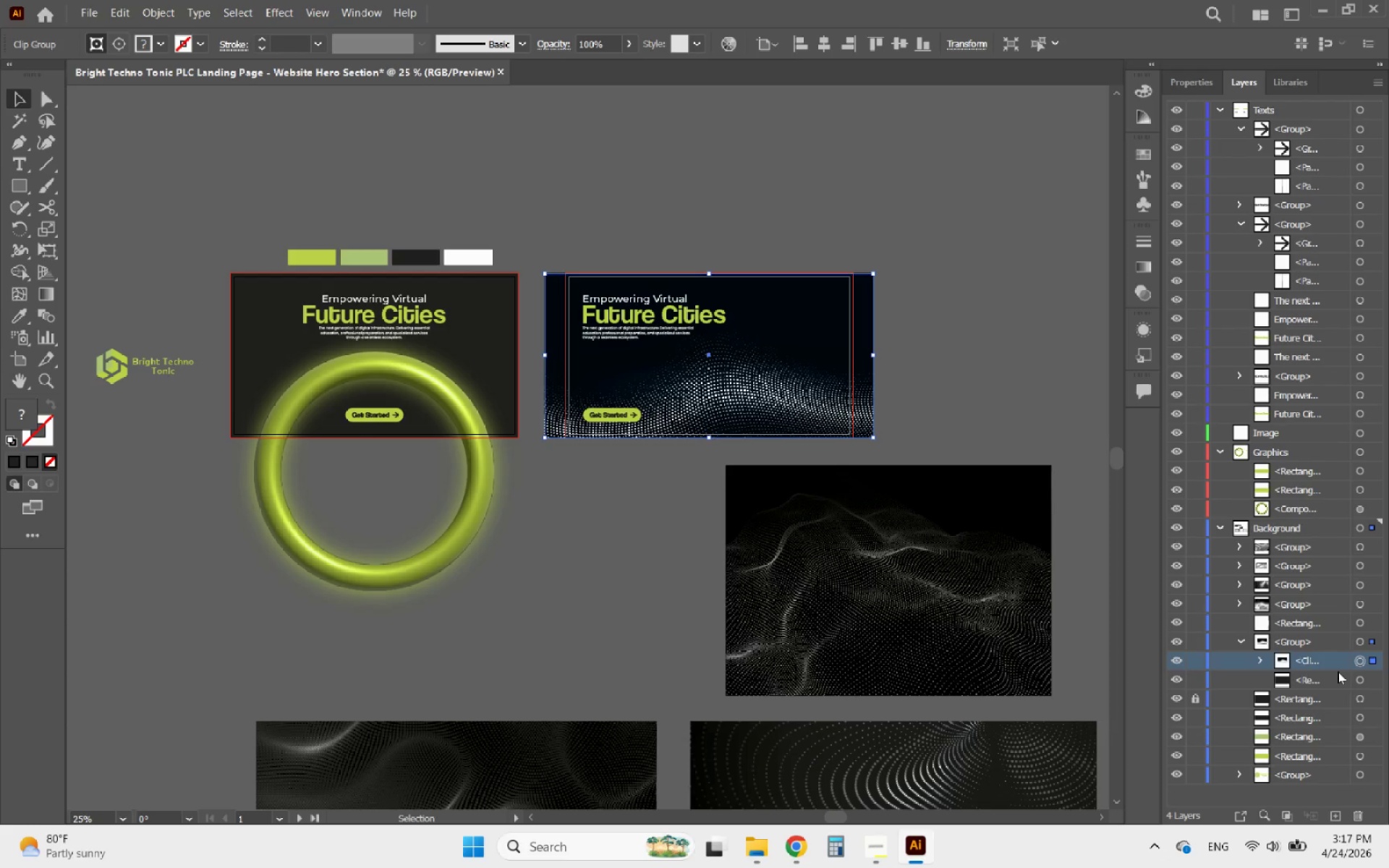 
left_click([1261, 655])
 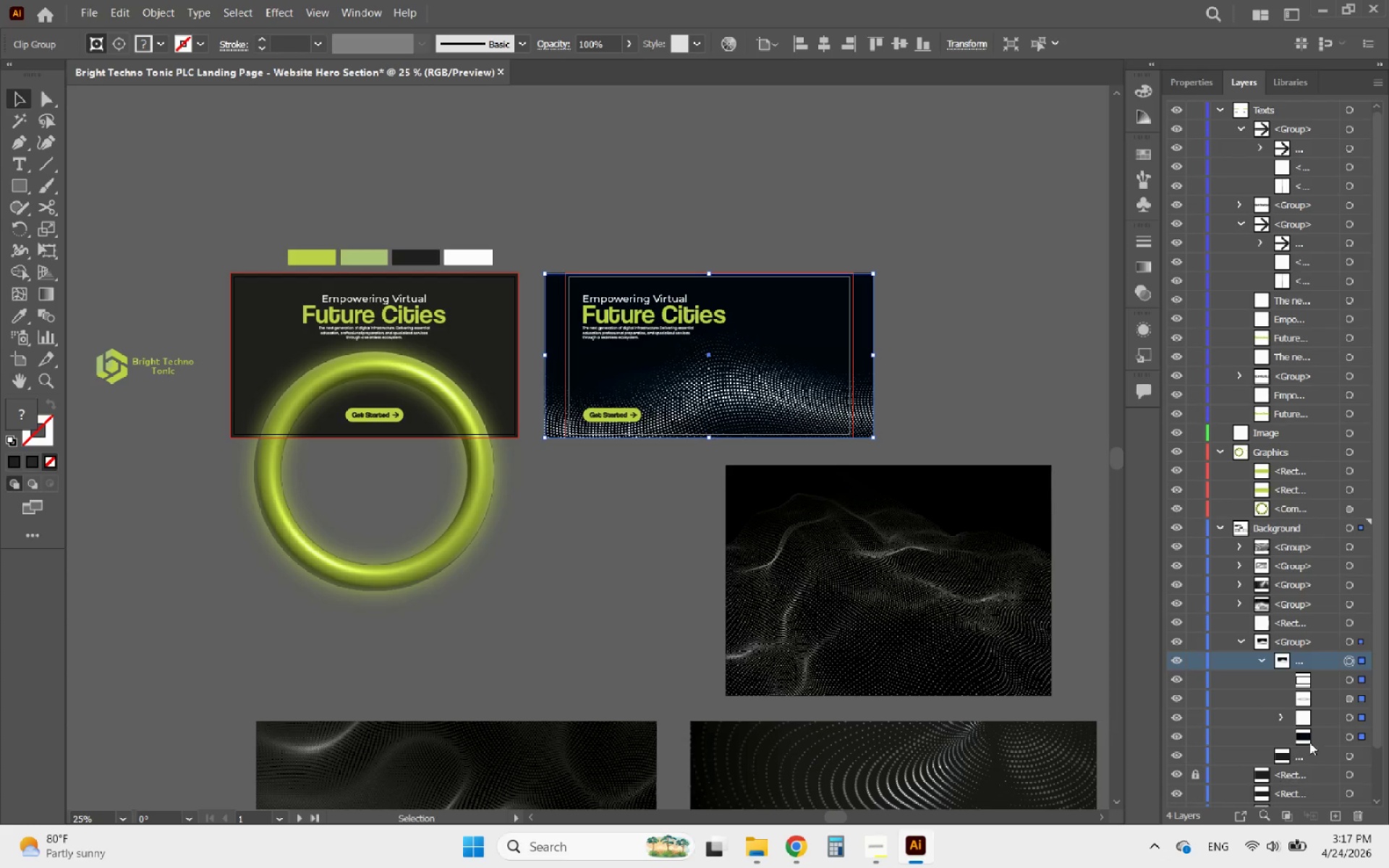 
left_click([1338, 736])
 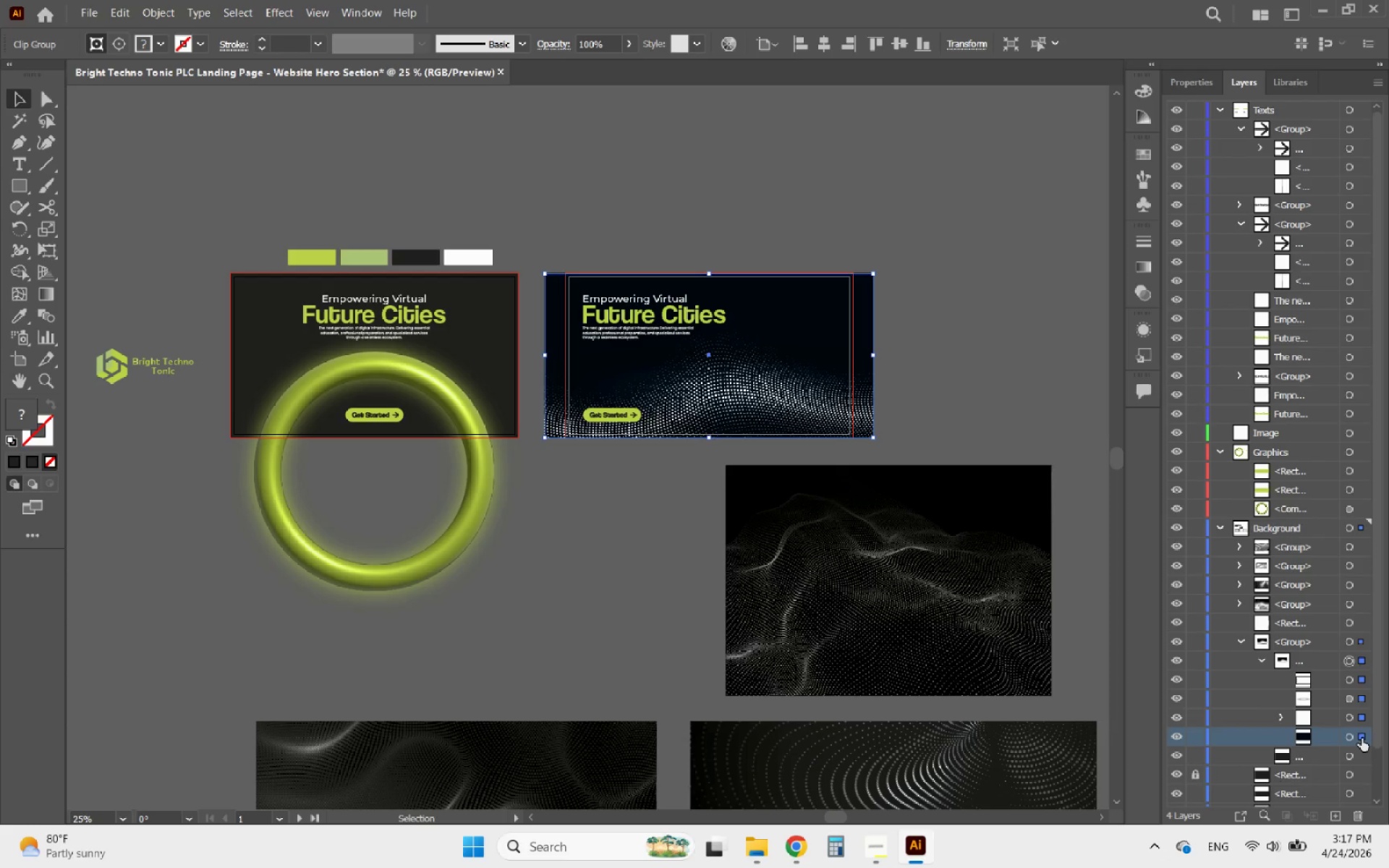 
left_click([1361, 738])
 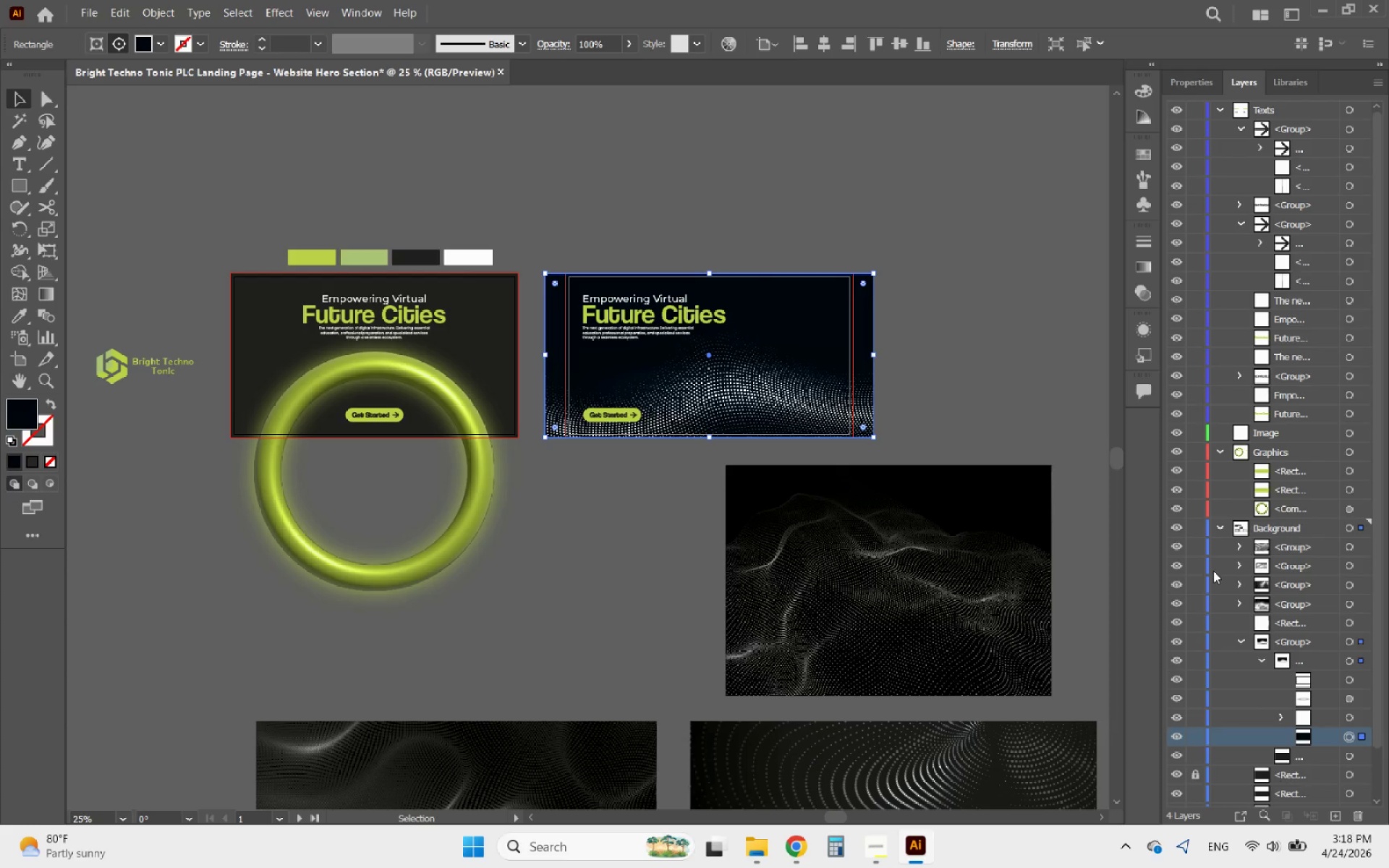 
wait(9.45)
 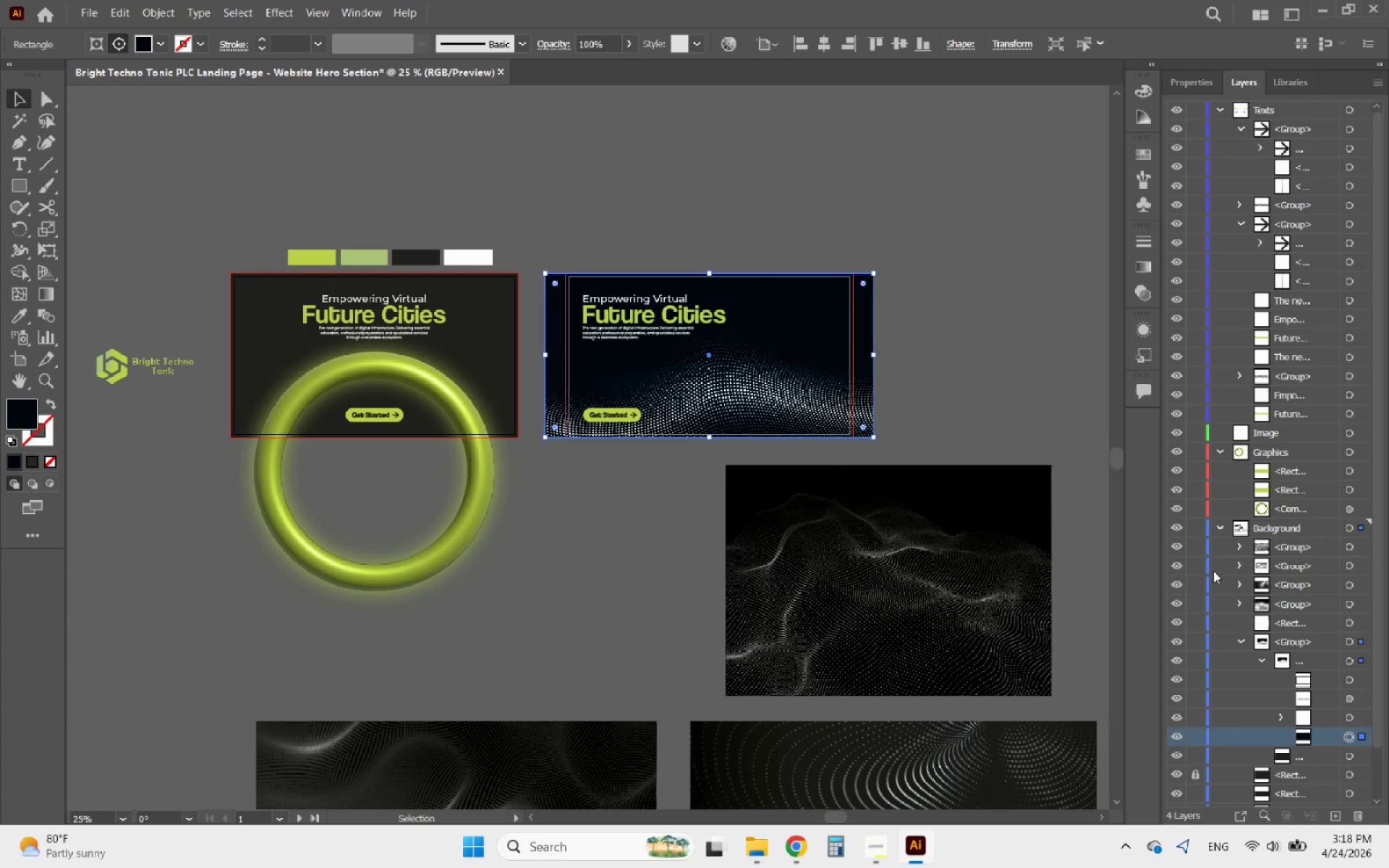 
left_click([803, 844])
 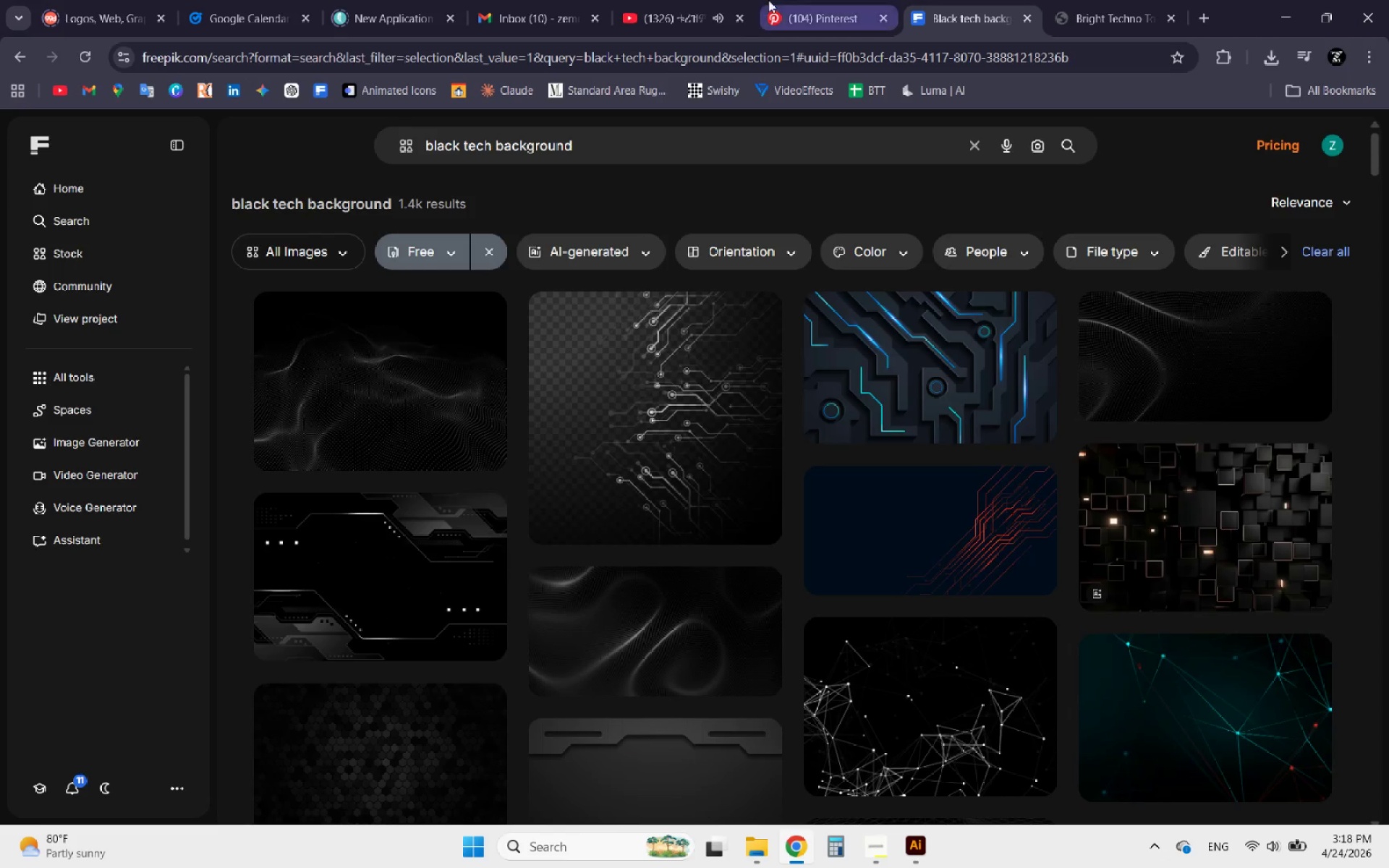 
left_click([664, 0])
 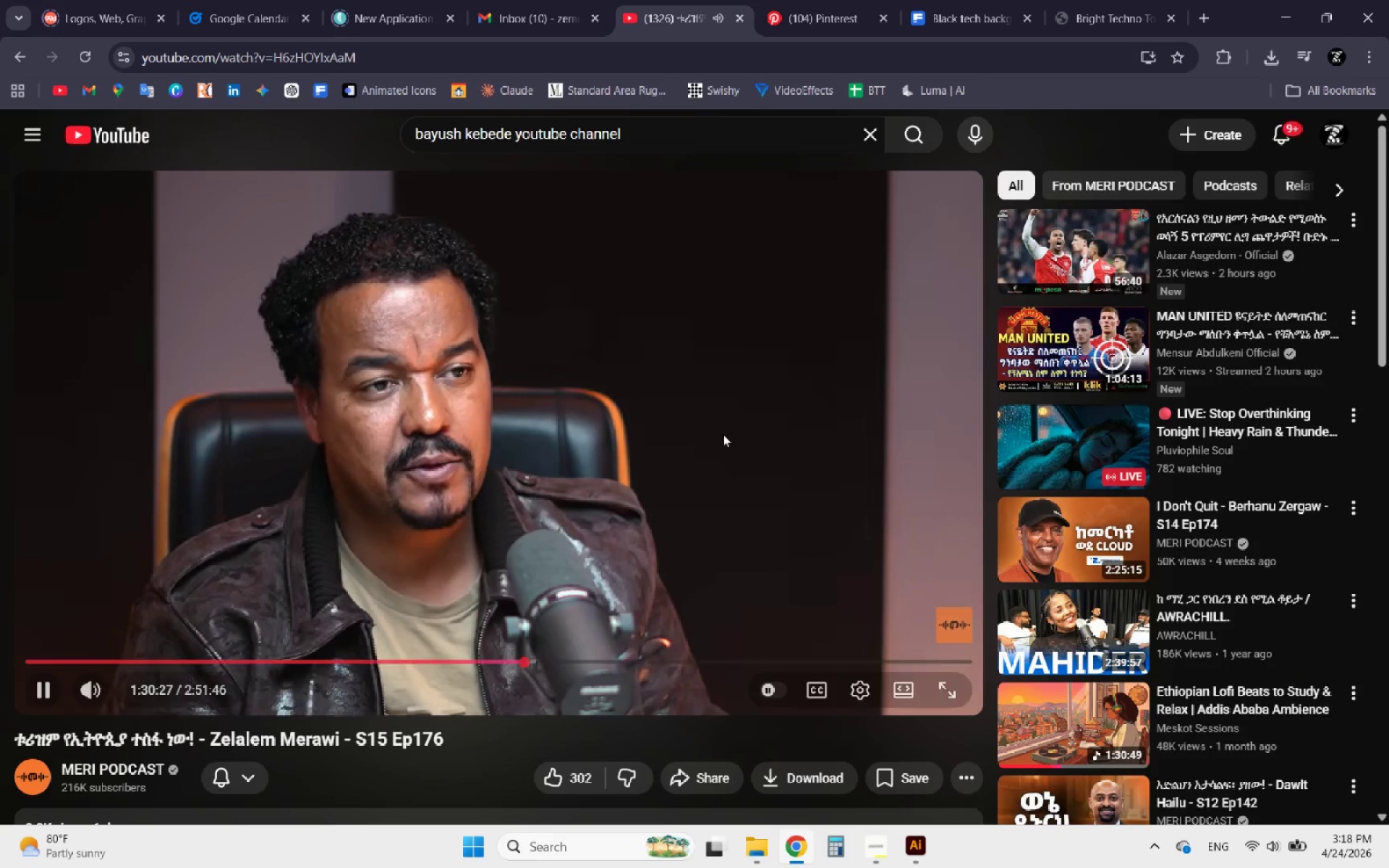 
left_click([718, 441])
 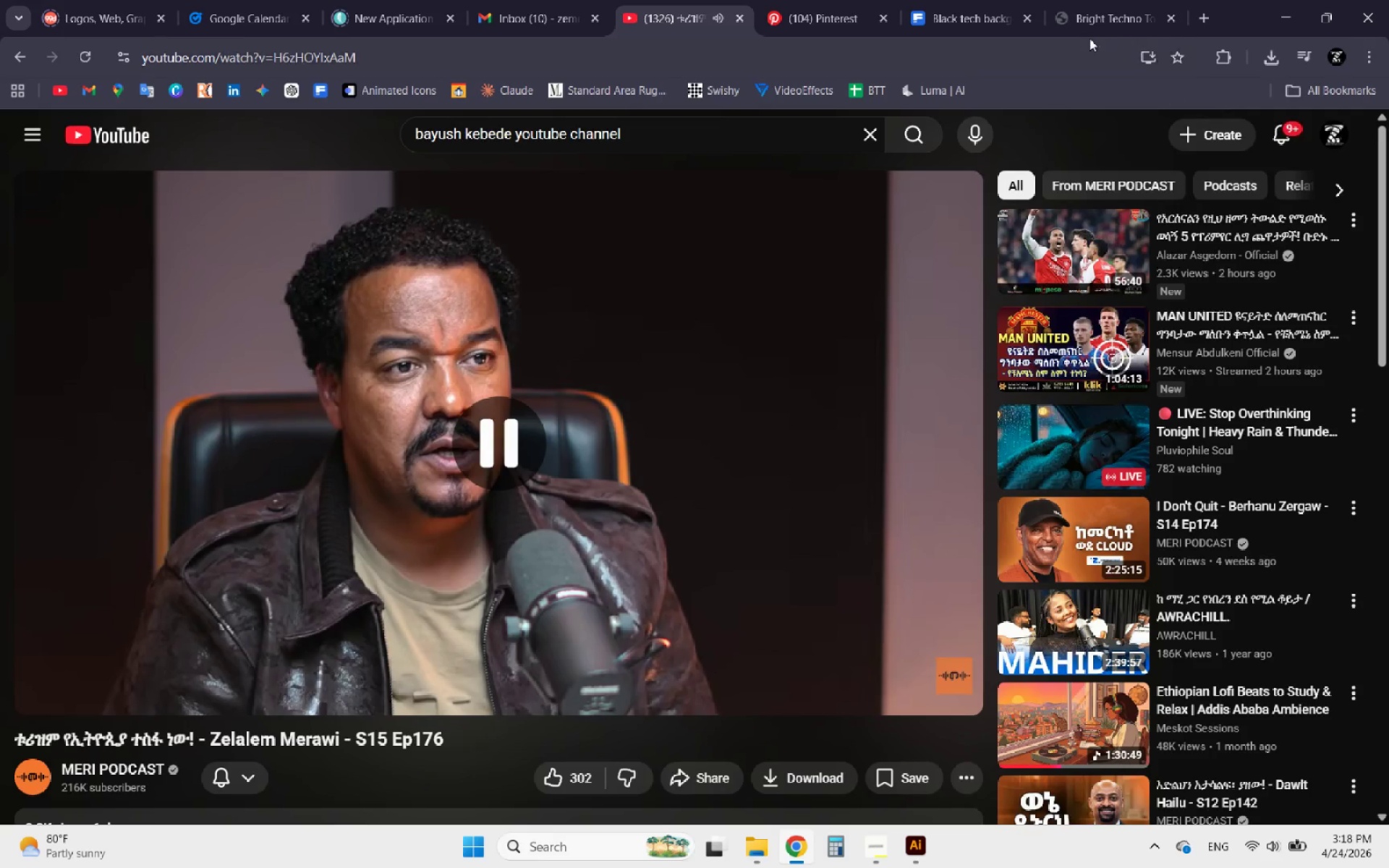 
left_click([1078, 0])
 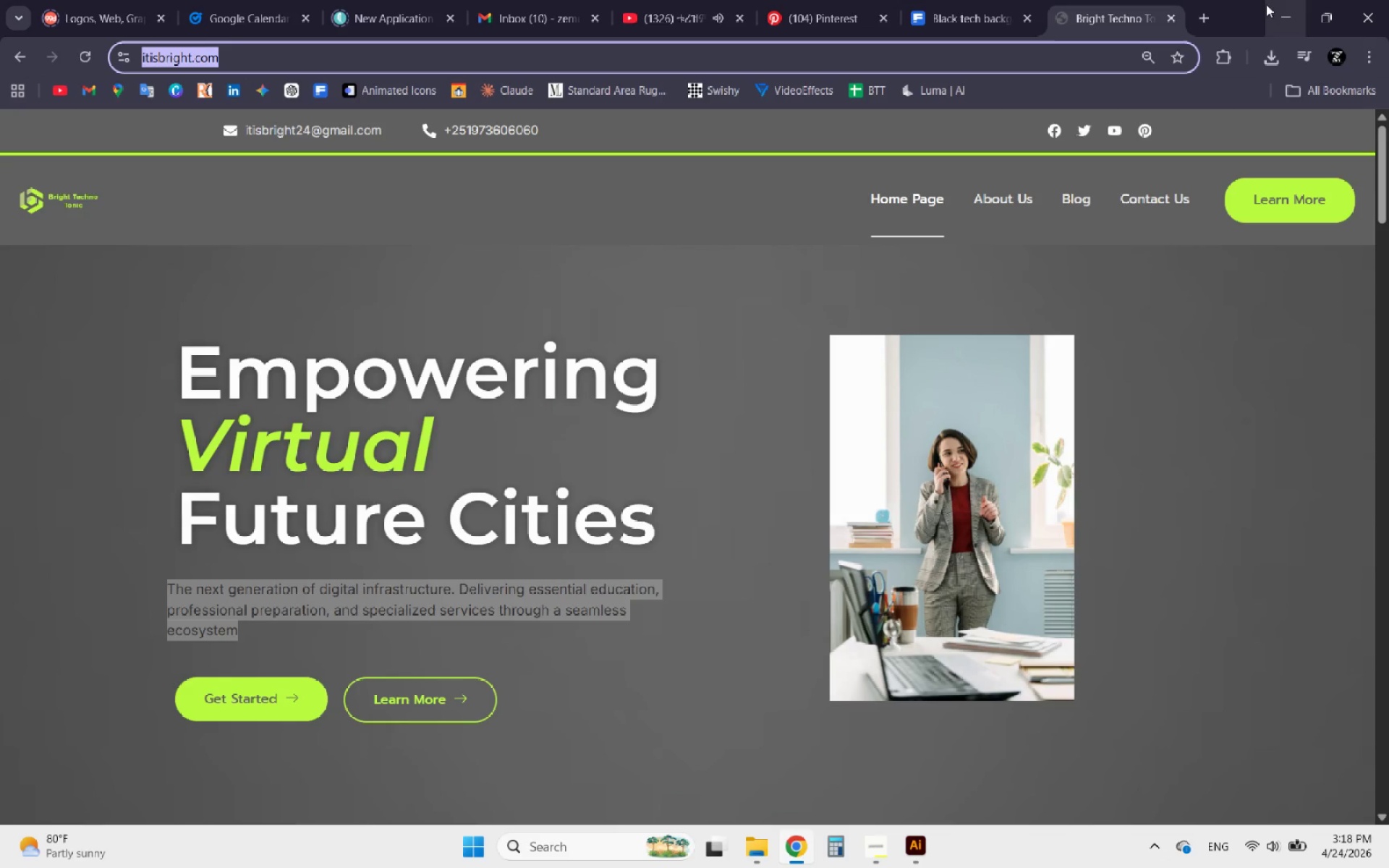 
left_click([981, 0])
 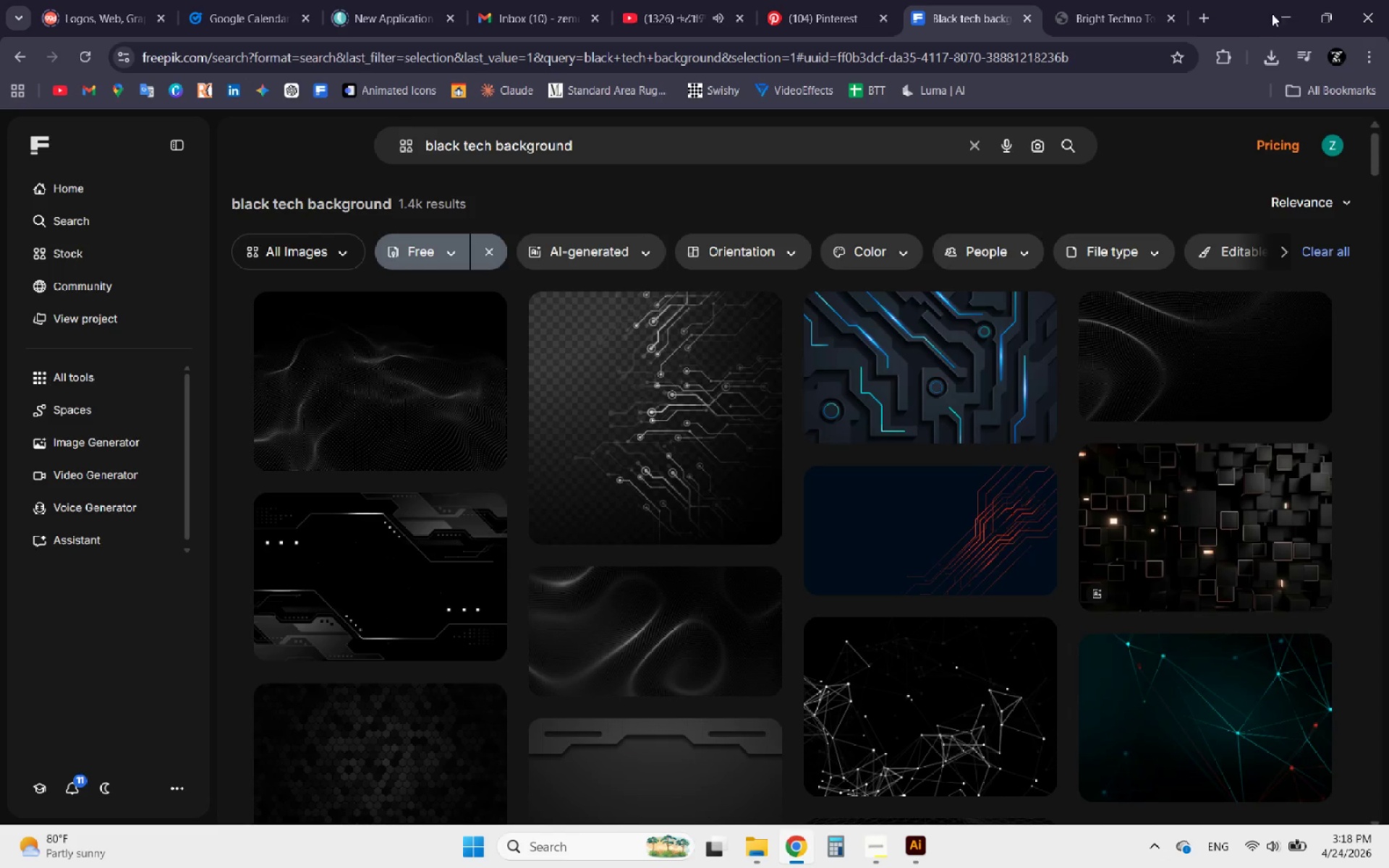 
left_click([1286, 9])
 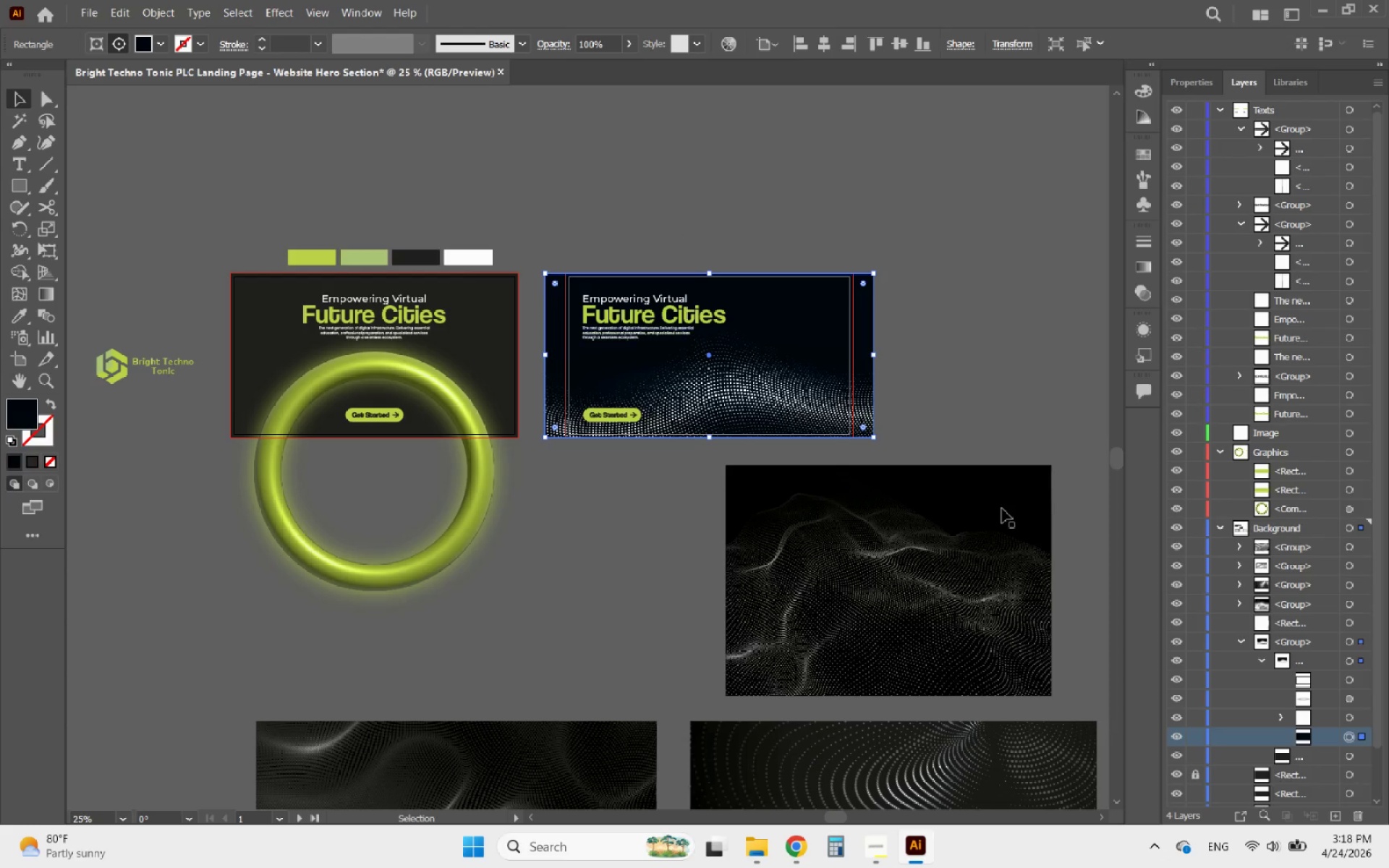 
wait(5.62)
 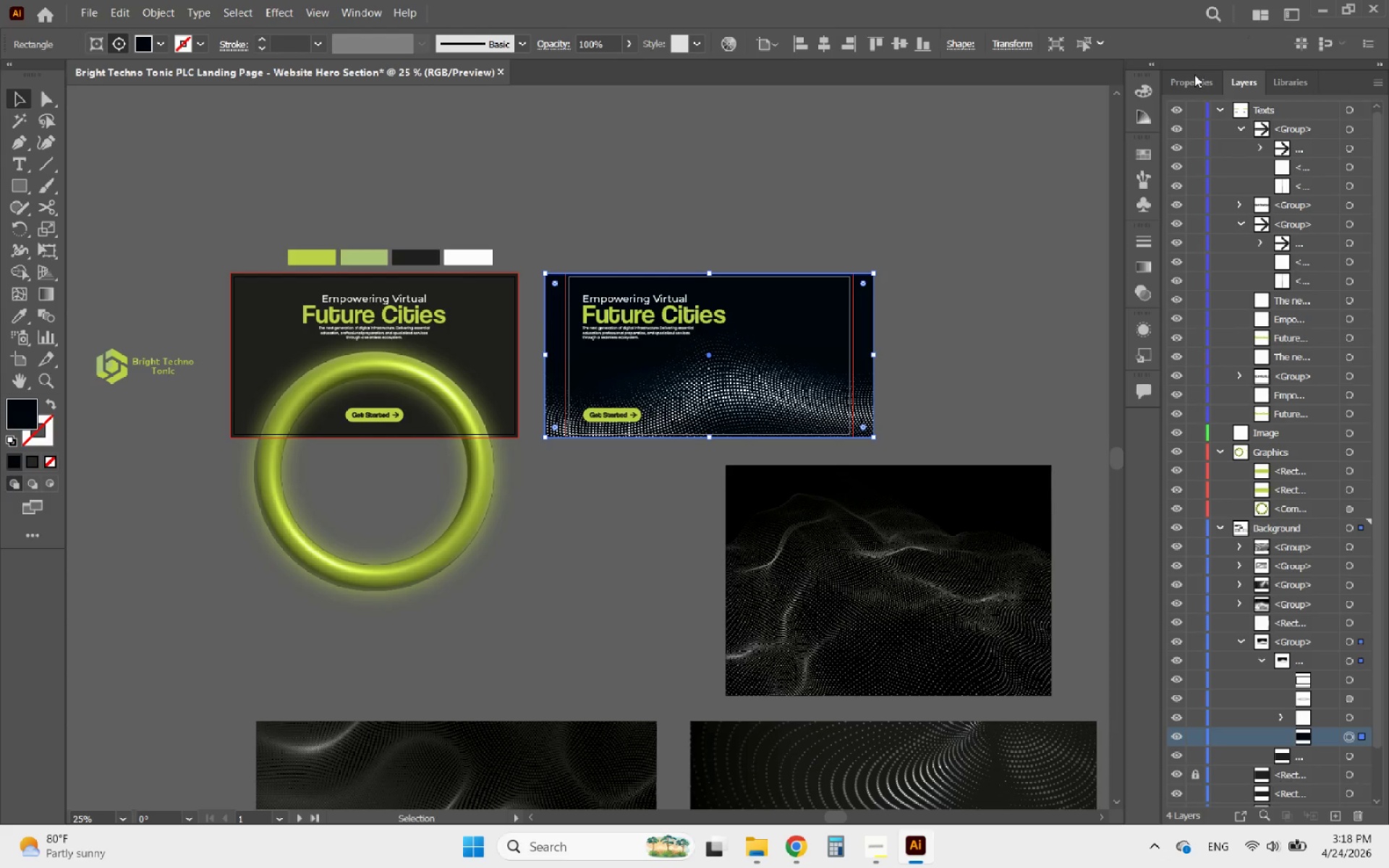 
left_click([1185, 72])
 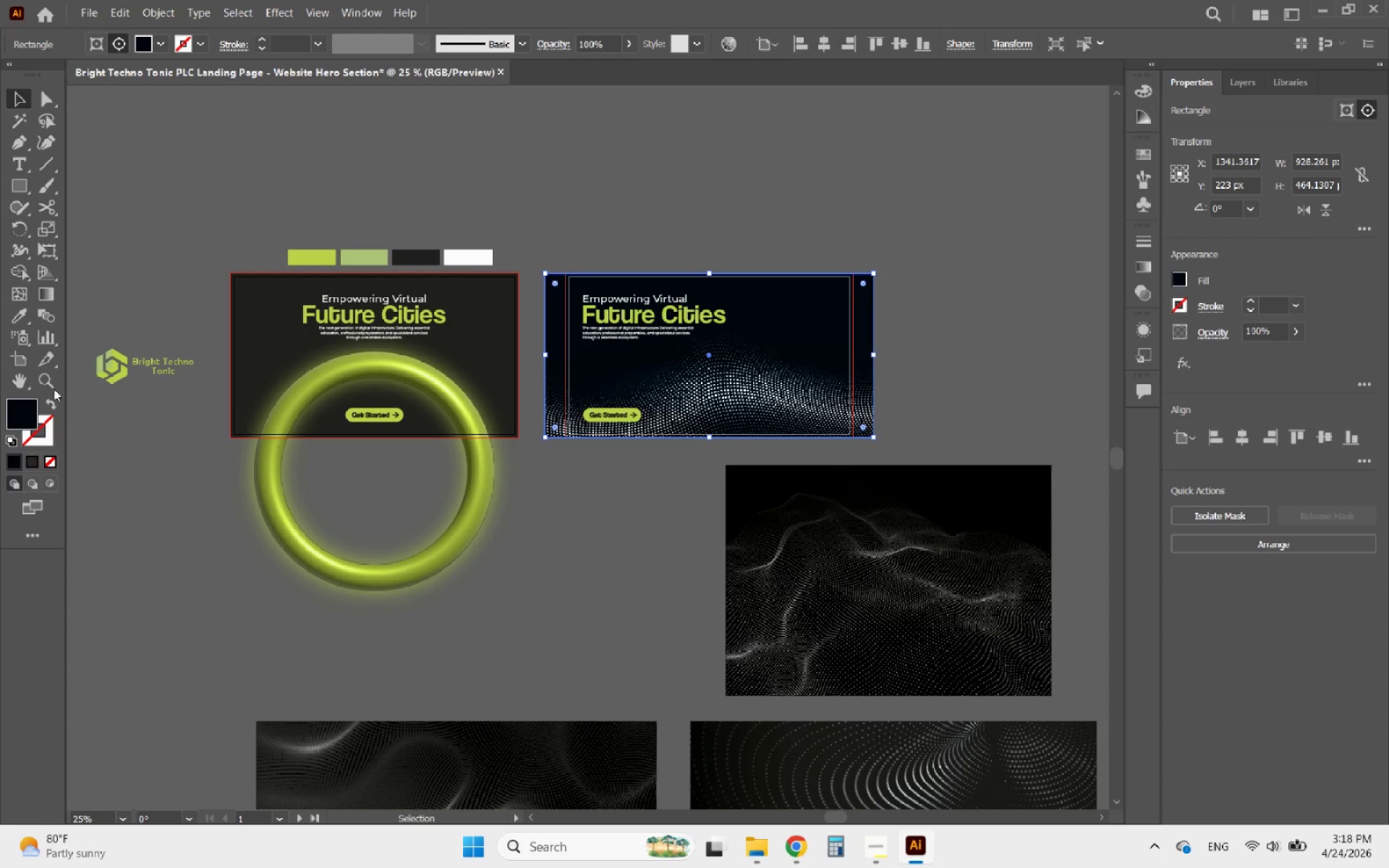 
left_click([14, 319])
 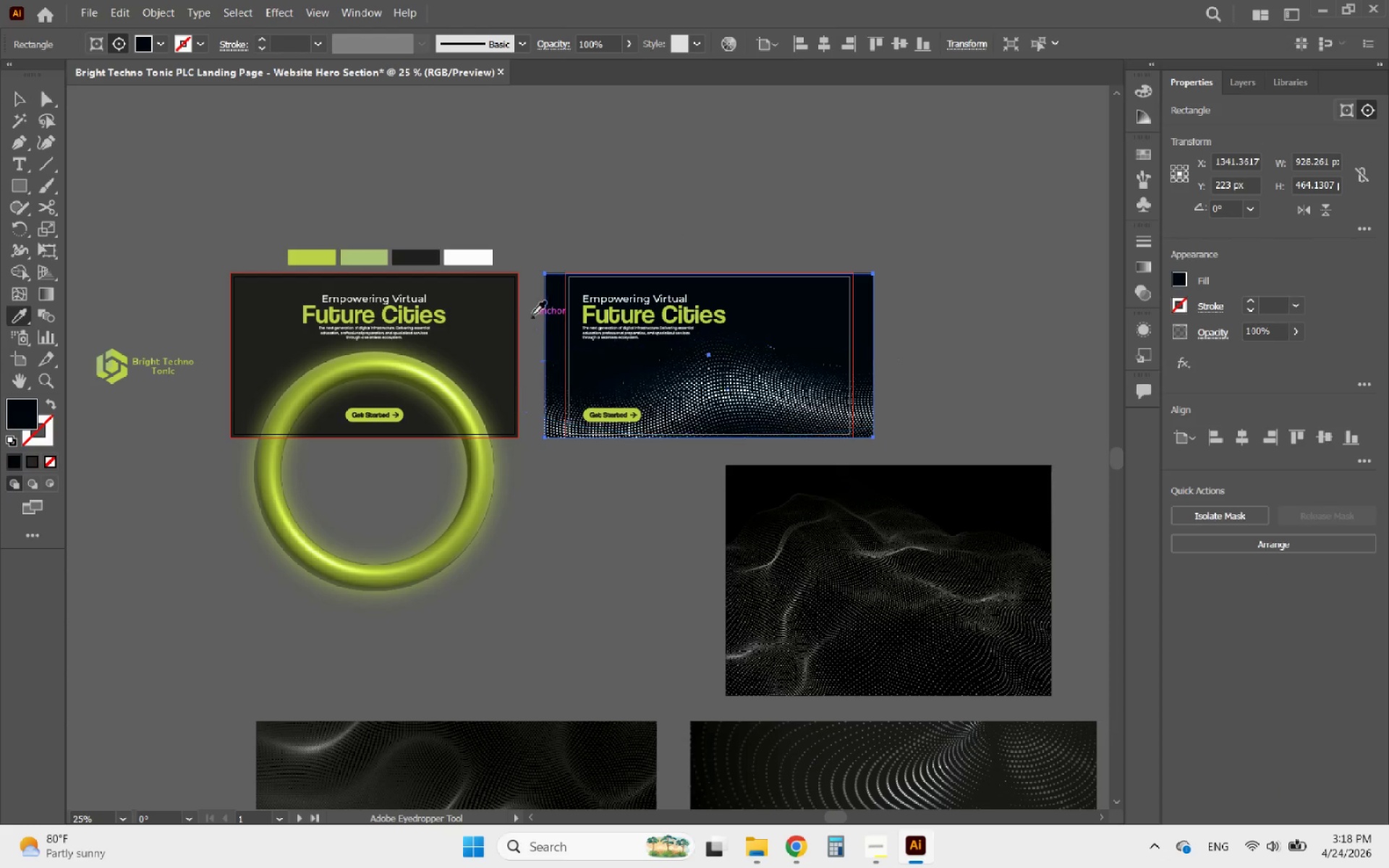 
left_click([504, 301])
 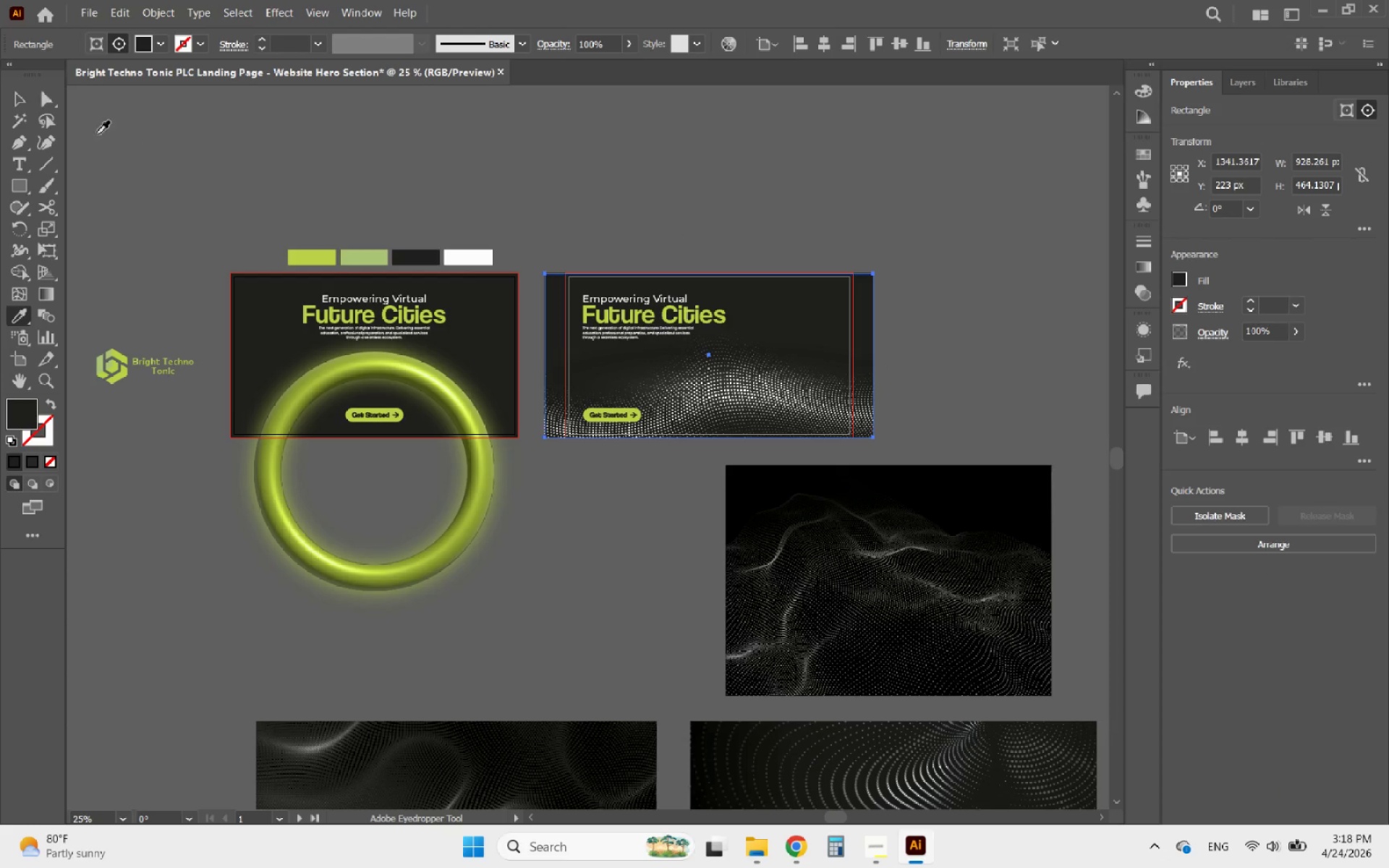 
left_click([22, 96])
 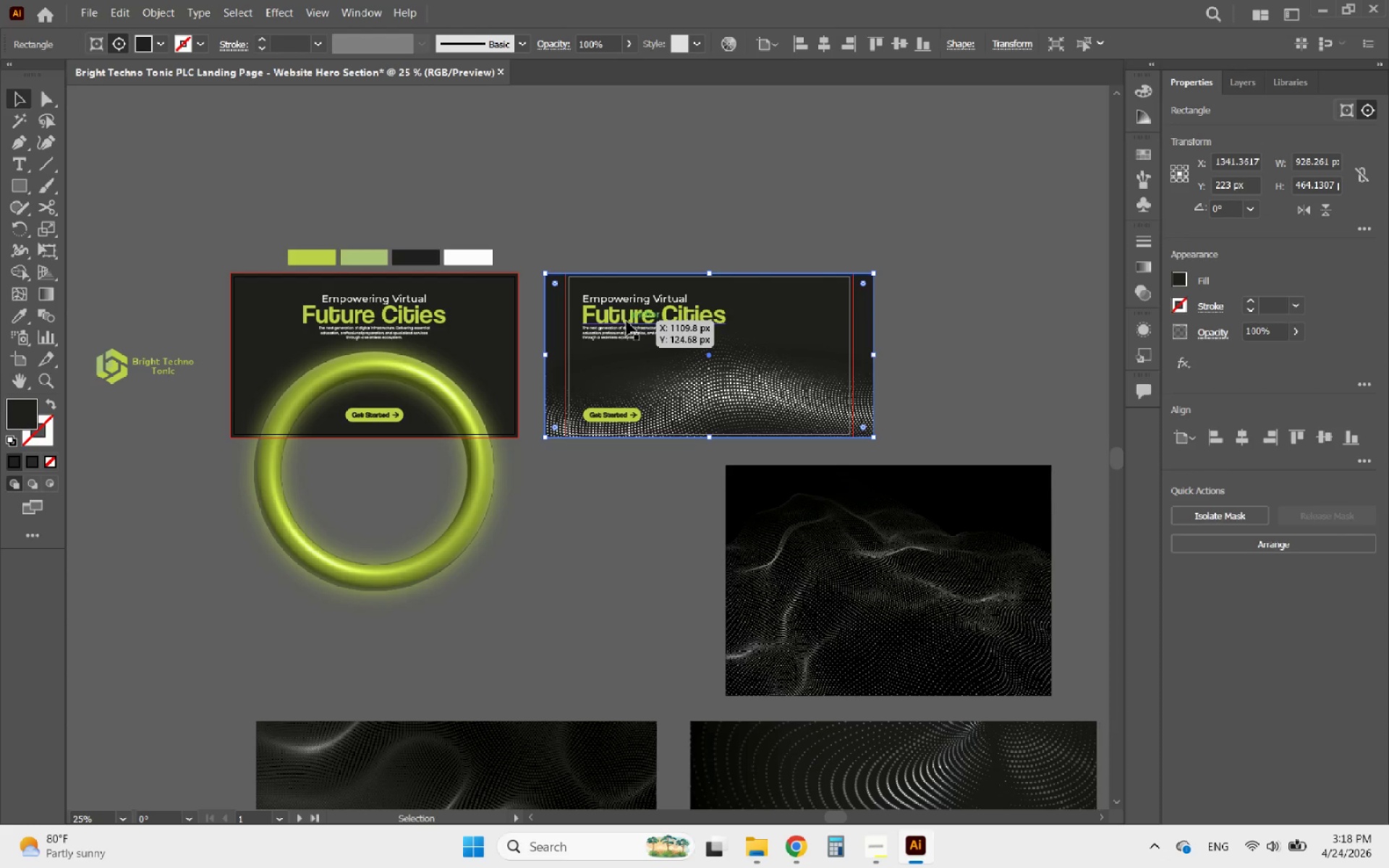 
left_click([626, 321])
 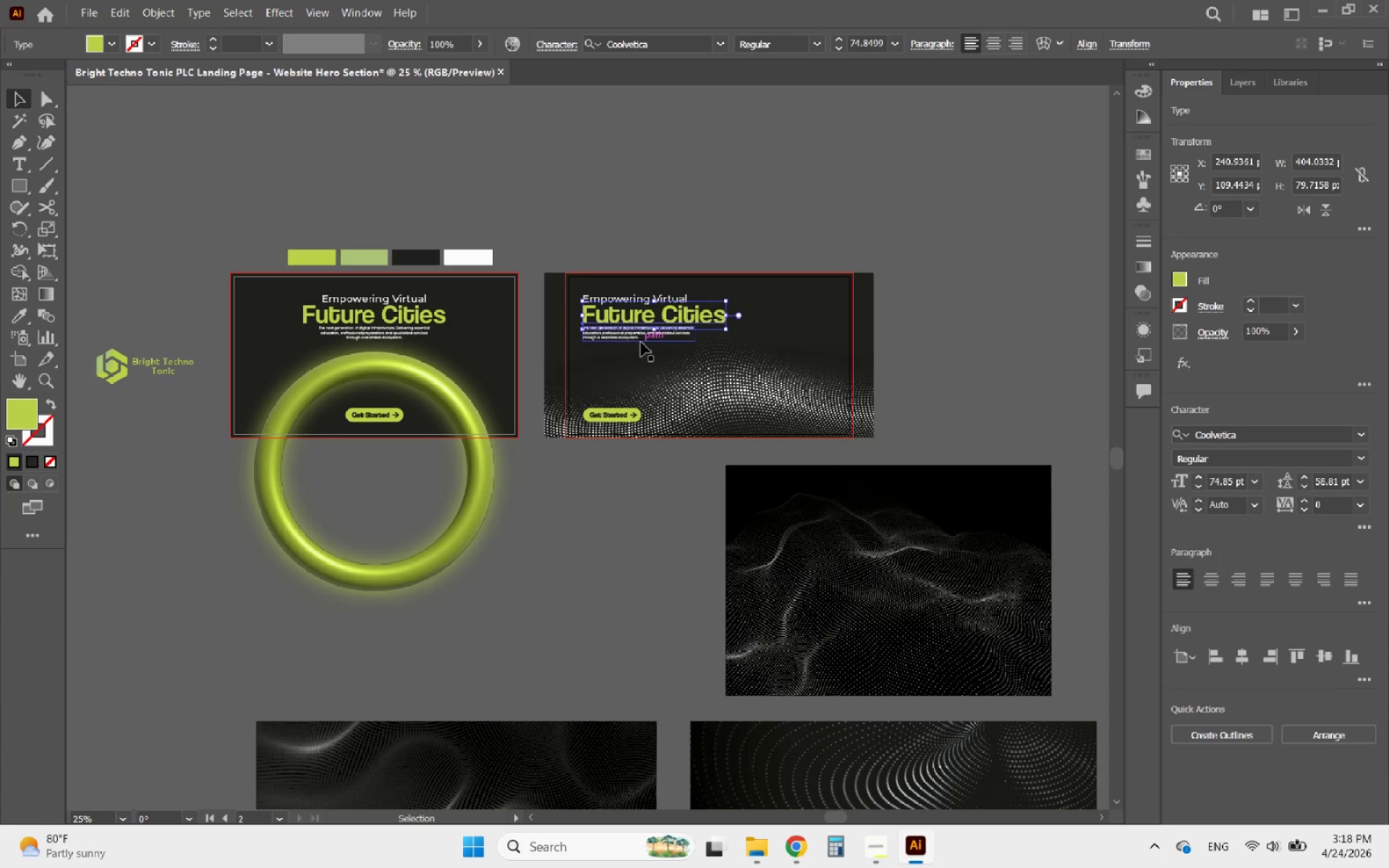 
wait(5.34)
 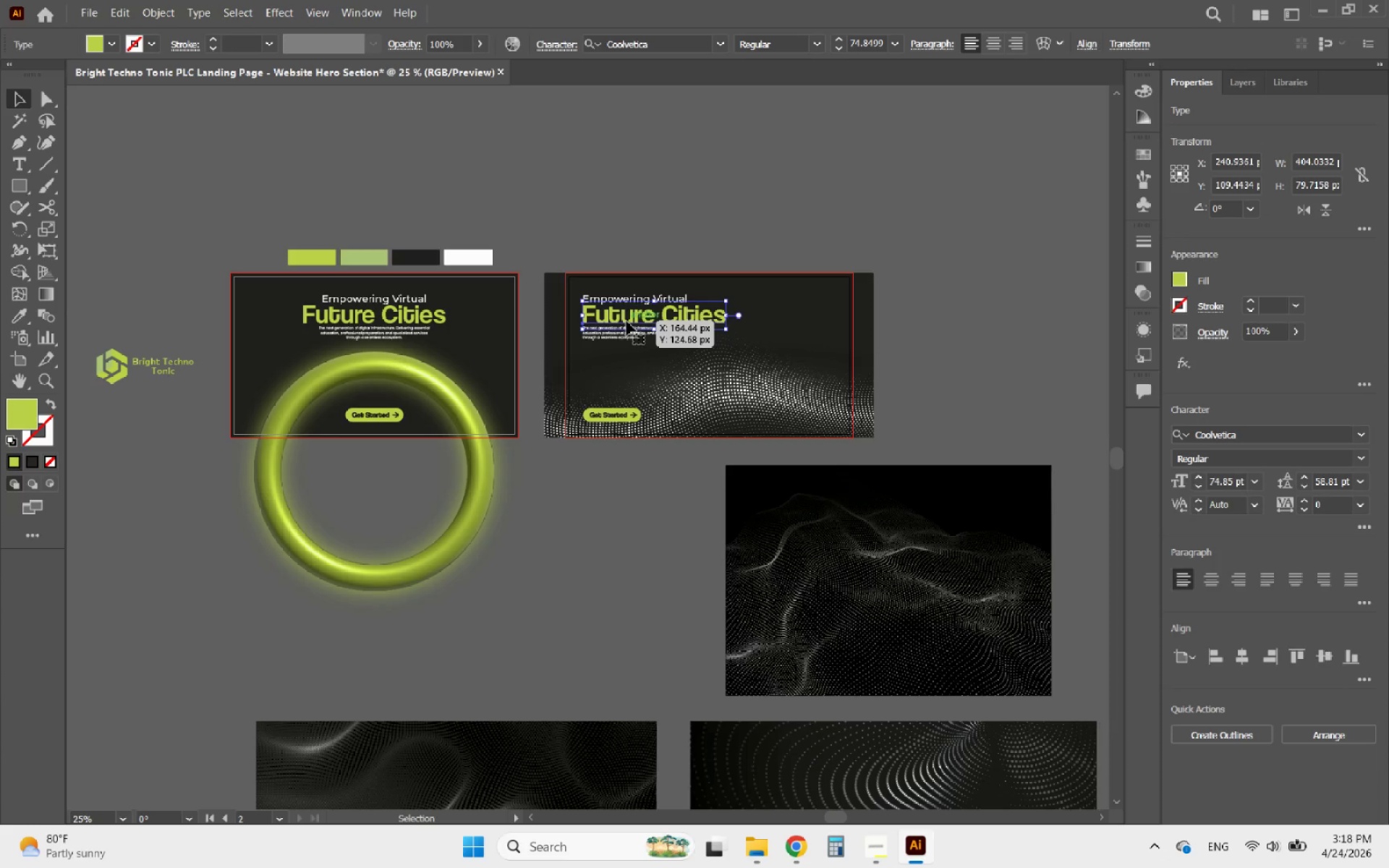 
left_click([641, 342])
 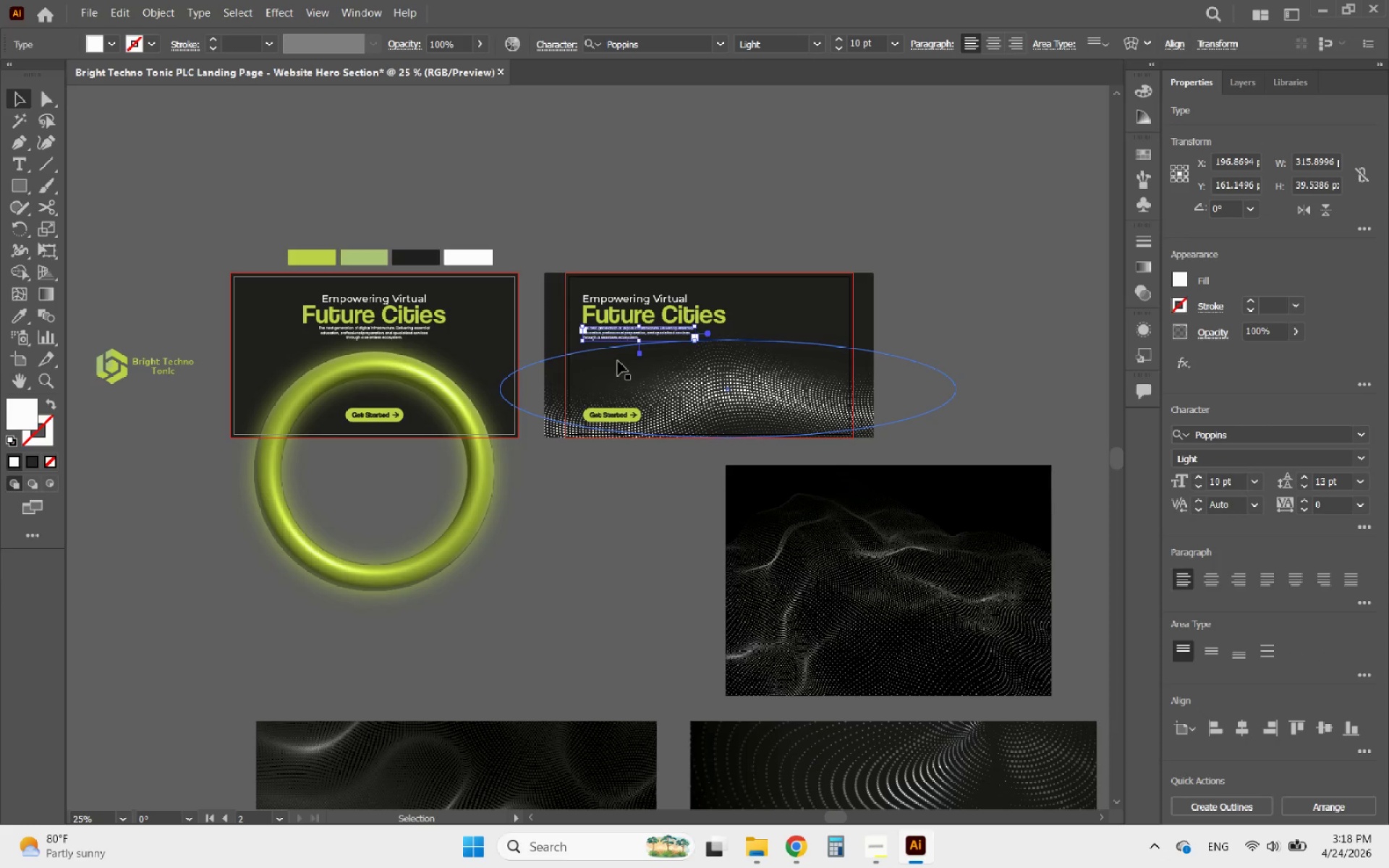 
wait(8.09)
 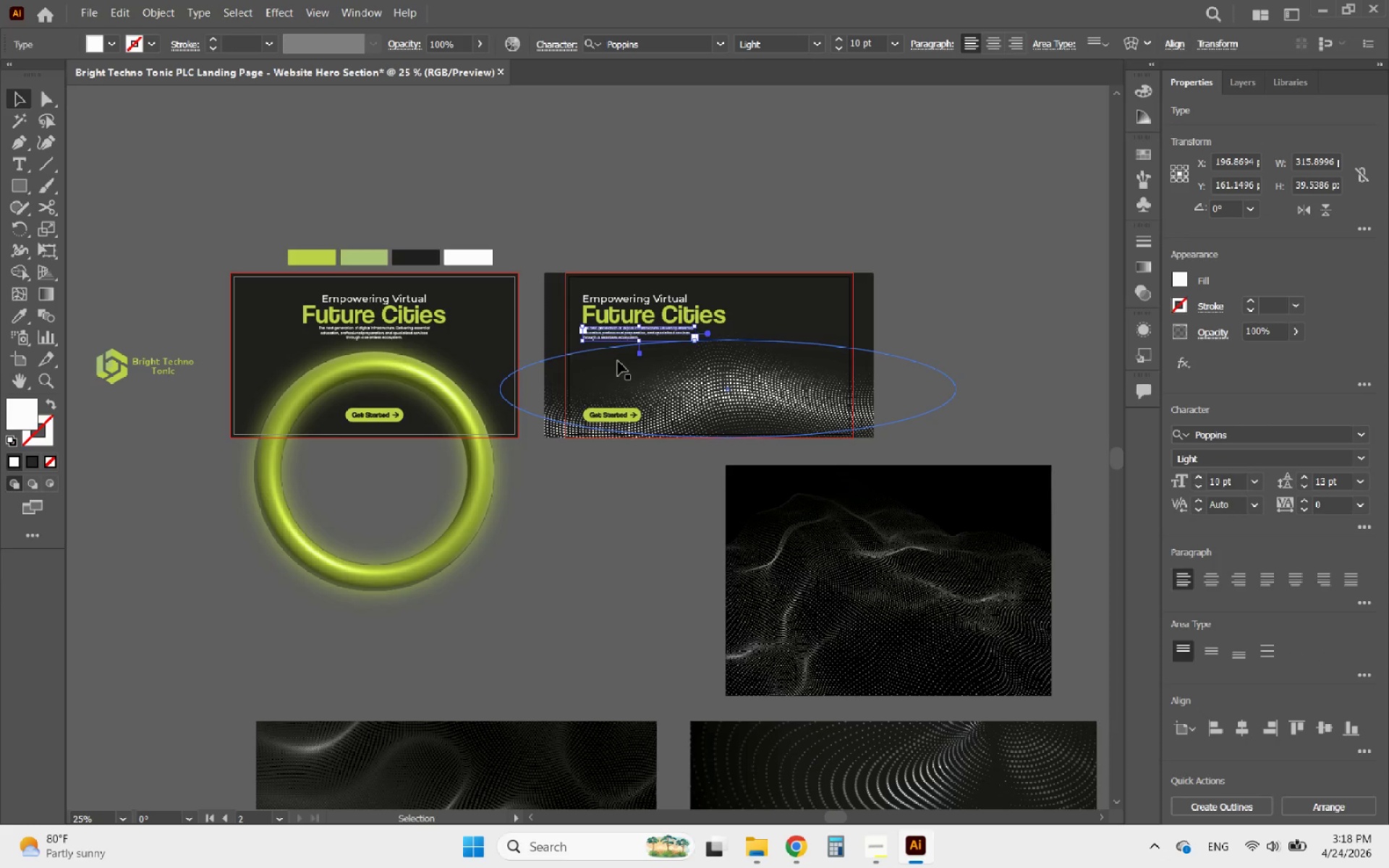 
hold_key(key=ShiftLeft, duration=1.56)
left_click([629, 322])
 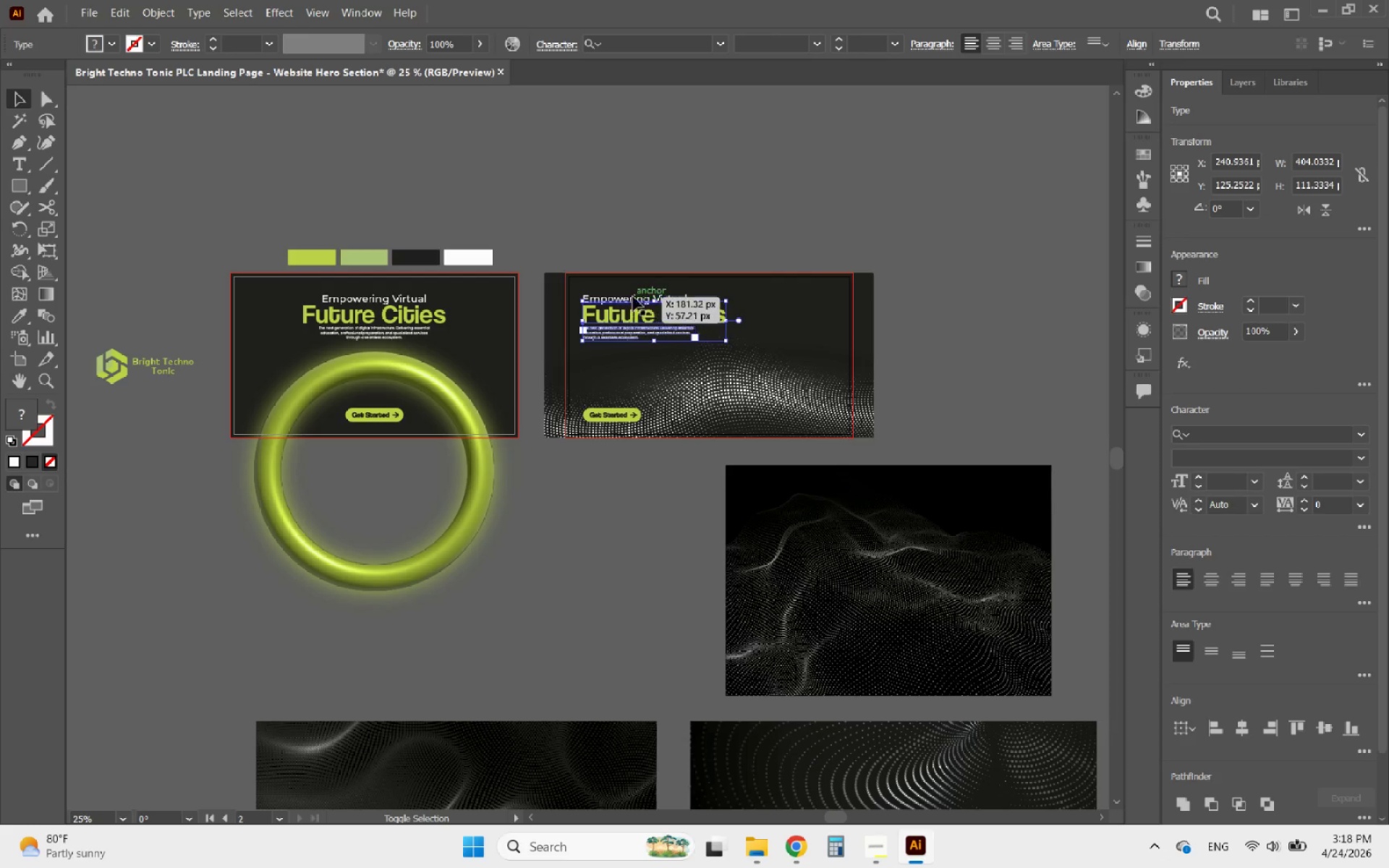 
left_click([633, 297])
 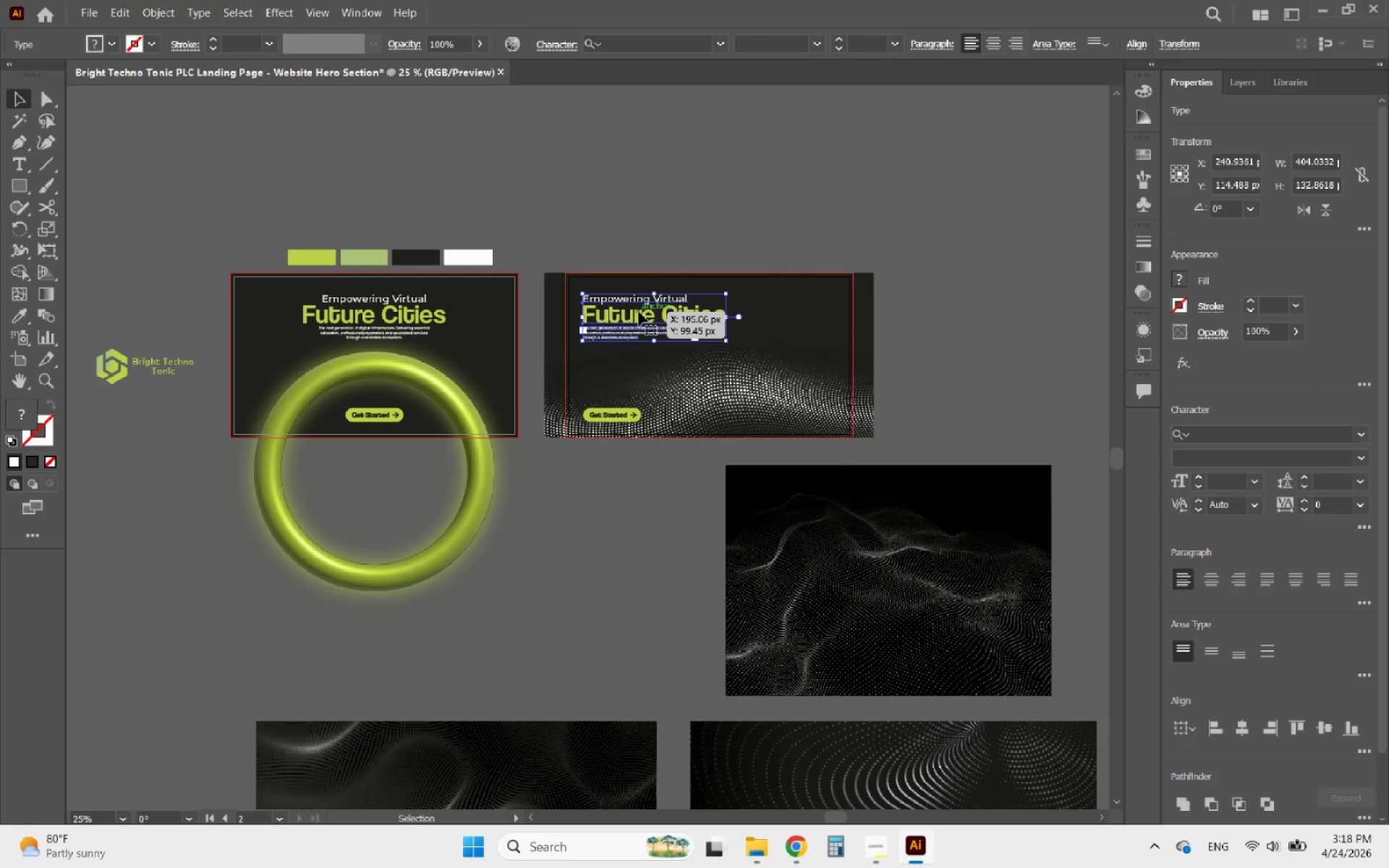 
hold_key(key=AltLeft, duration=1.36)
scroll: coordinate [637, 315], scroll_direction: up, amount: 4.0
 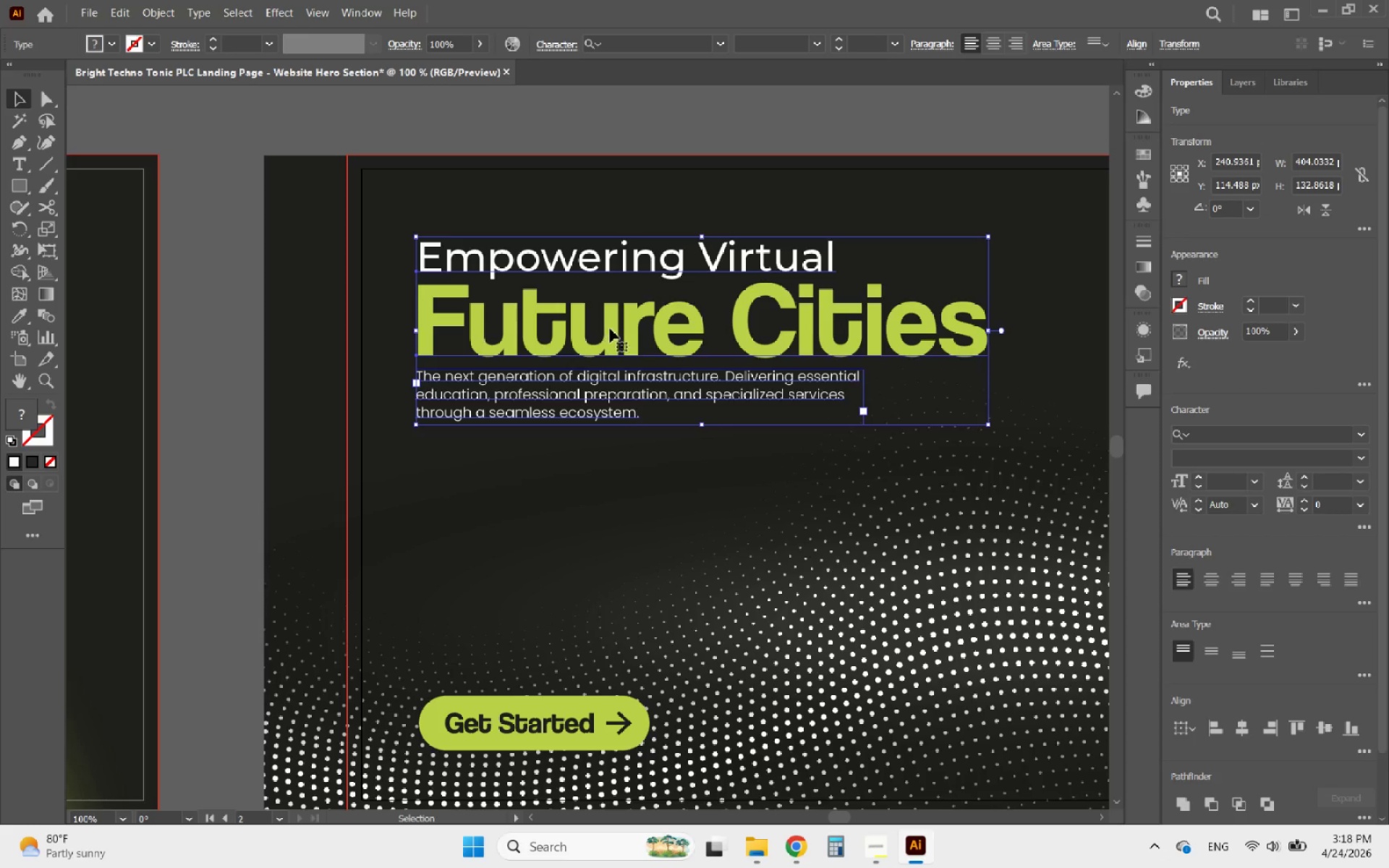 
left_click_drag(start_coordinate=[611, 328], to_coordinate=[634, 351])
 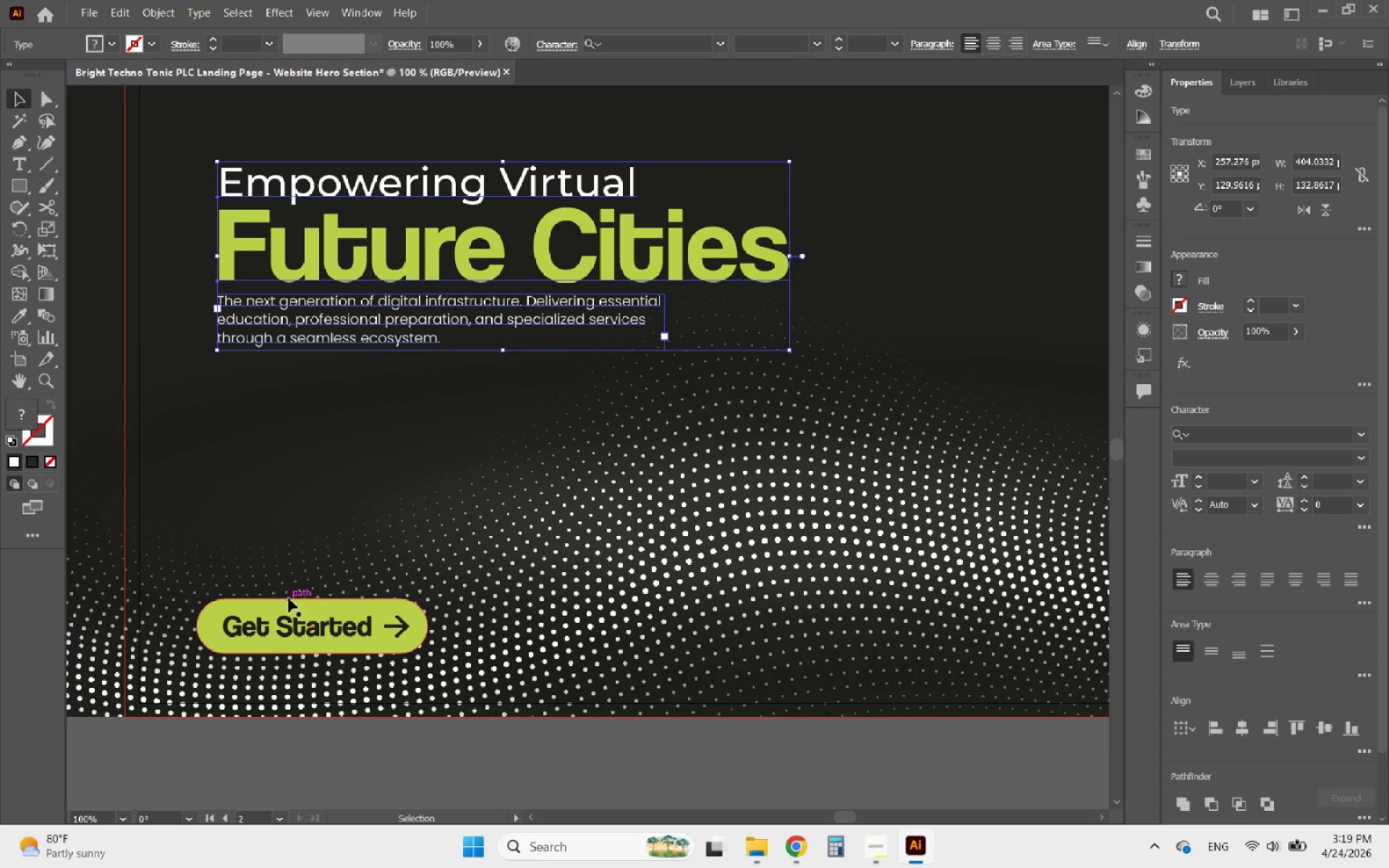 
wait(25.84)
 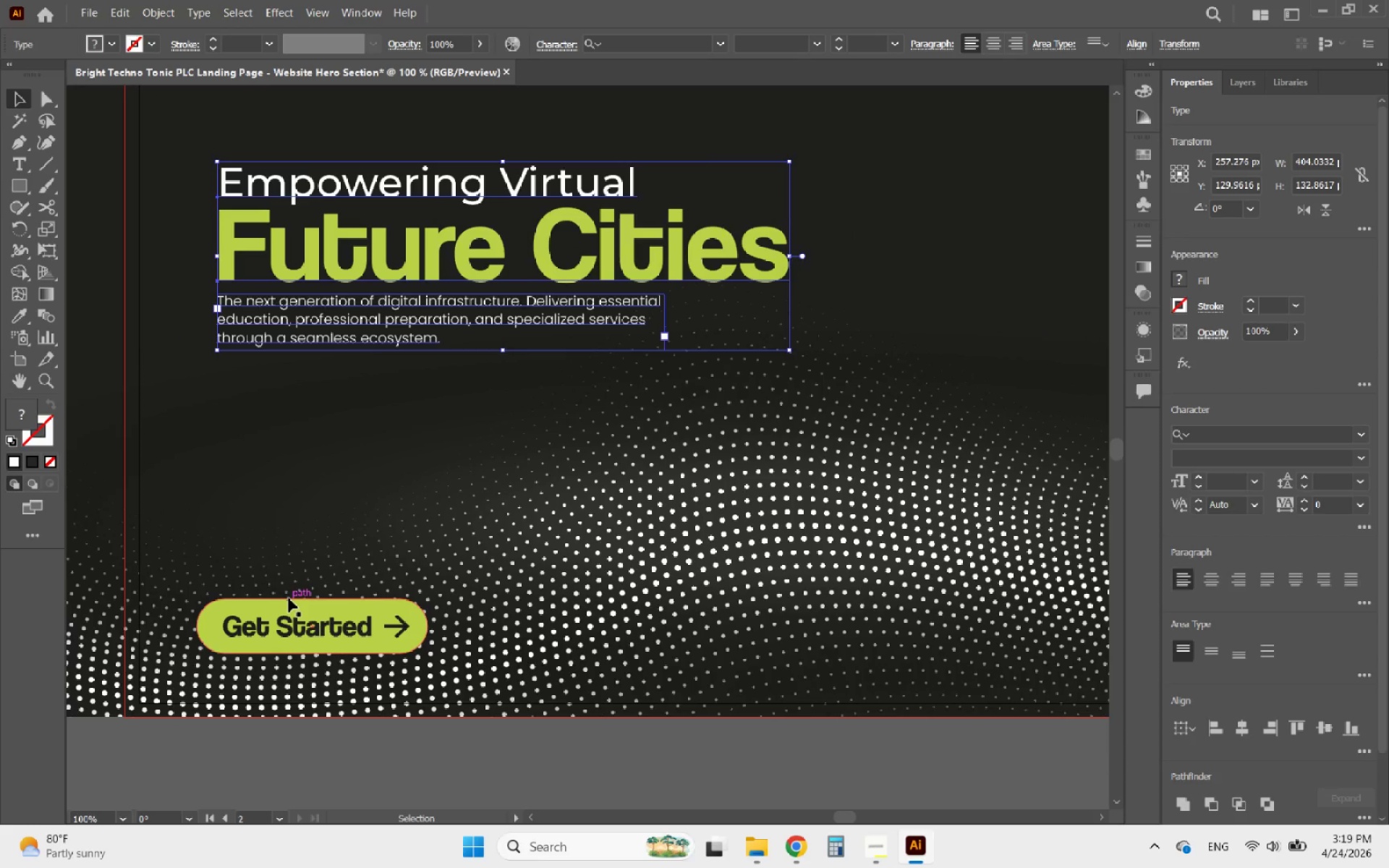 
hold_key(key=ShiftLeft, duration=0.78)
left_click([289, 598])
 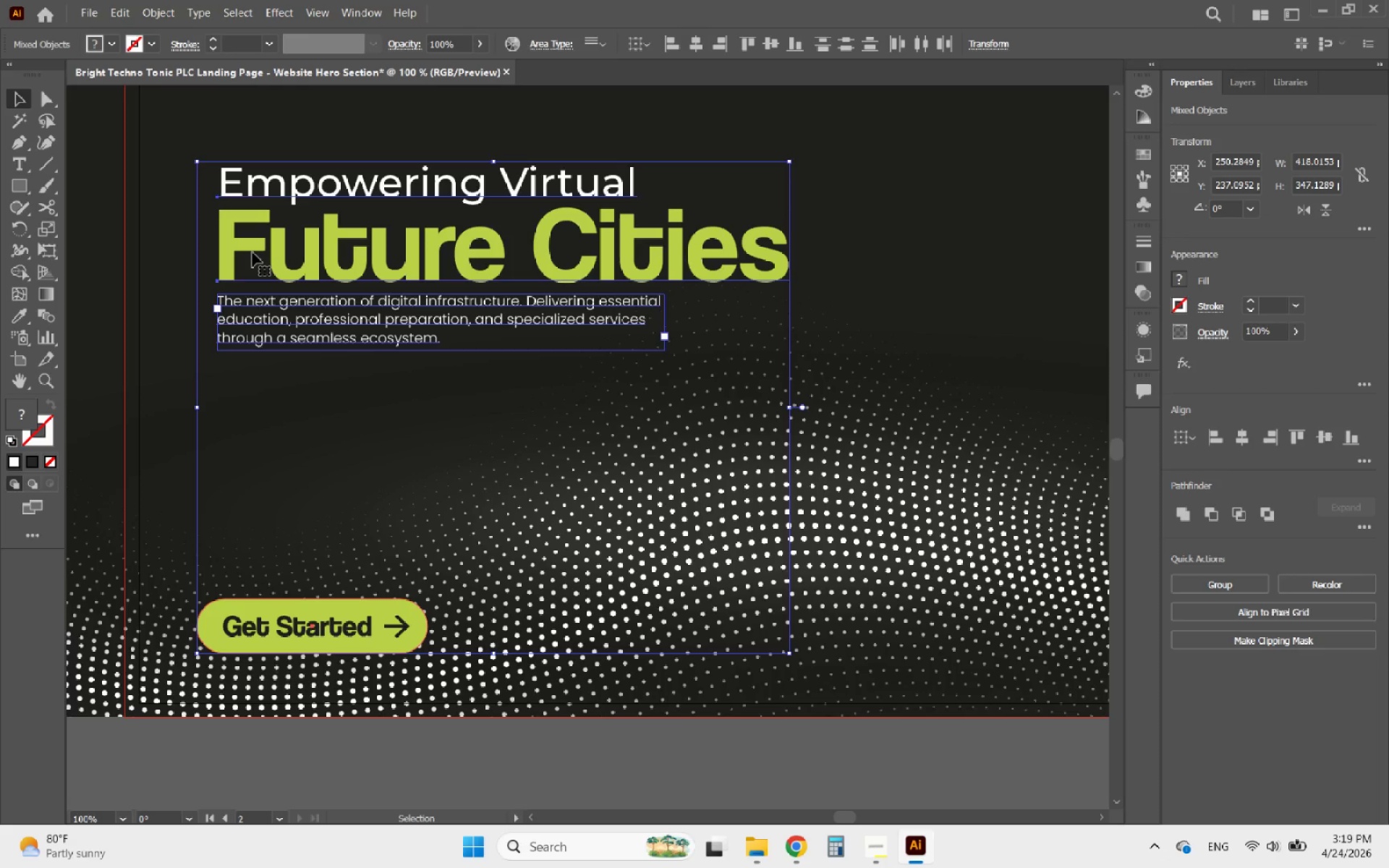 
wait(8.41)
 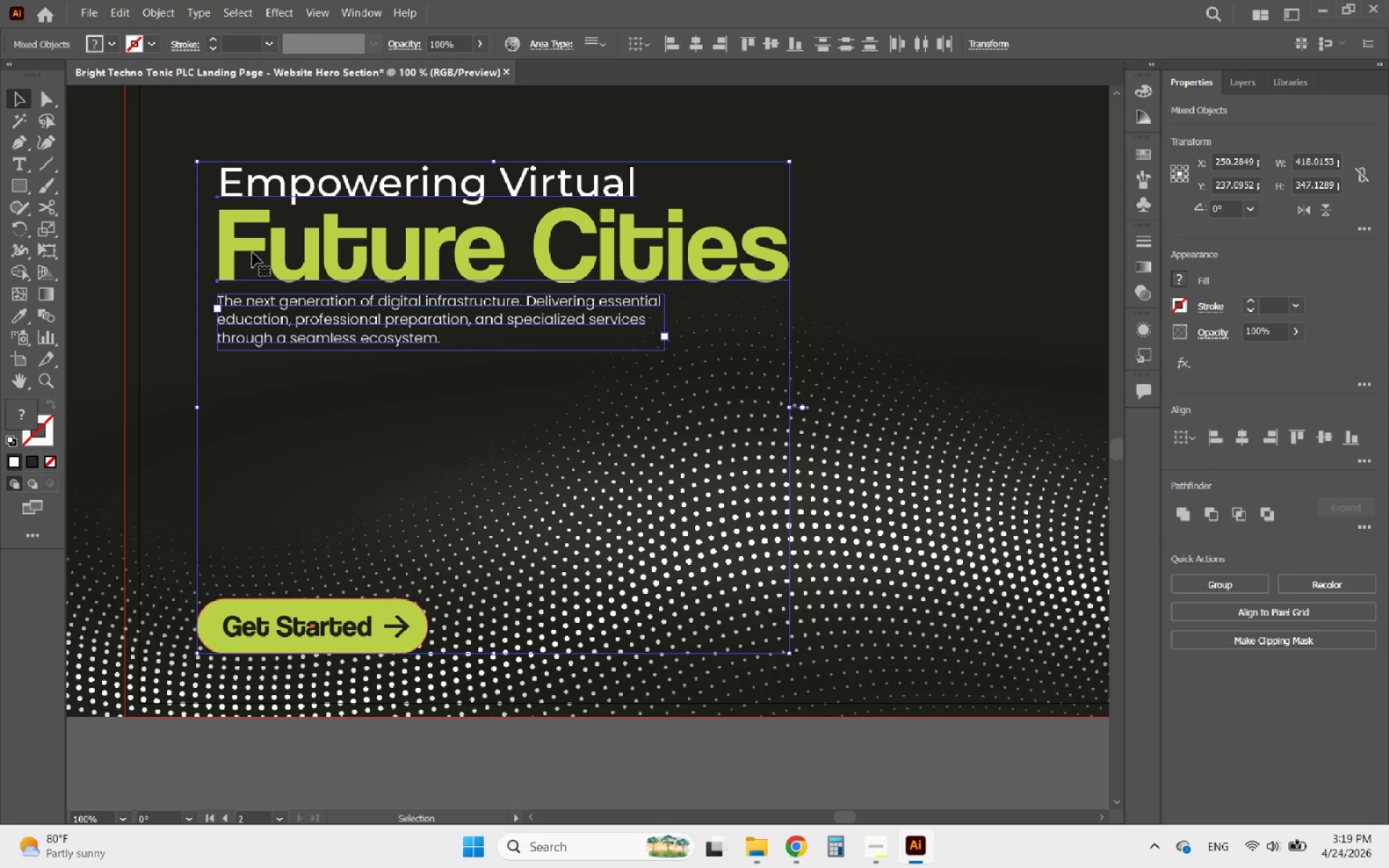 
left_click([247, 243])
 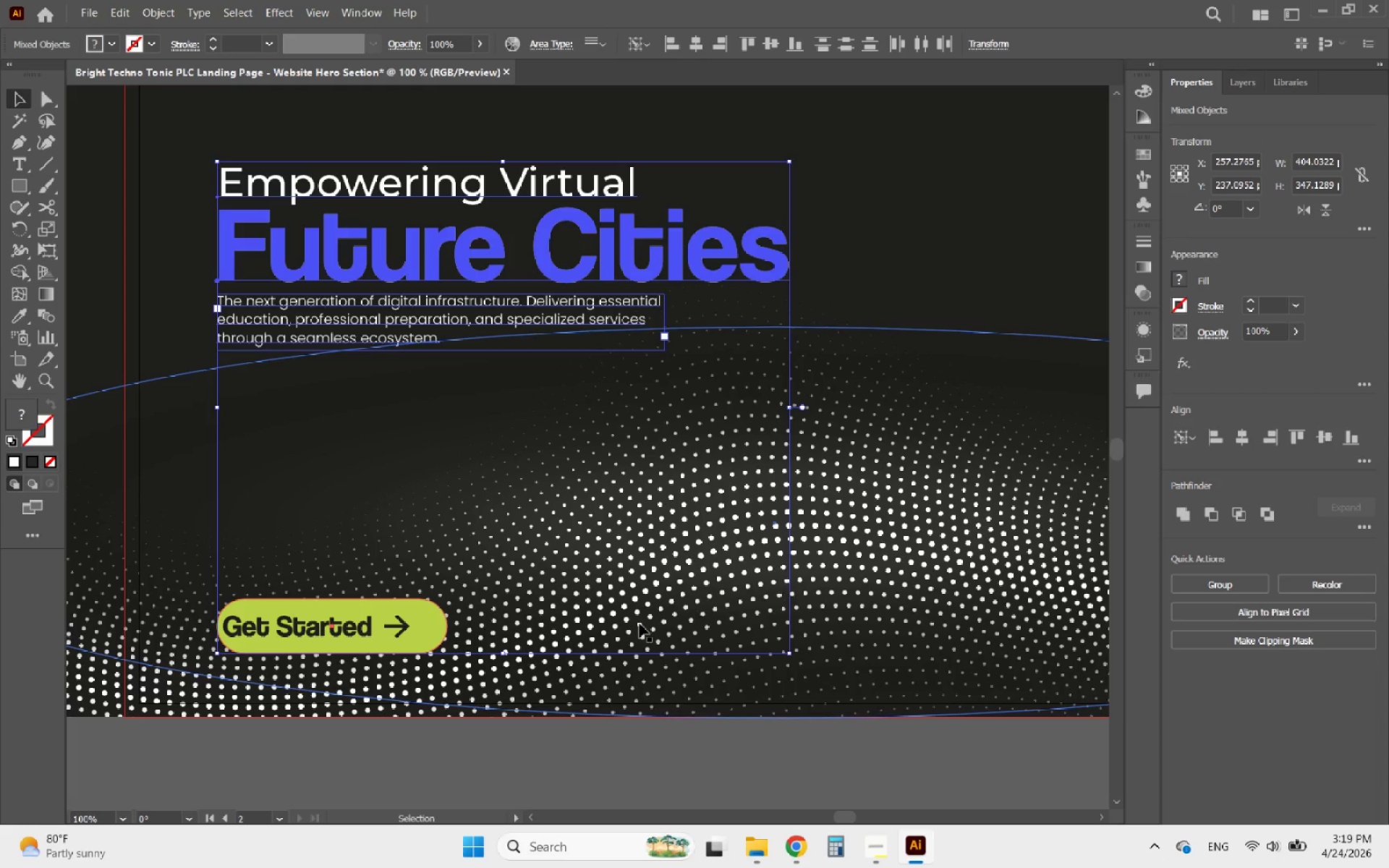 
left_click([422, 744])
 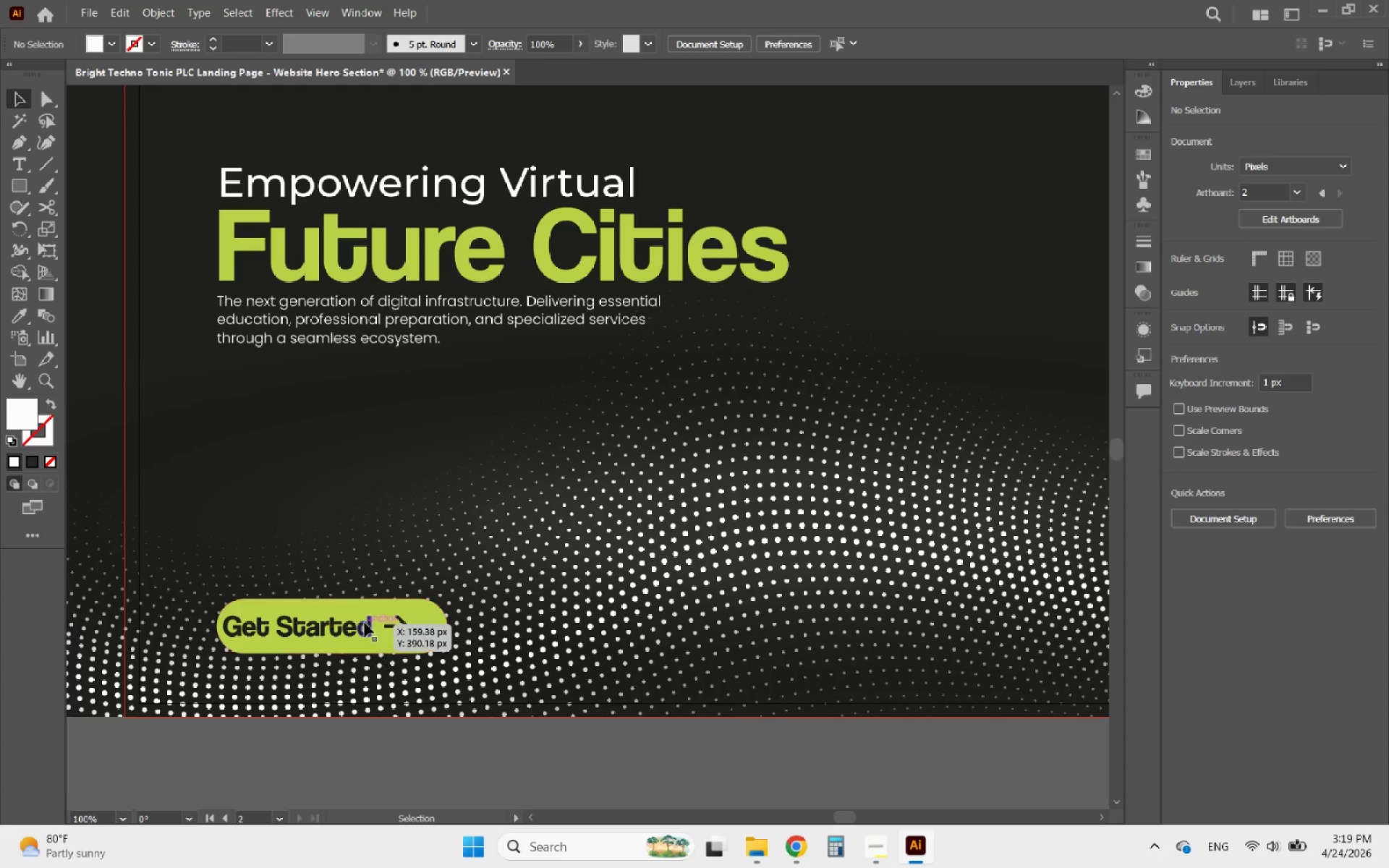 
left_click([365, 623])
 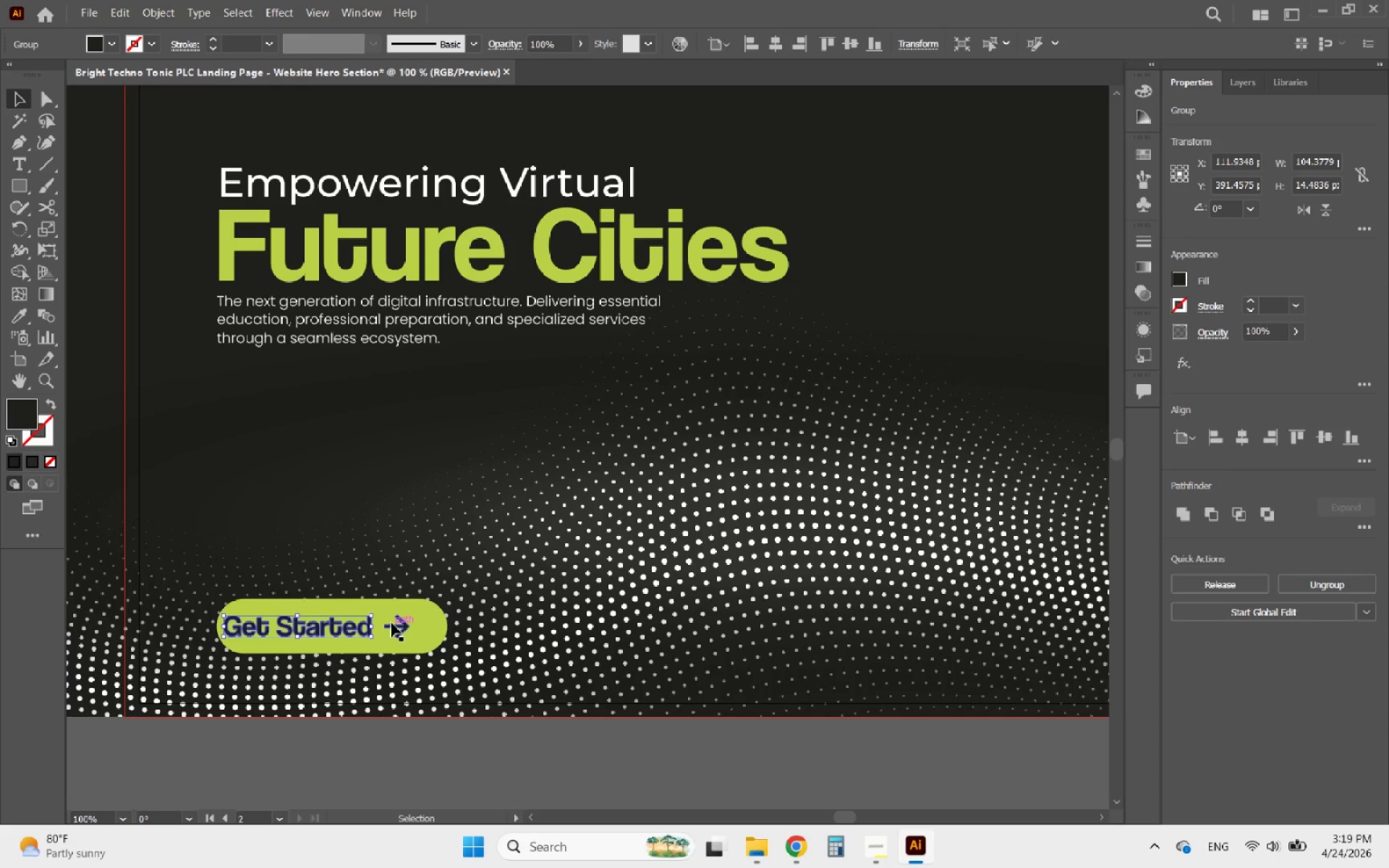 
hold_key(key=ShiftLeft, duration=0.41)
left_click([391, 623])
 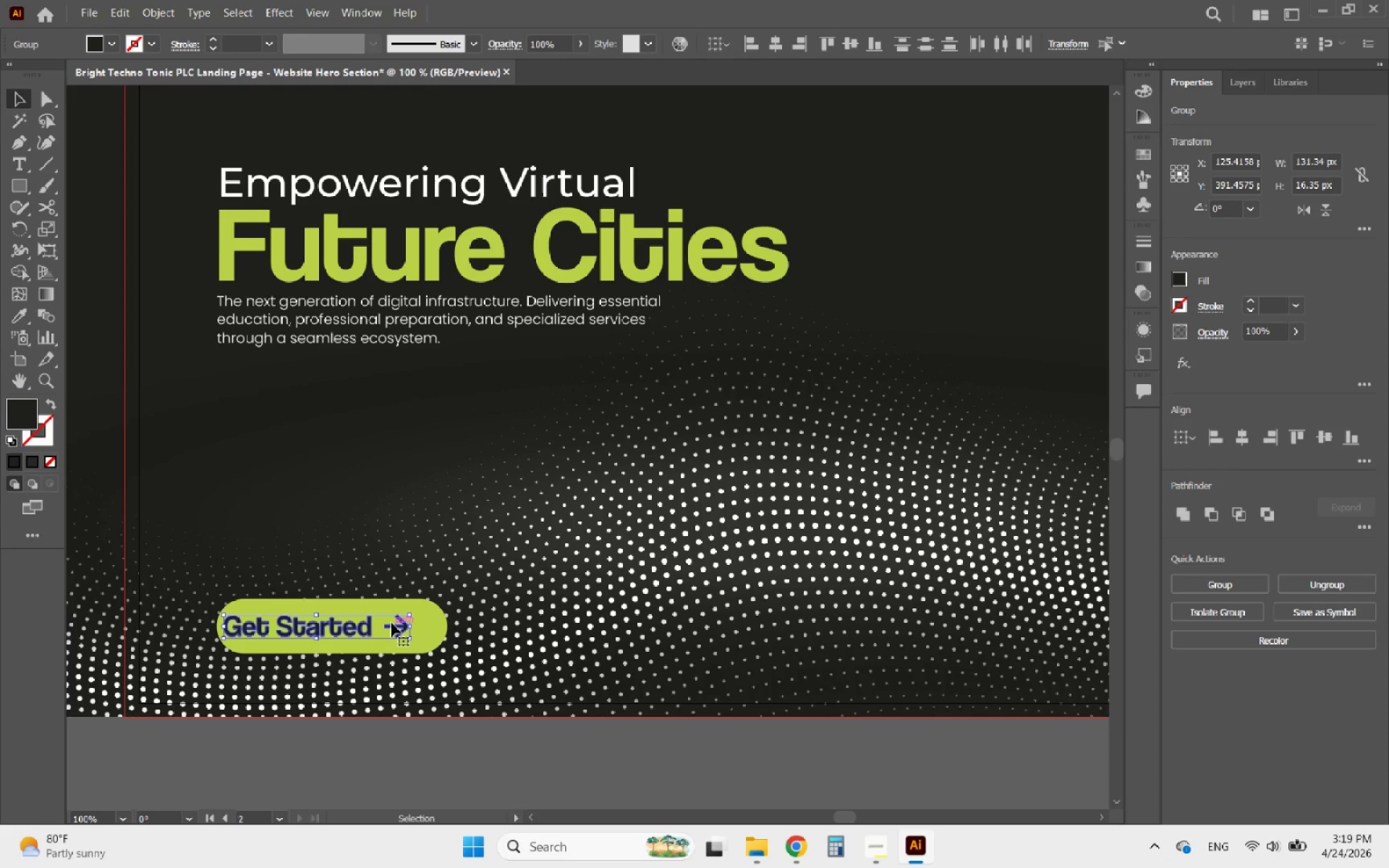 
key(ArrowRight)
 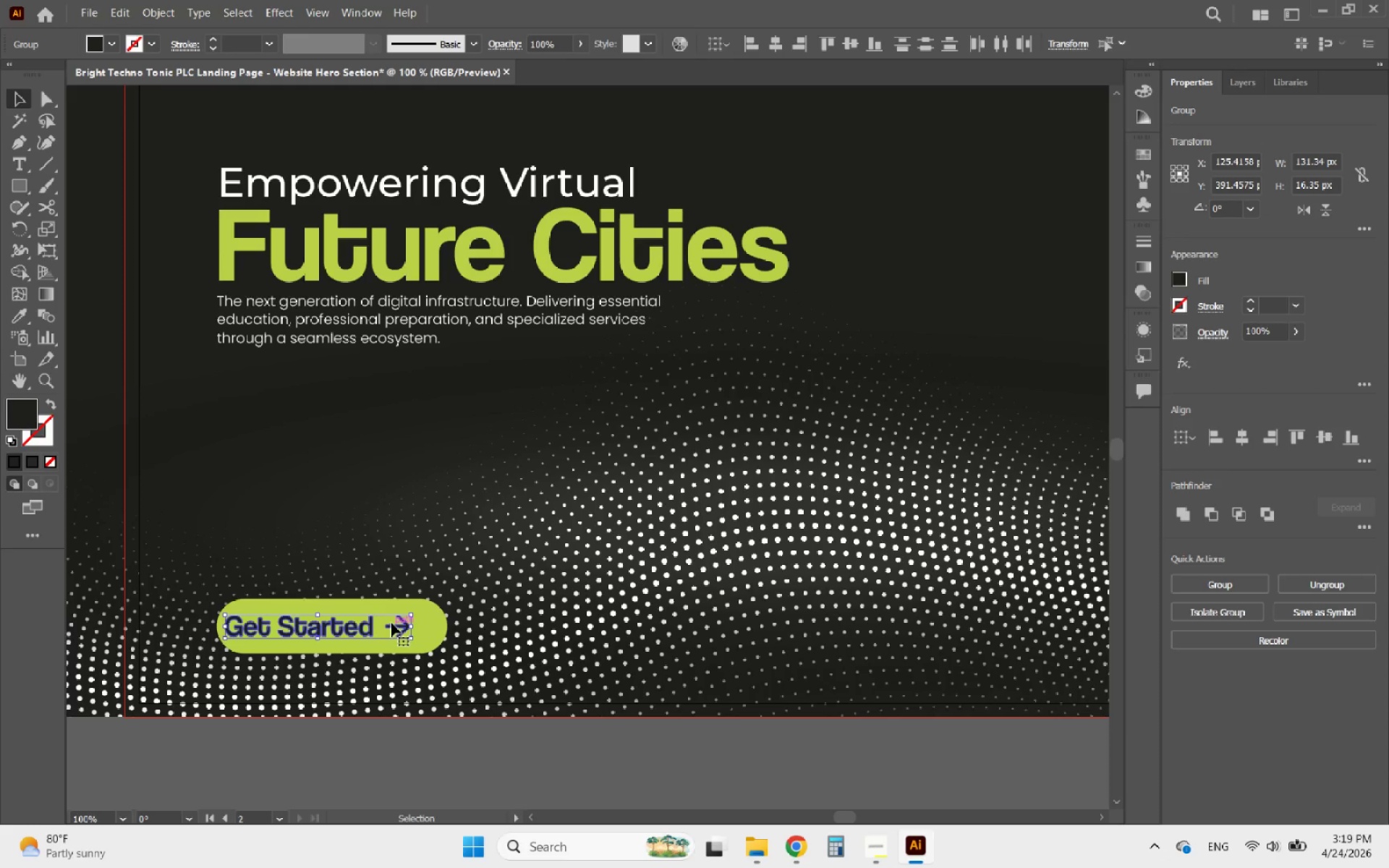 
key(ArrowRight)
 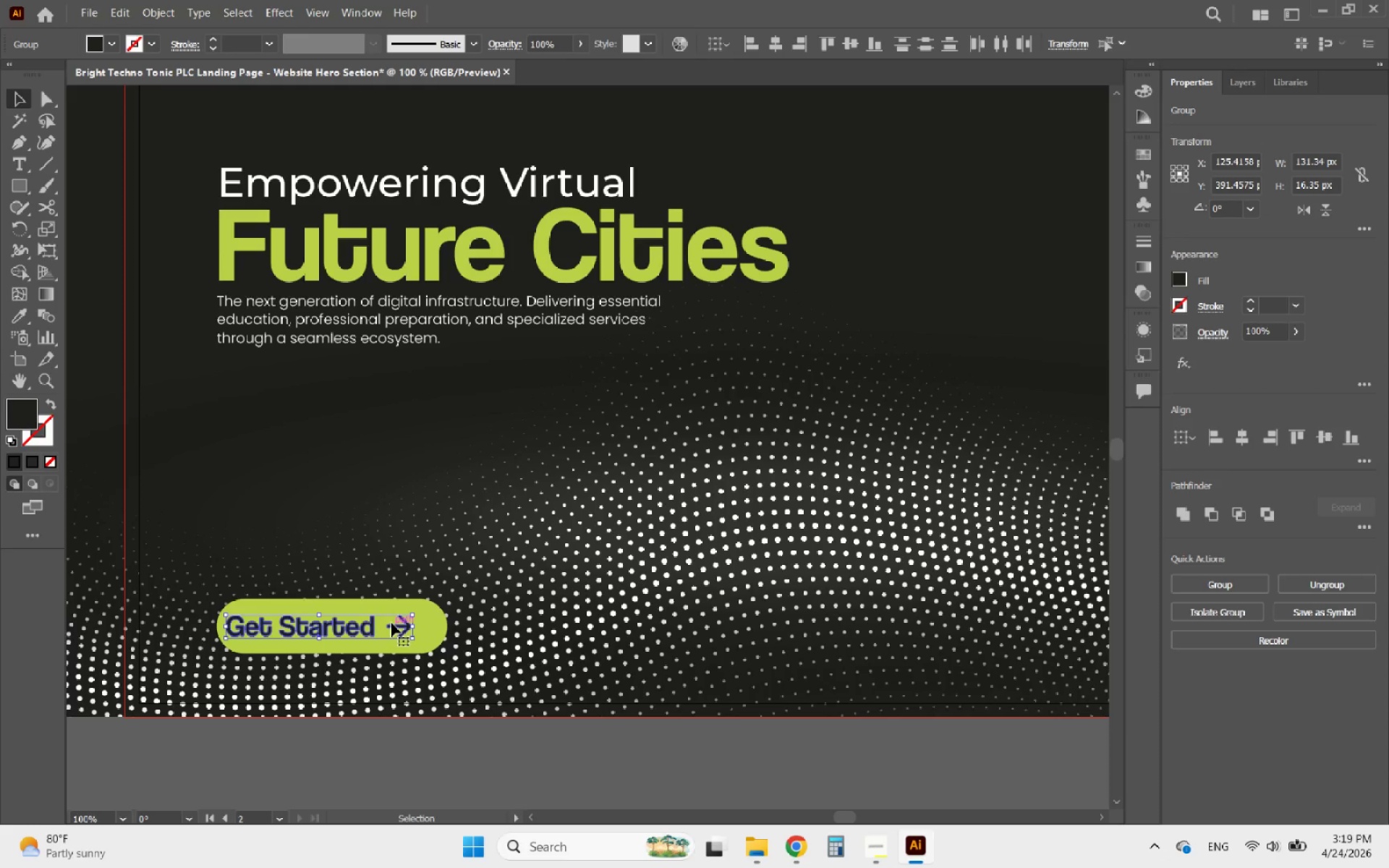 
key(ArrowRight)
 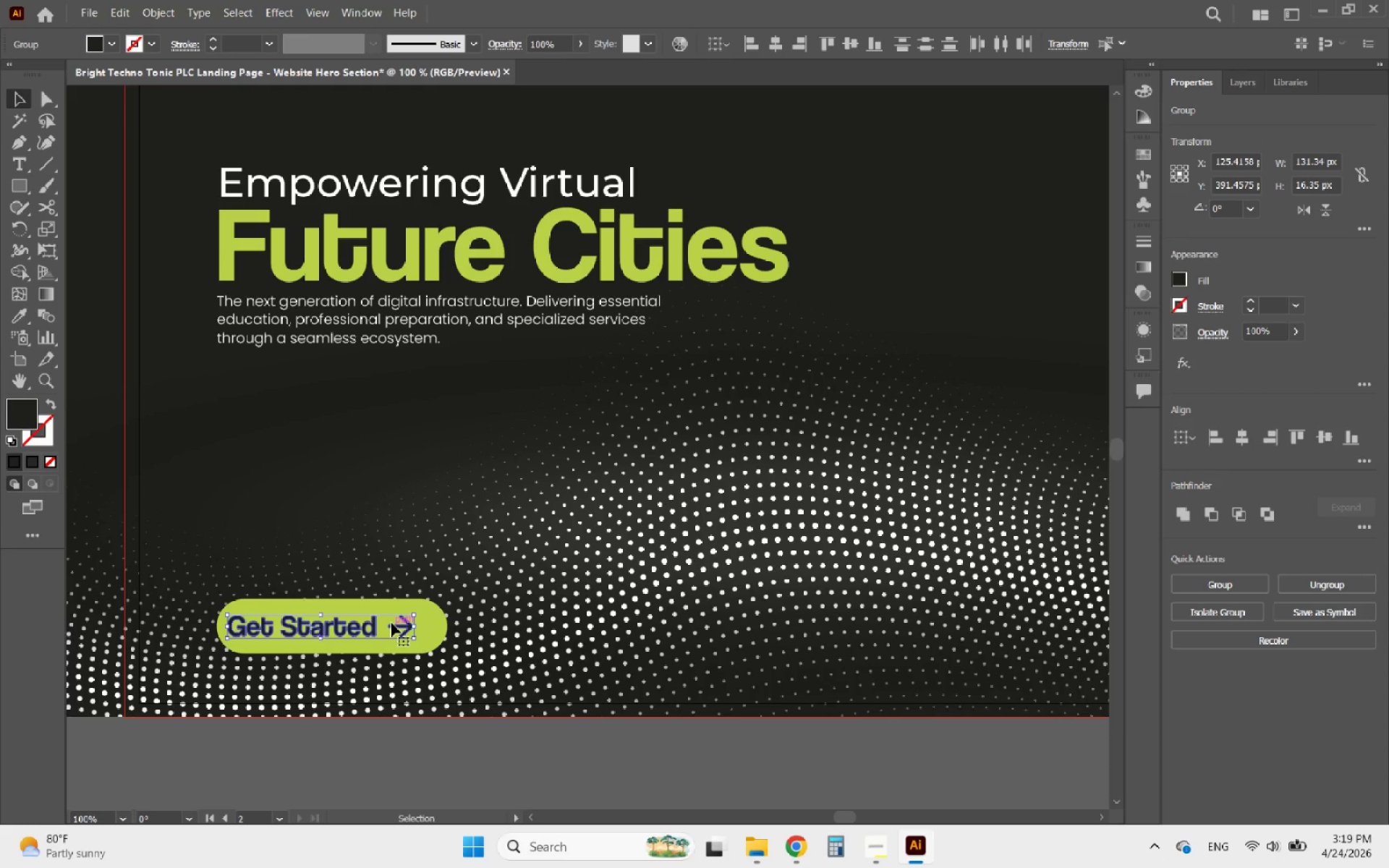 
key(ArrowRight)
 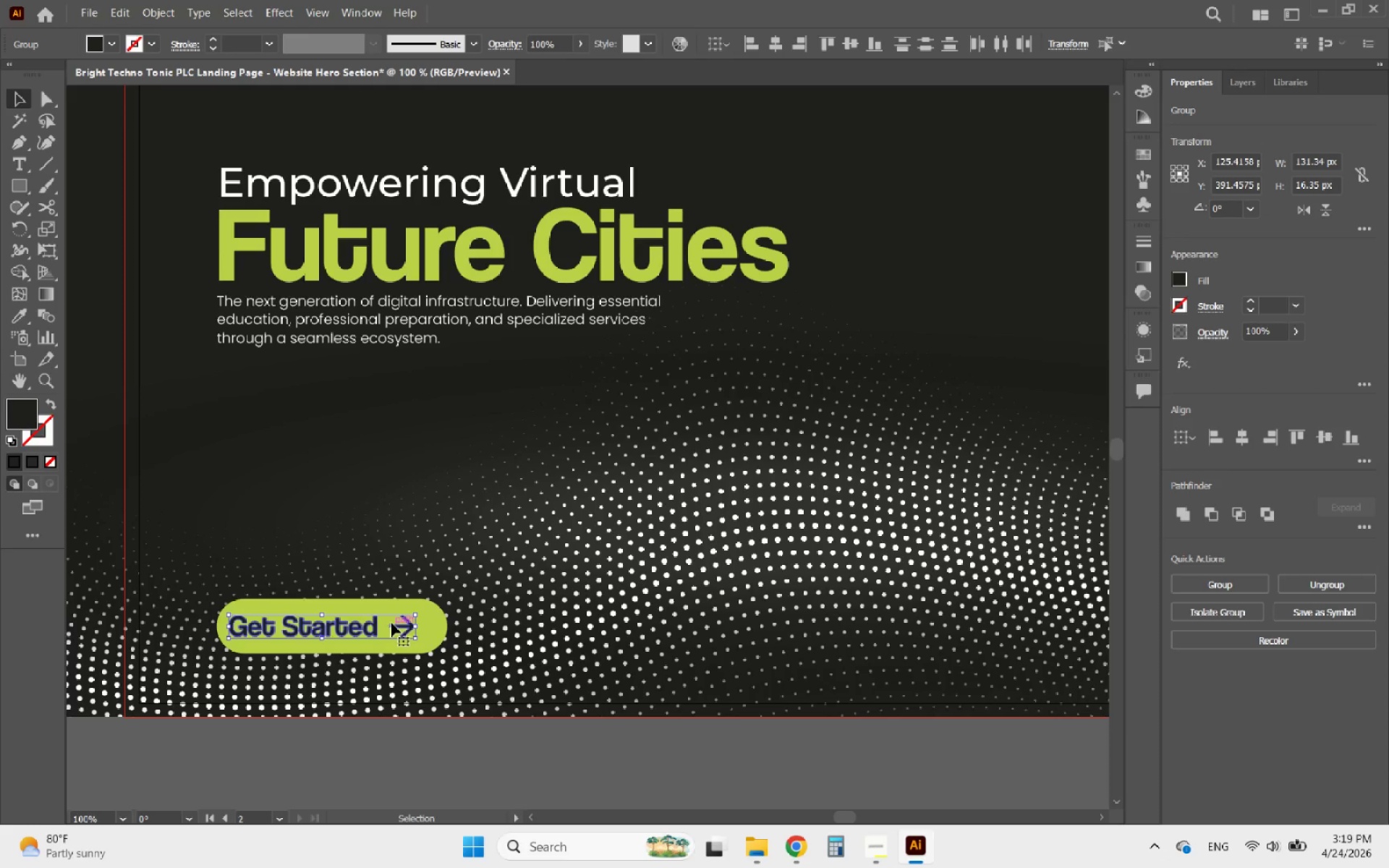 
key(ArrowRight)
 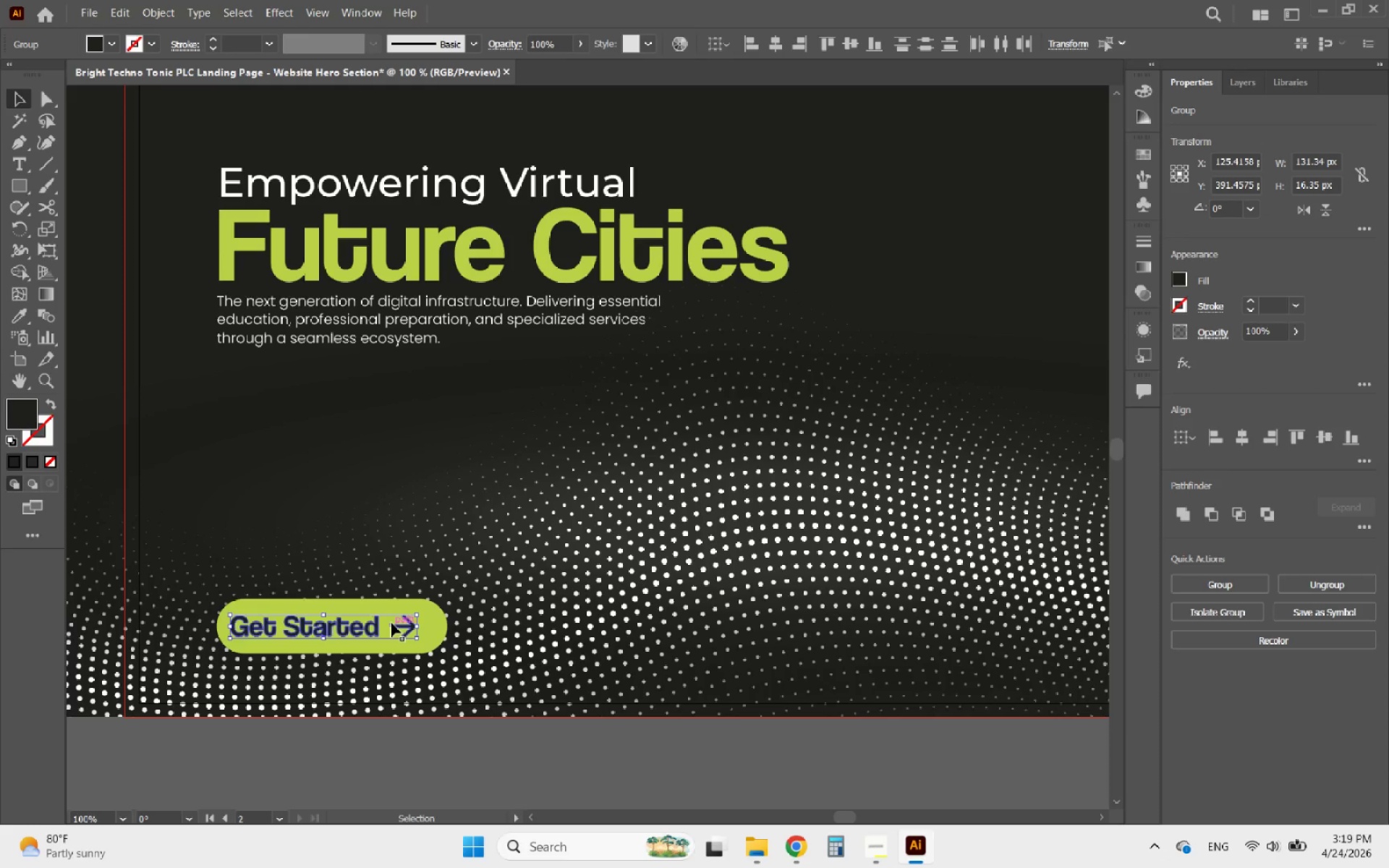 
key(ArrowRight)
 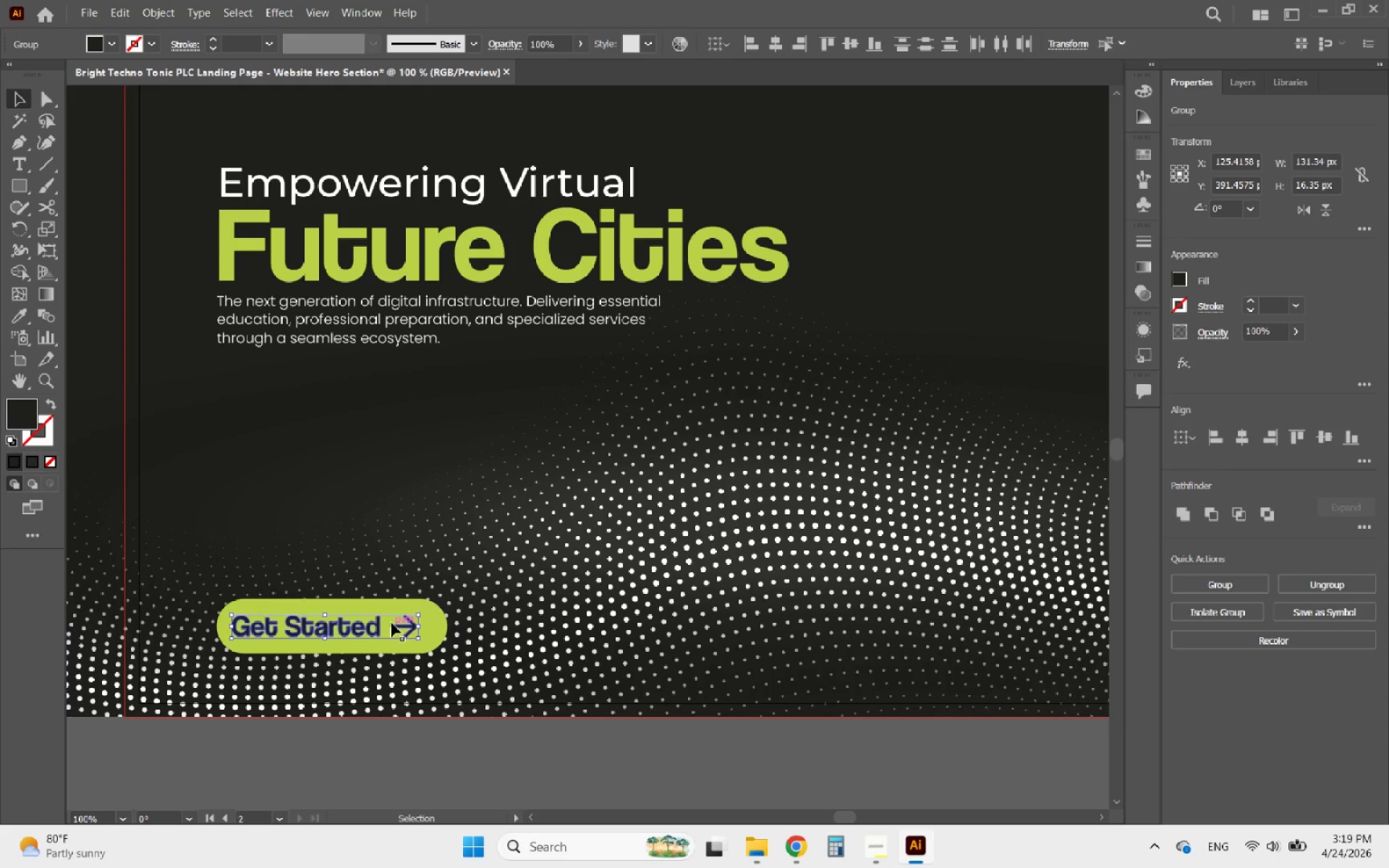 
key(ArrowRight)
 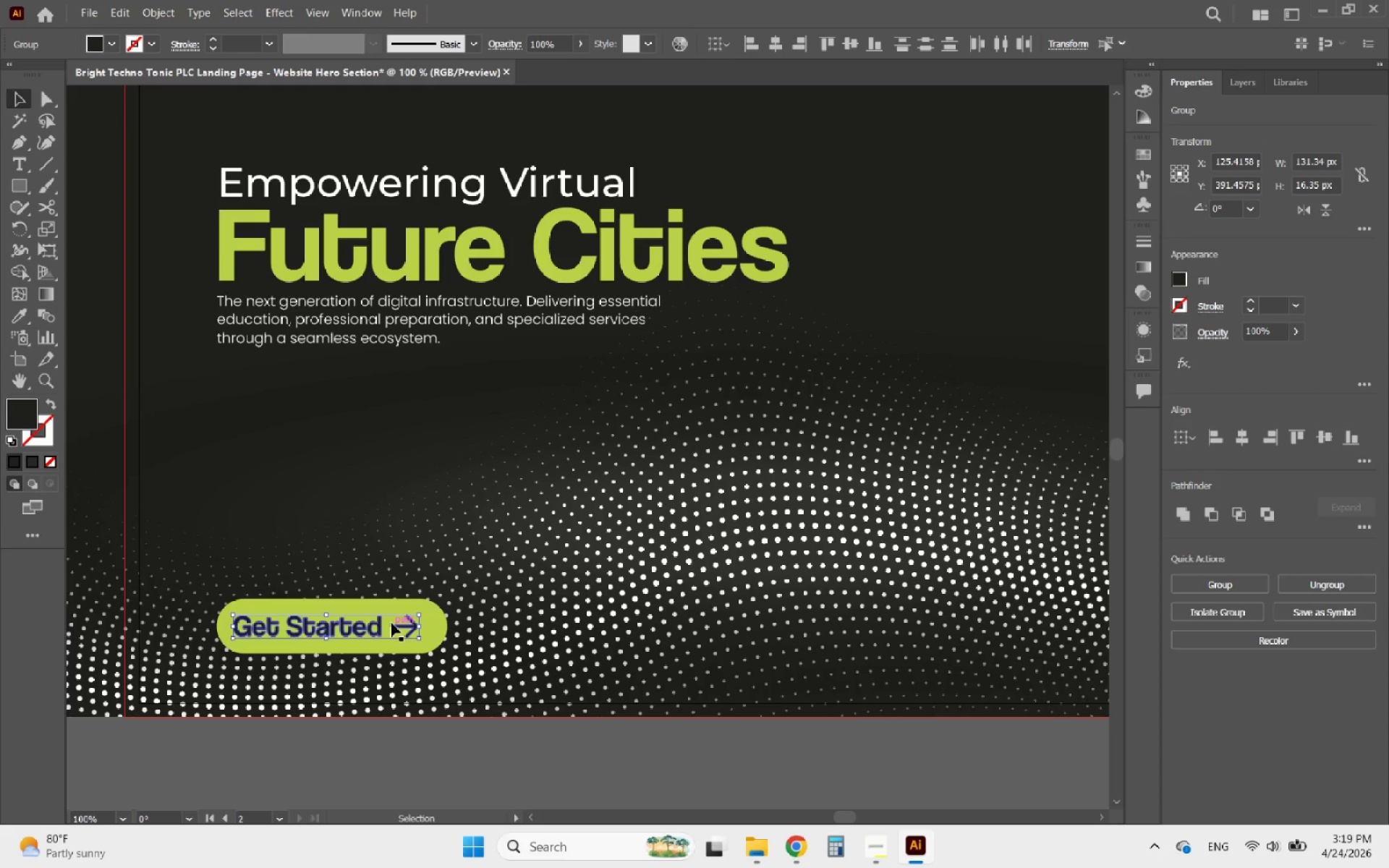 
key(ArrowRight)
 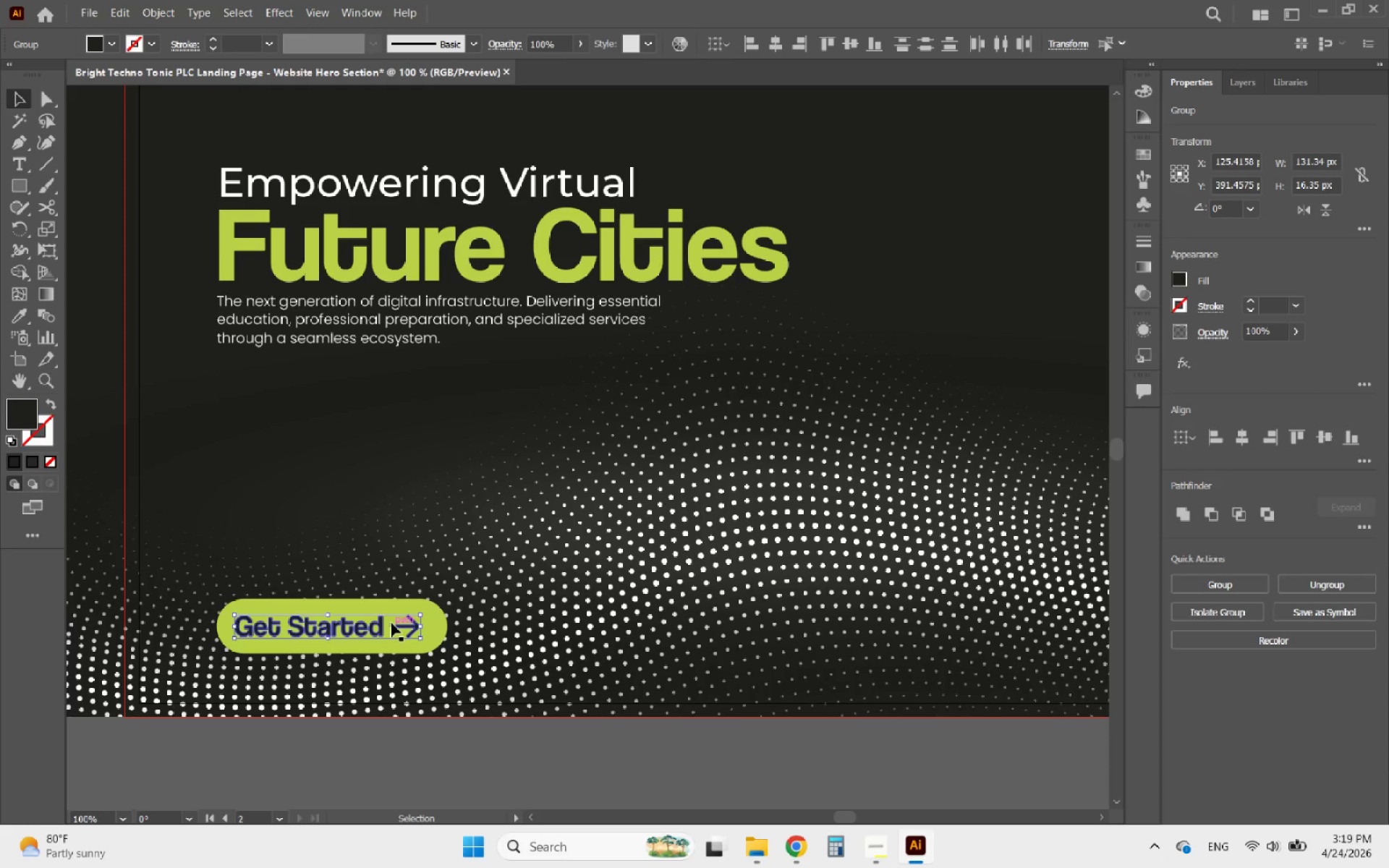 
key(ArrowRight)
 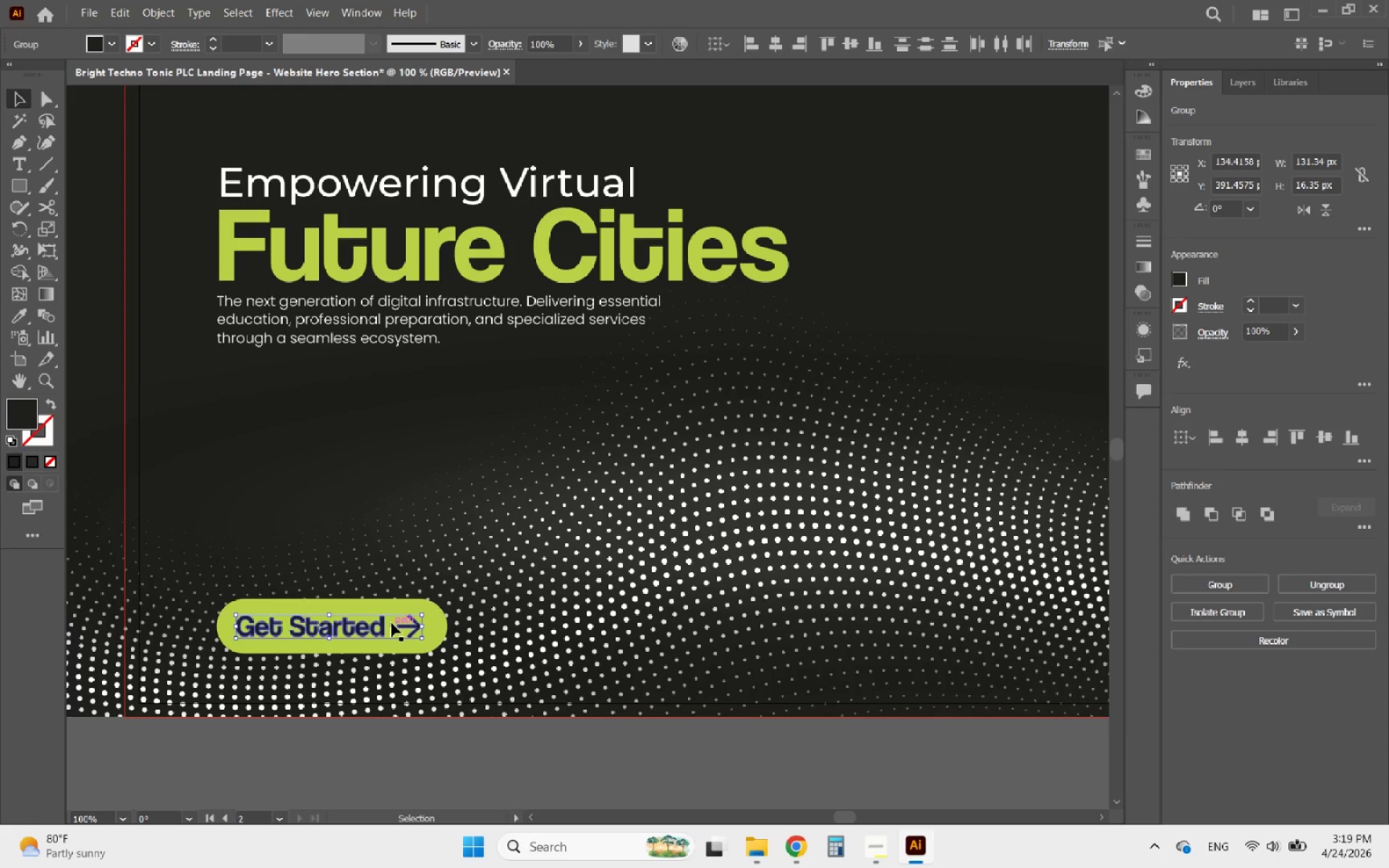 
key(ArrowRight)
 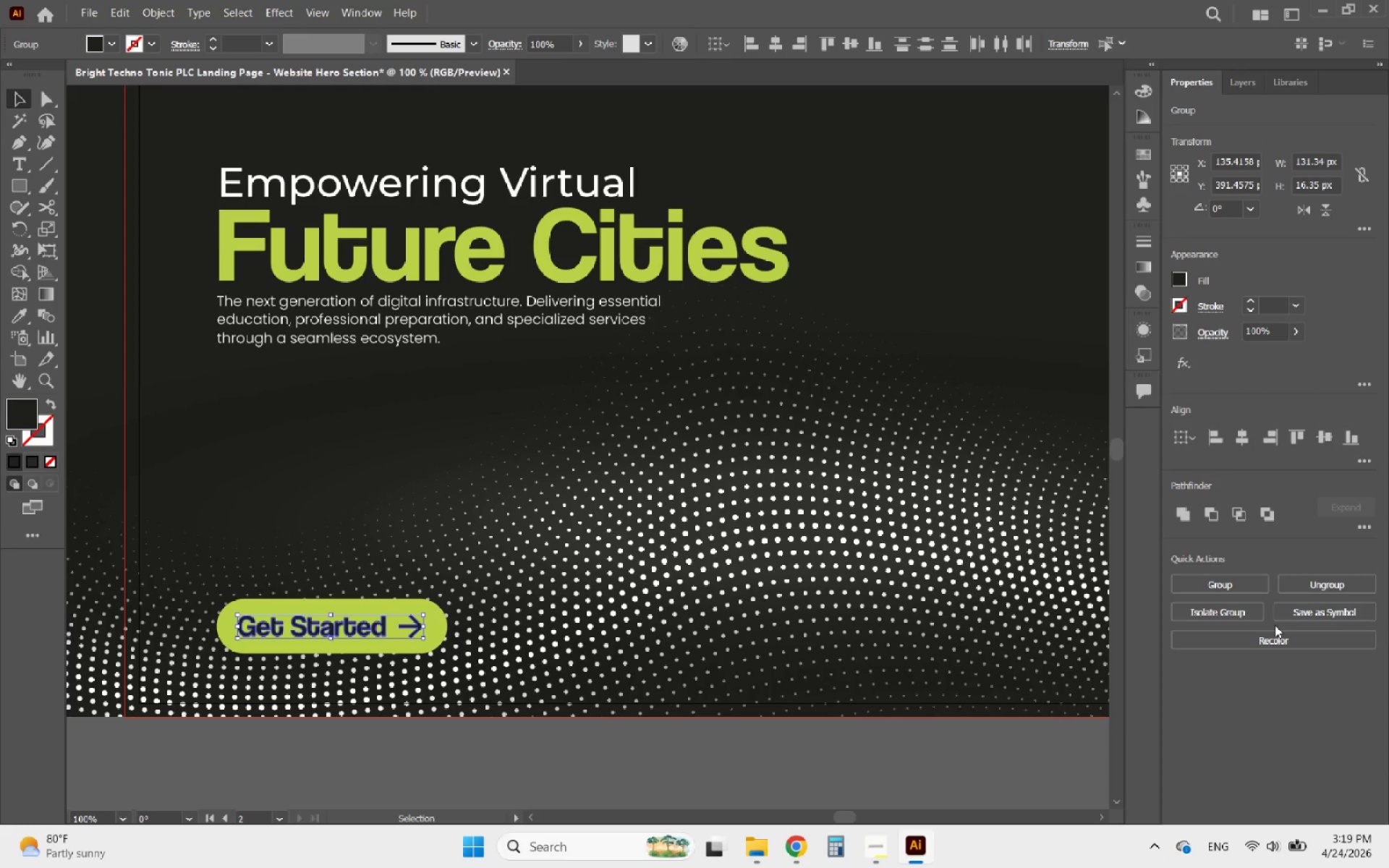 
left_click([1254, 592])
 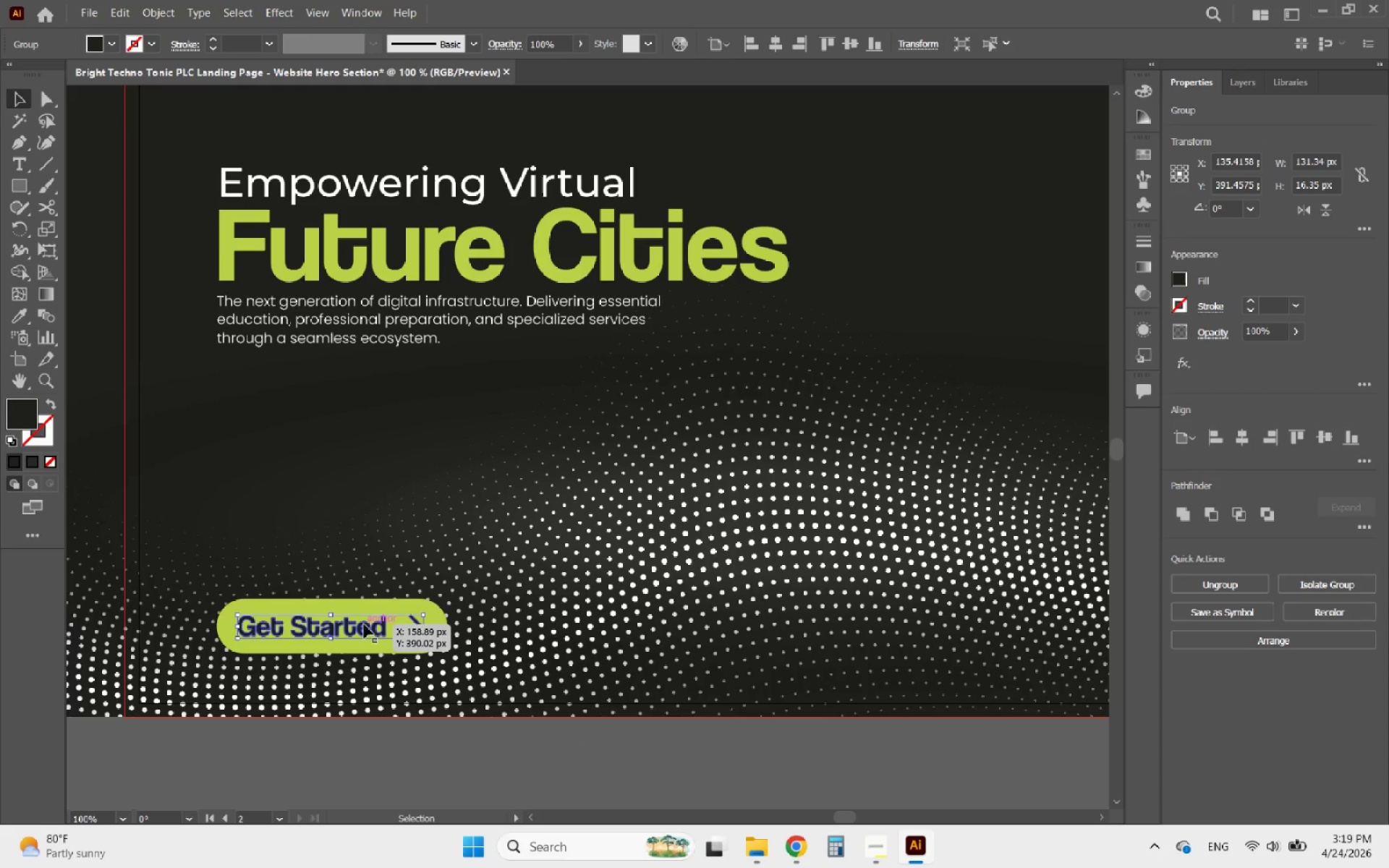 
hold_key(key=ShiftLeft, duration=0.45)
left_click([381, 603])
 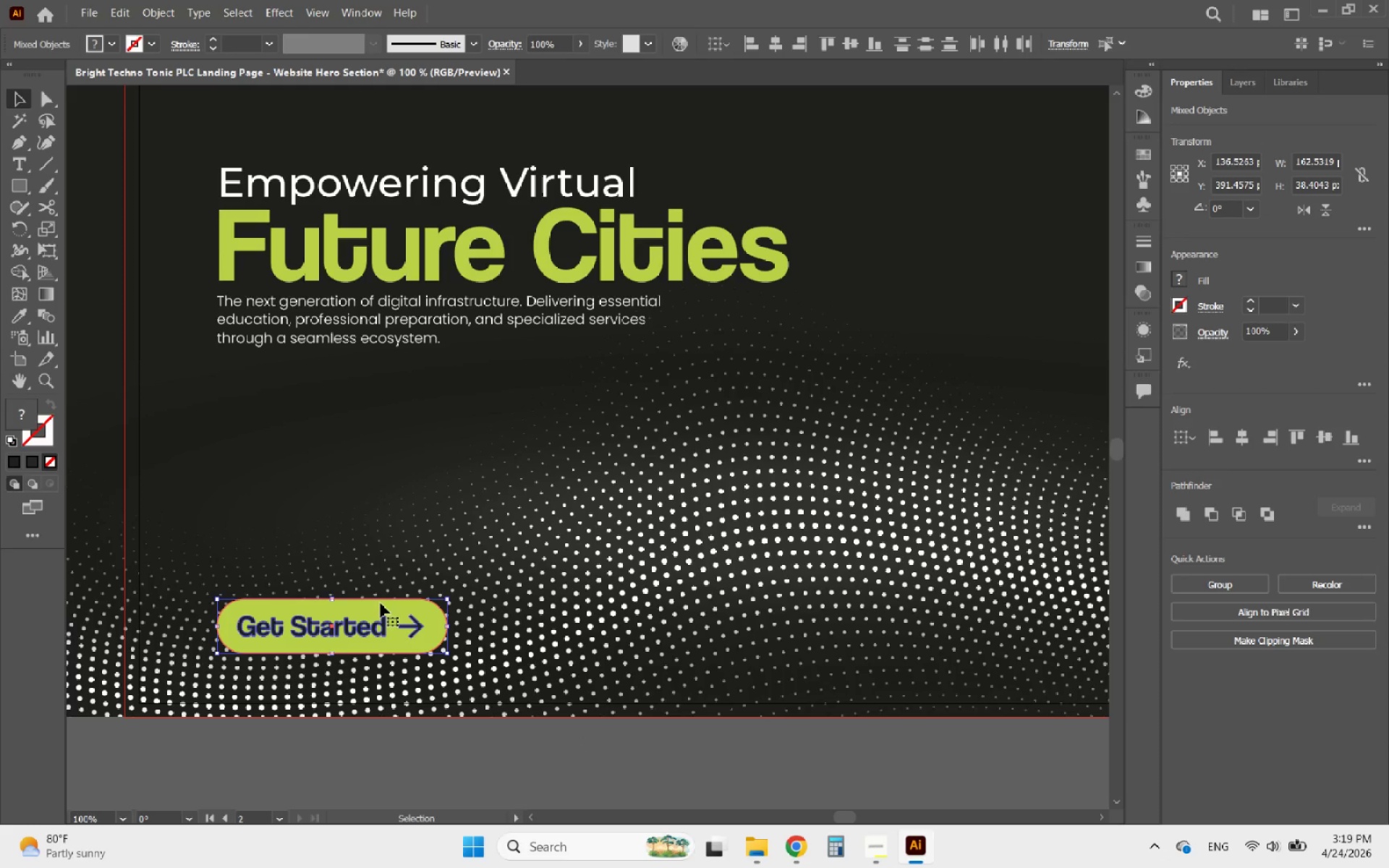 
left_click([381, 603])
 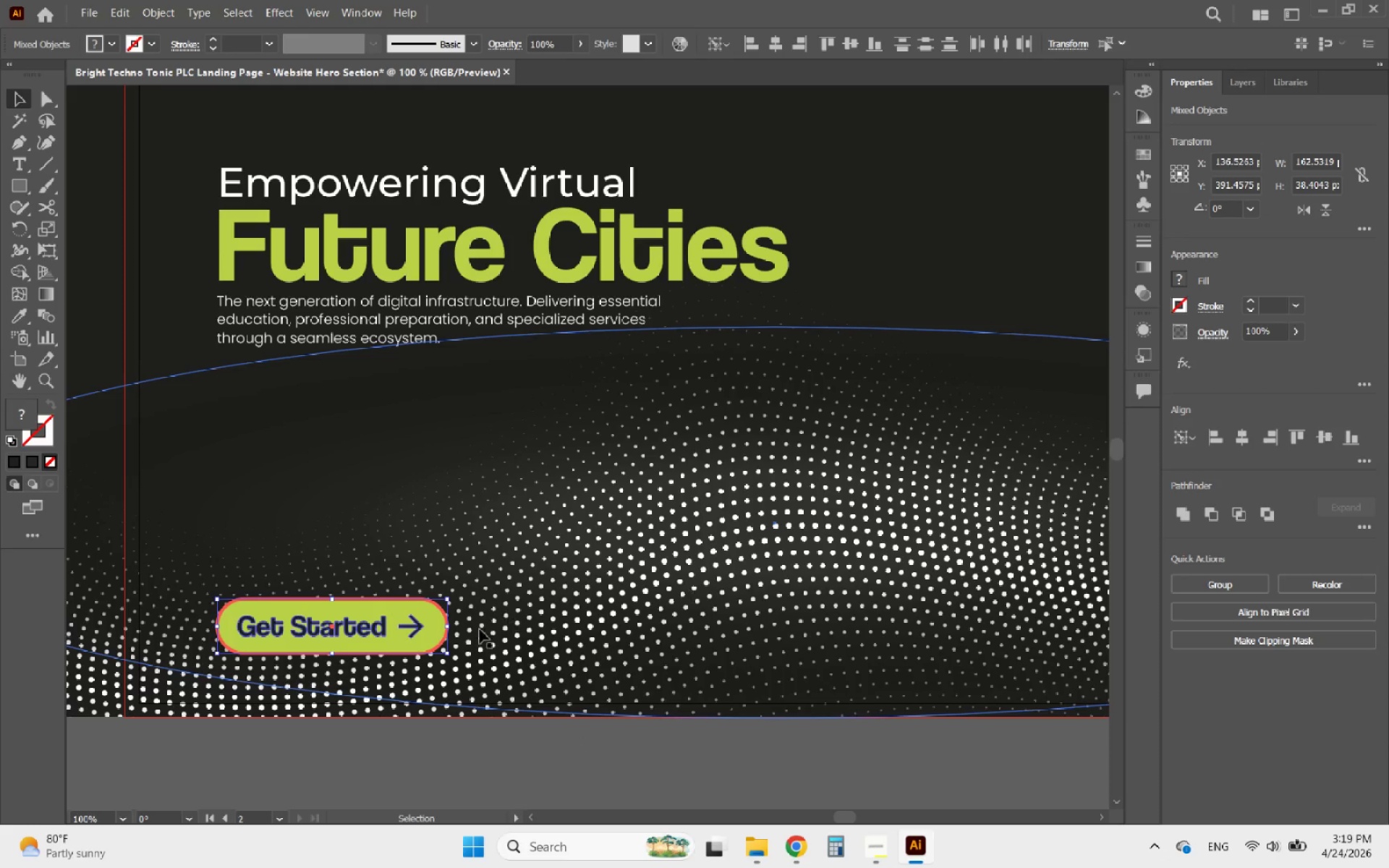 
hold_key(key=ShiftLeft, duration=0.52)
left_click([359, 610])
 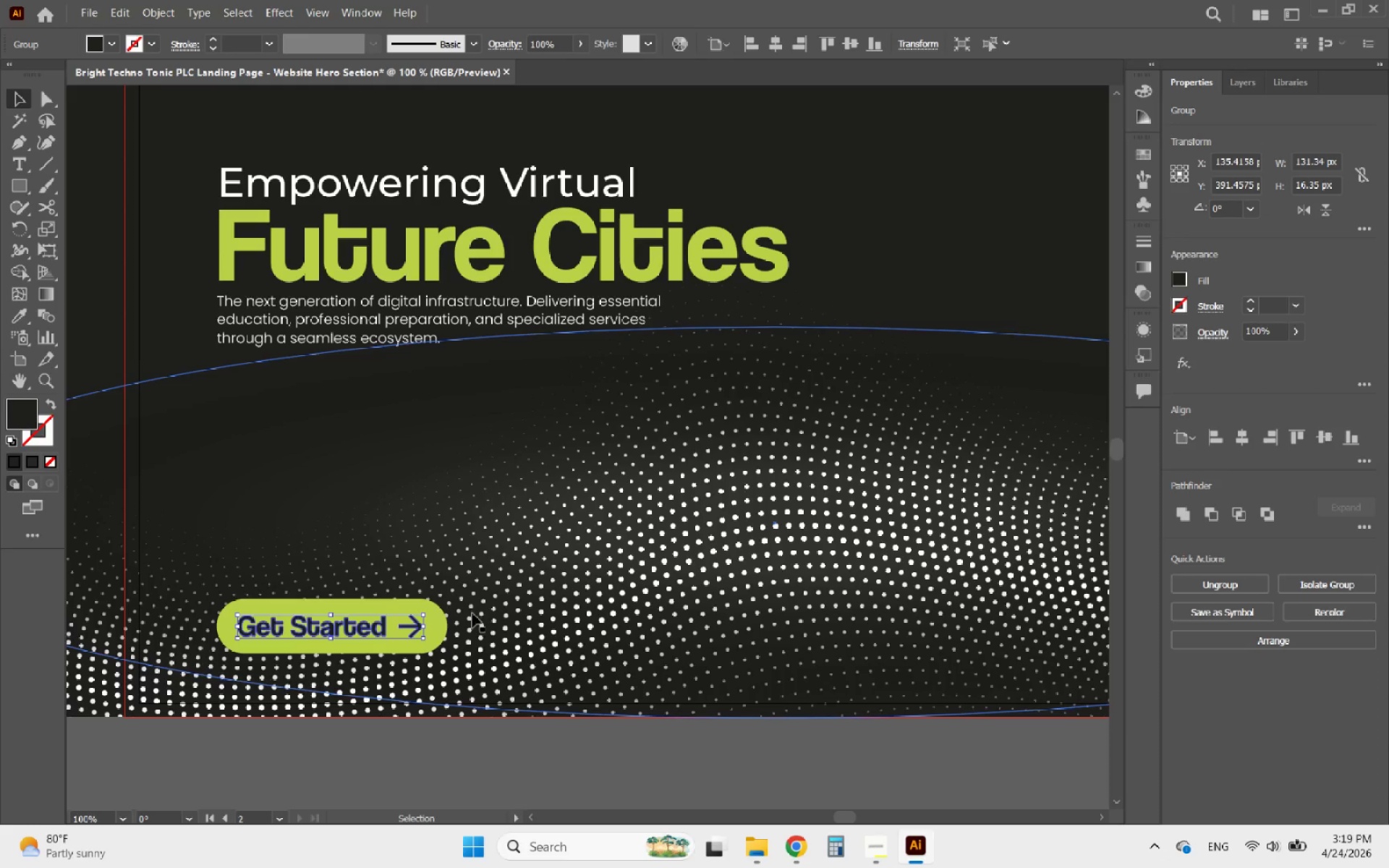 
right_click([368, 621])
 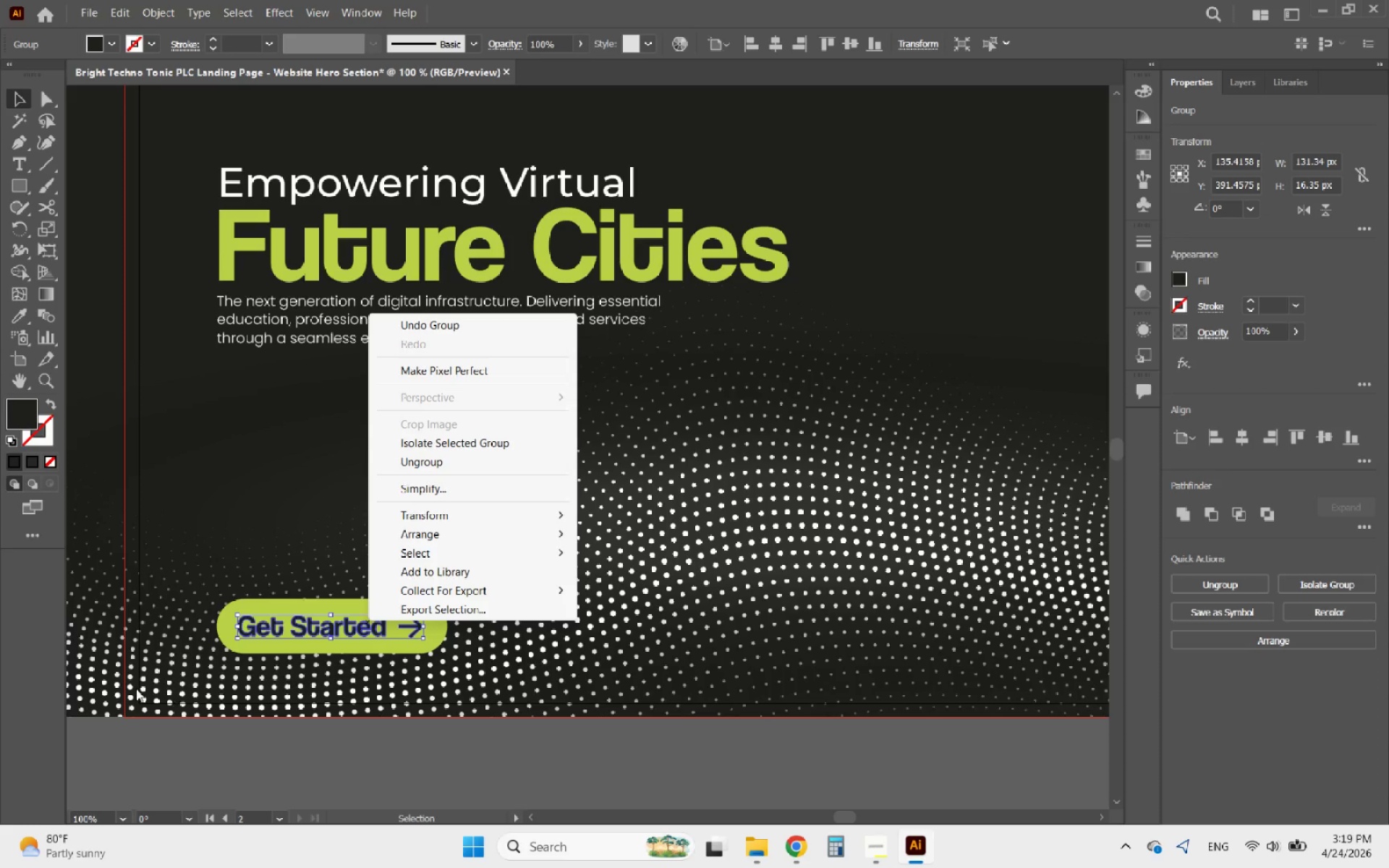 
left_click([282, 746])
 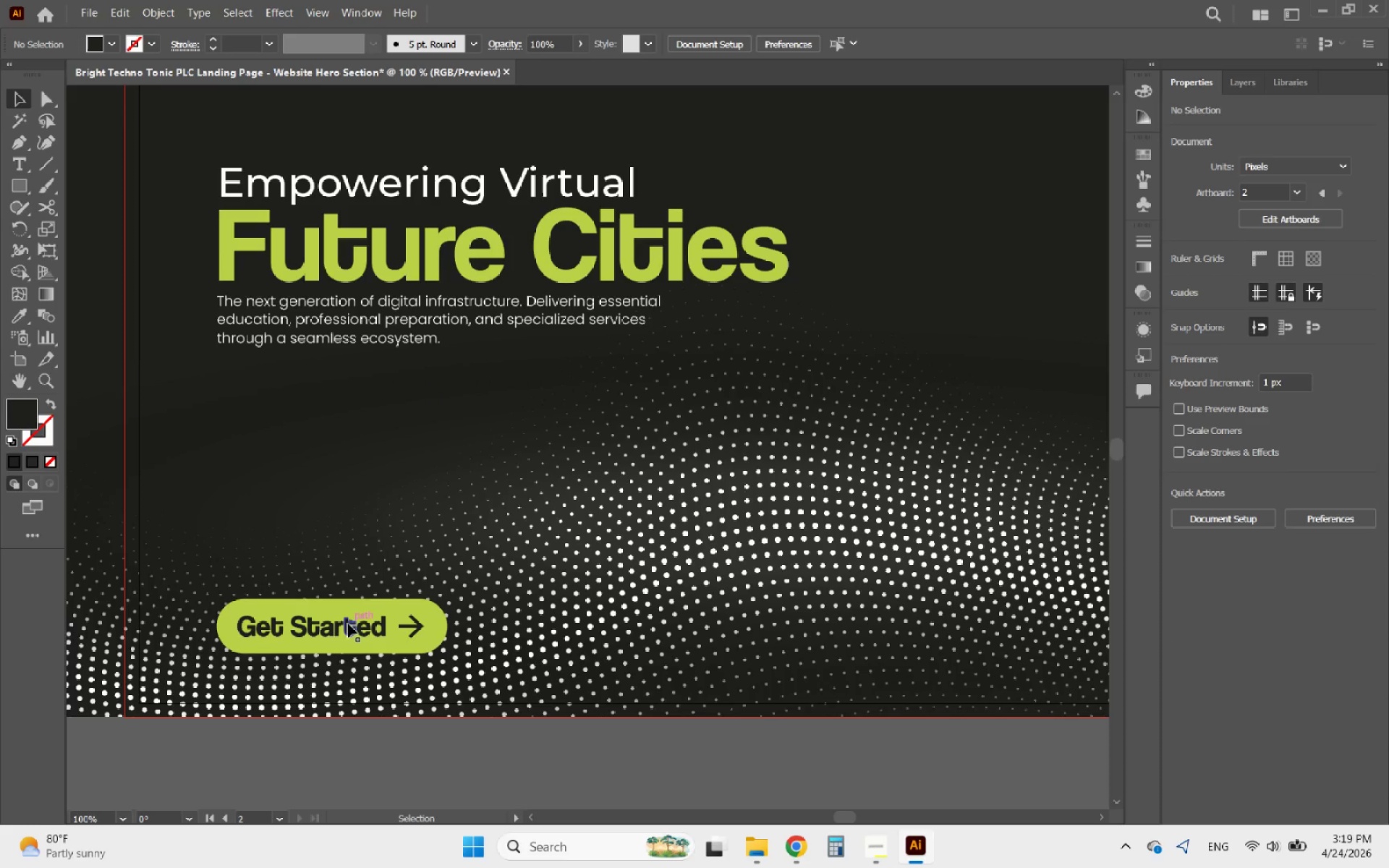 
left_click([345, 626])
 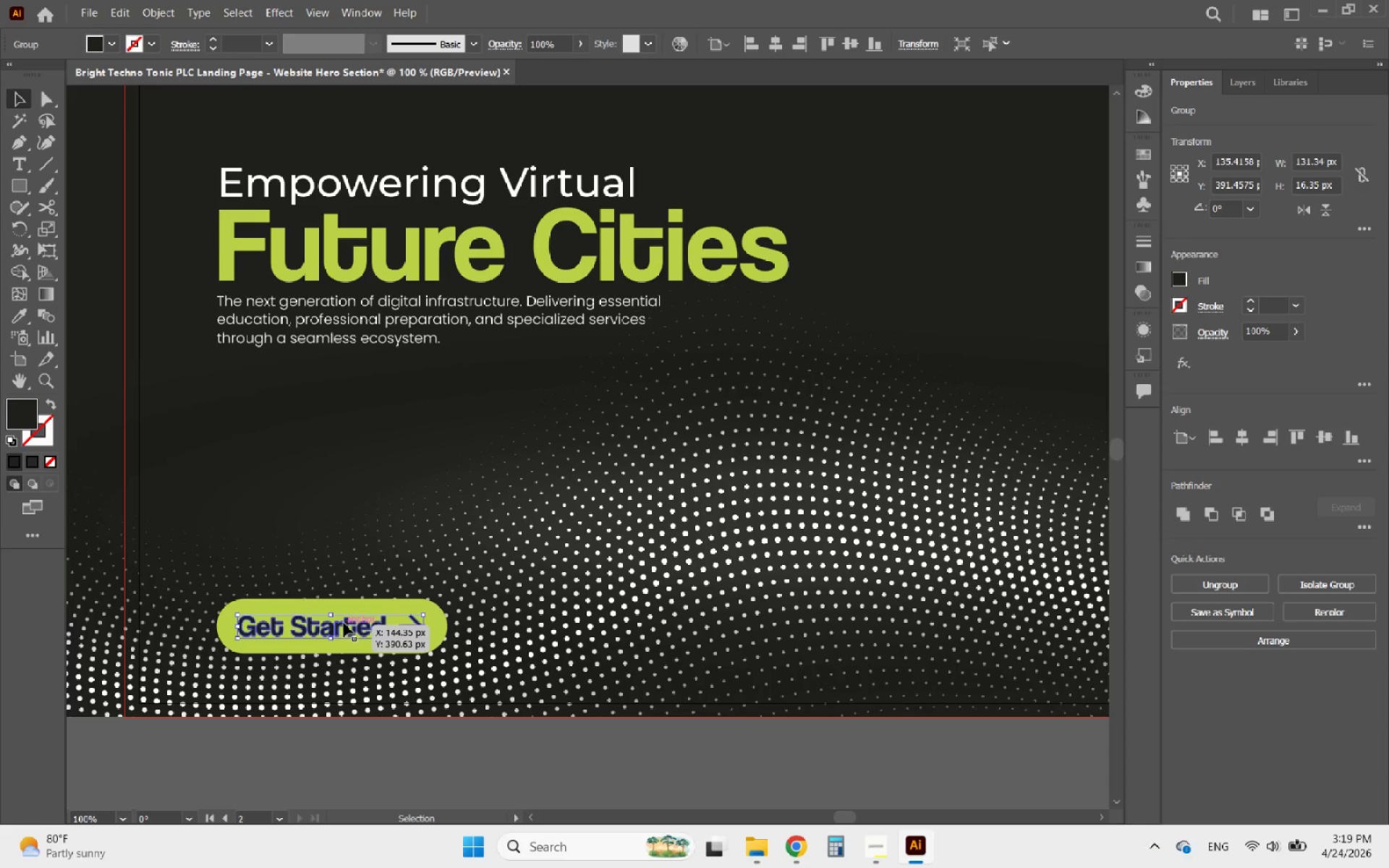 
hold_key(key=ShiftLeft, duration=1.91)
left_click([340, 609])
 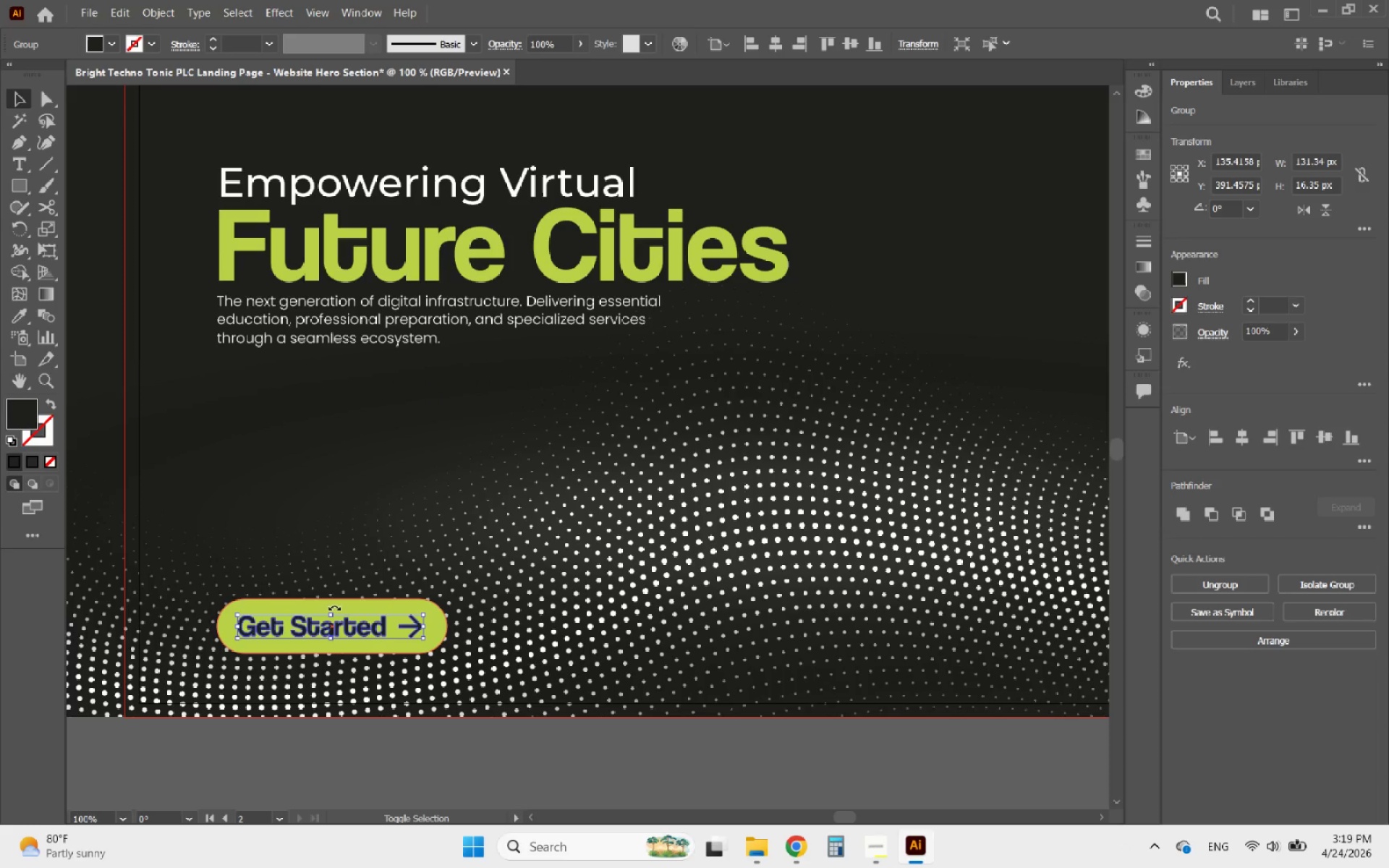 
left_click([334, 606])
 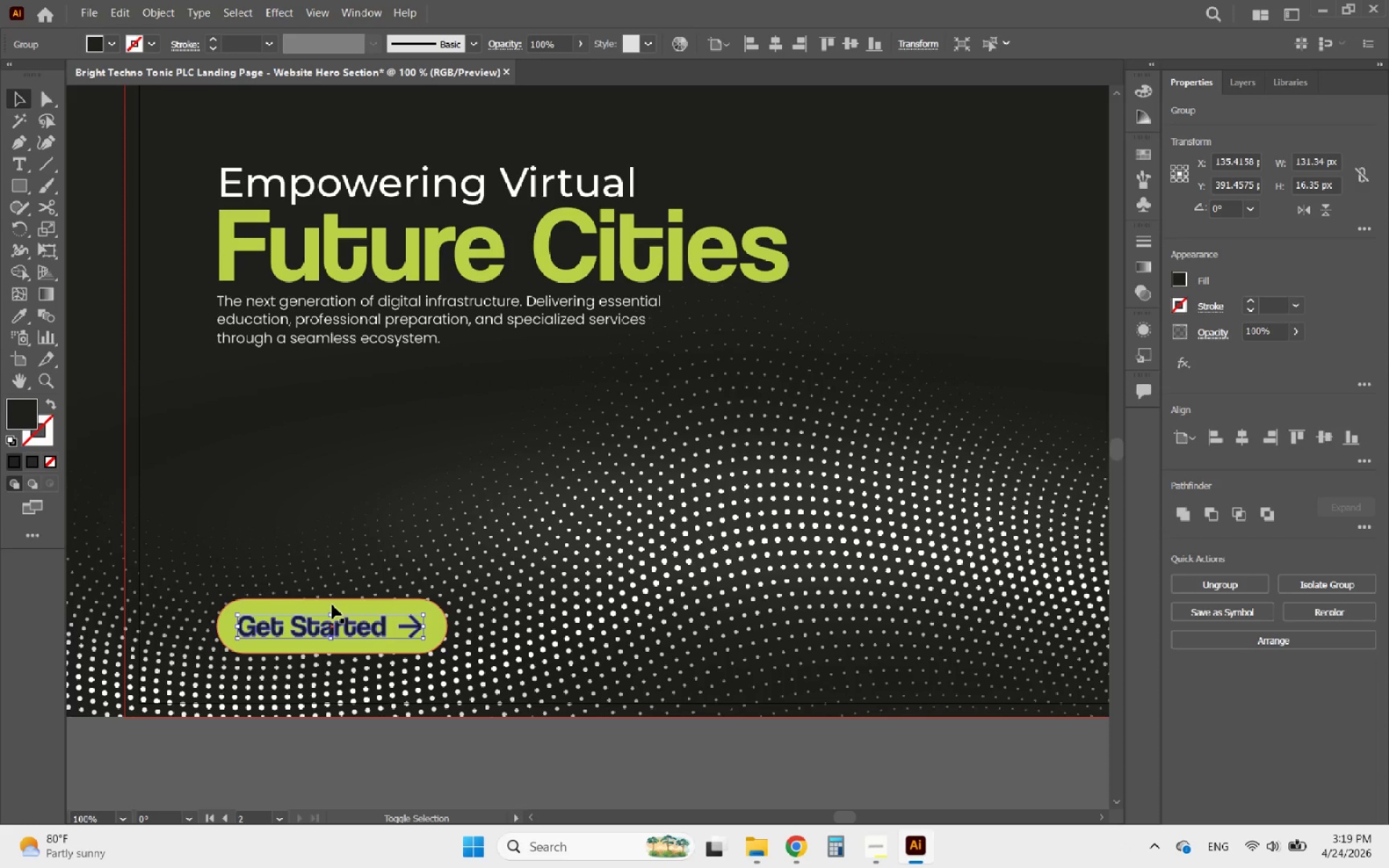 
left_click([332, 605])
 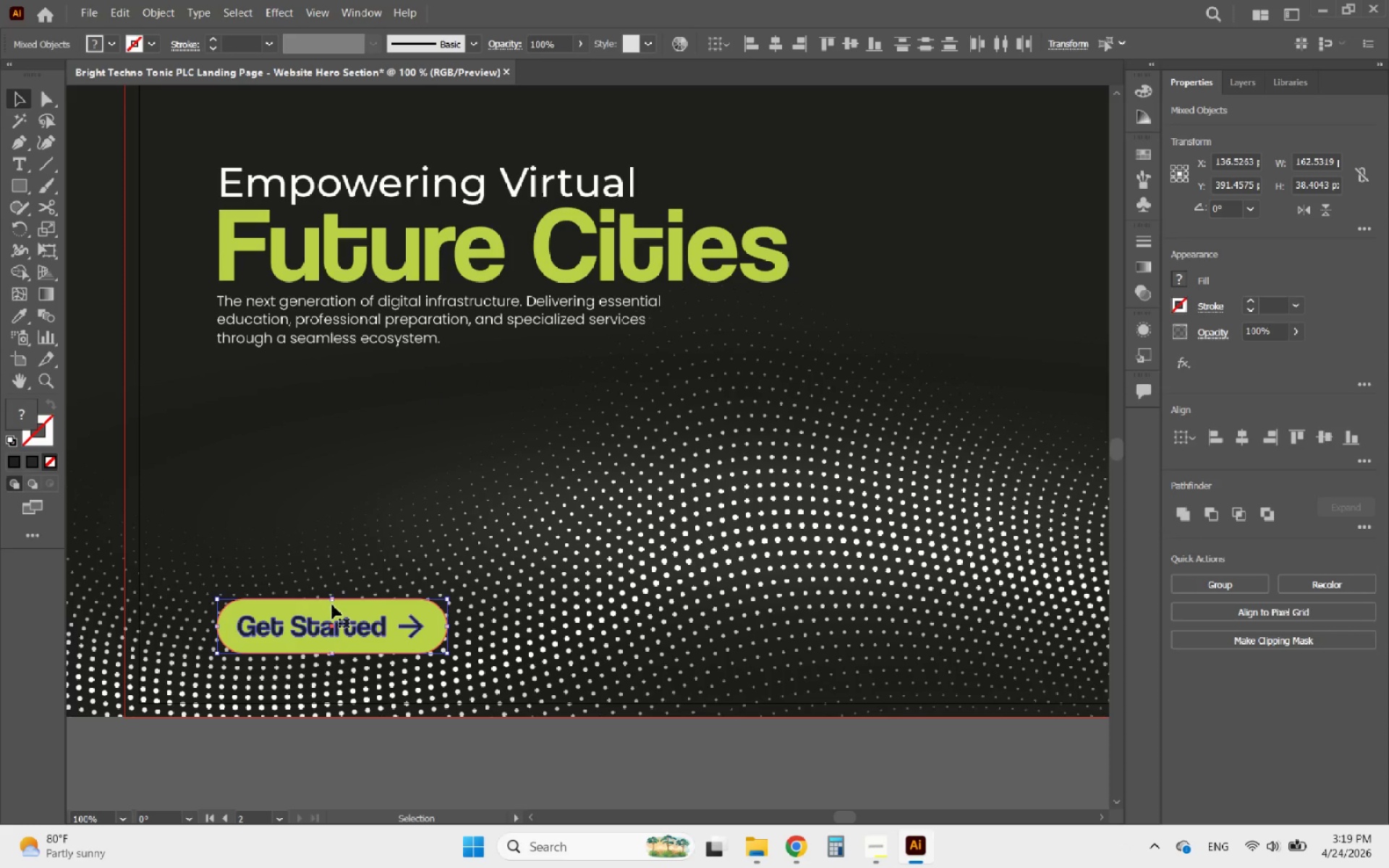 
left_click([332, 605])
 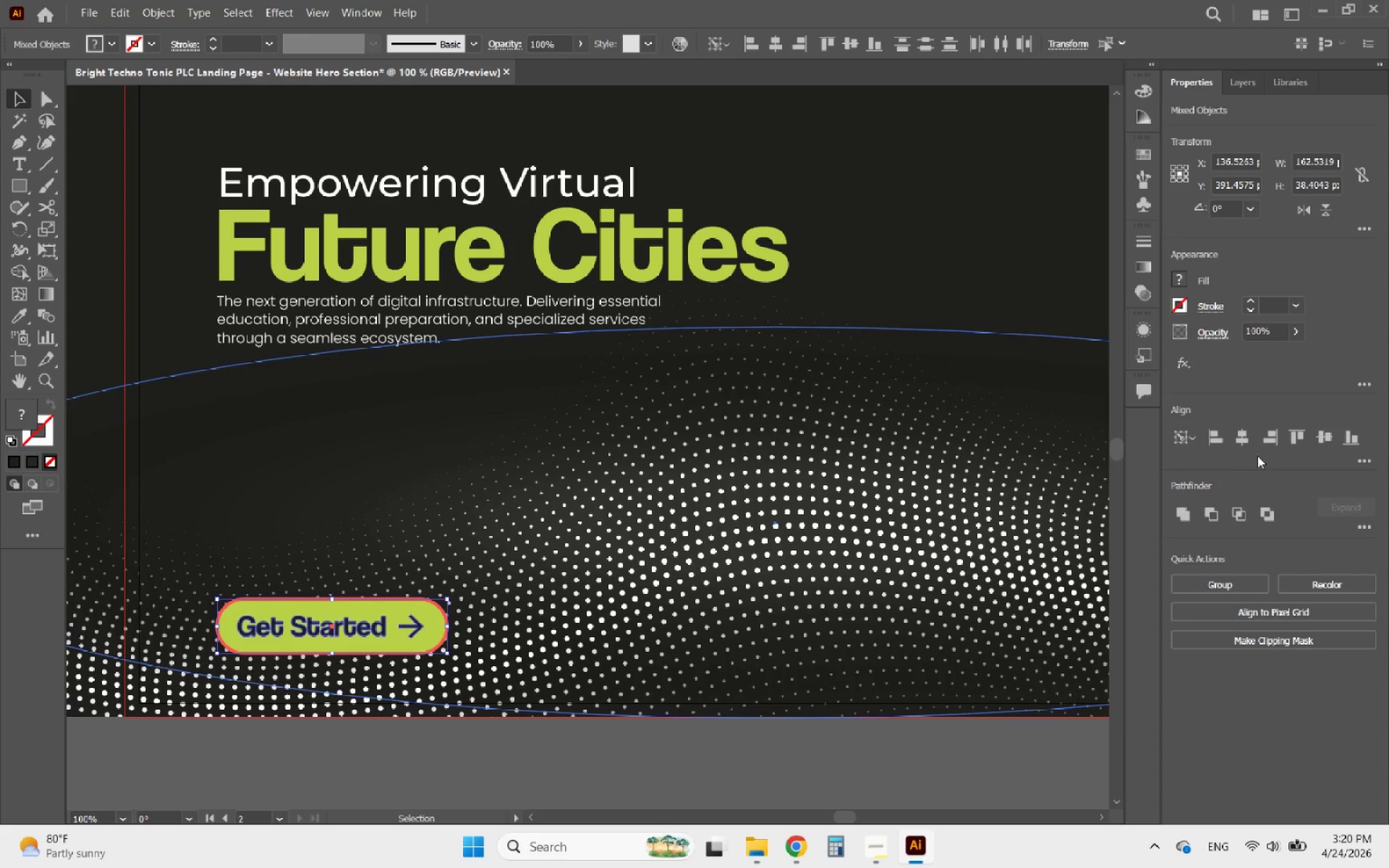 
left_click([1241, 433])
 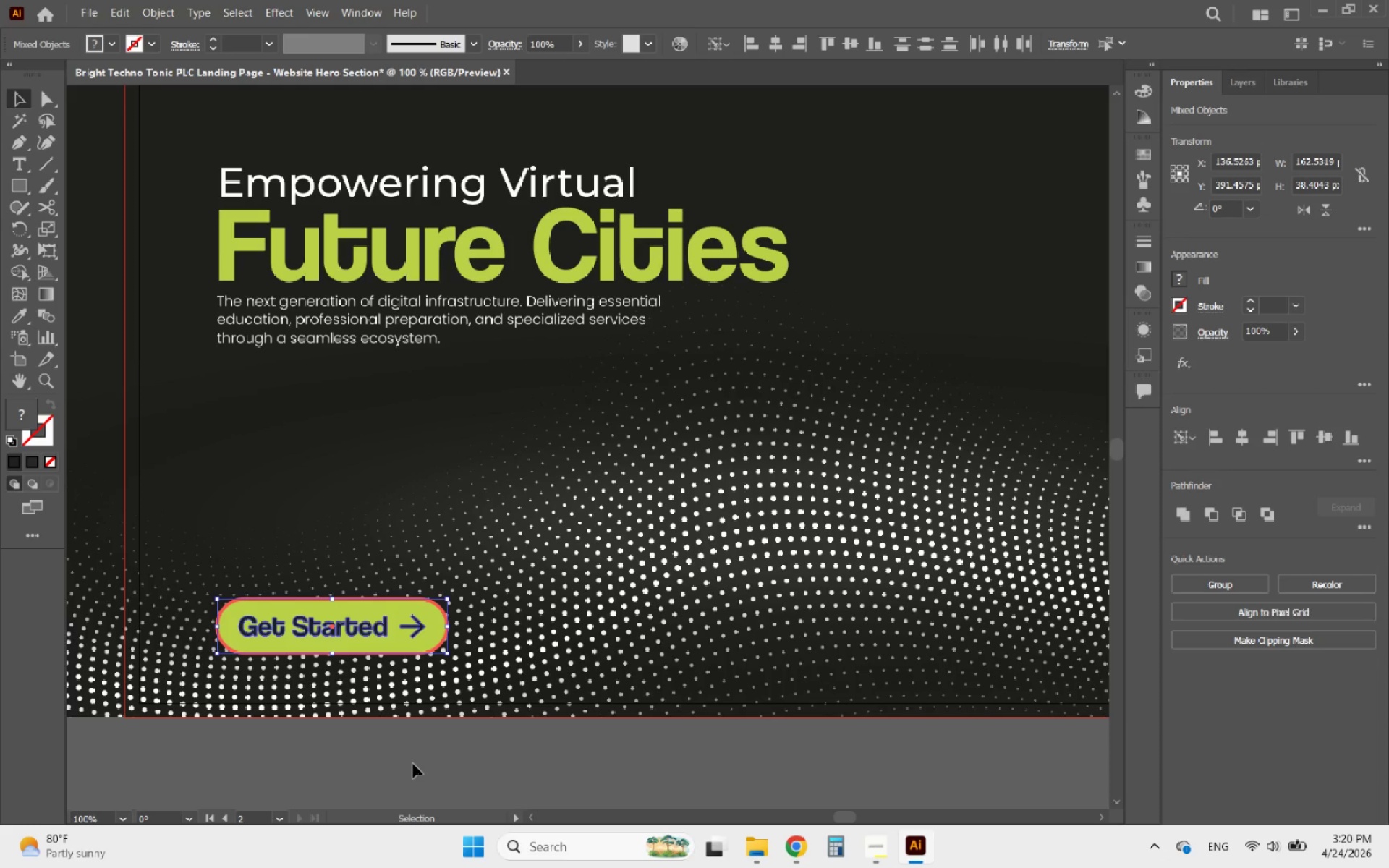 
left_click([413, 764])
 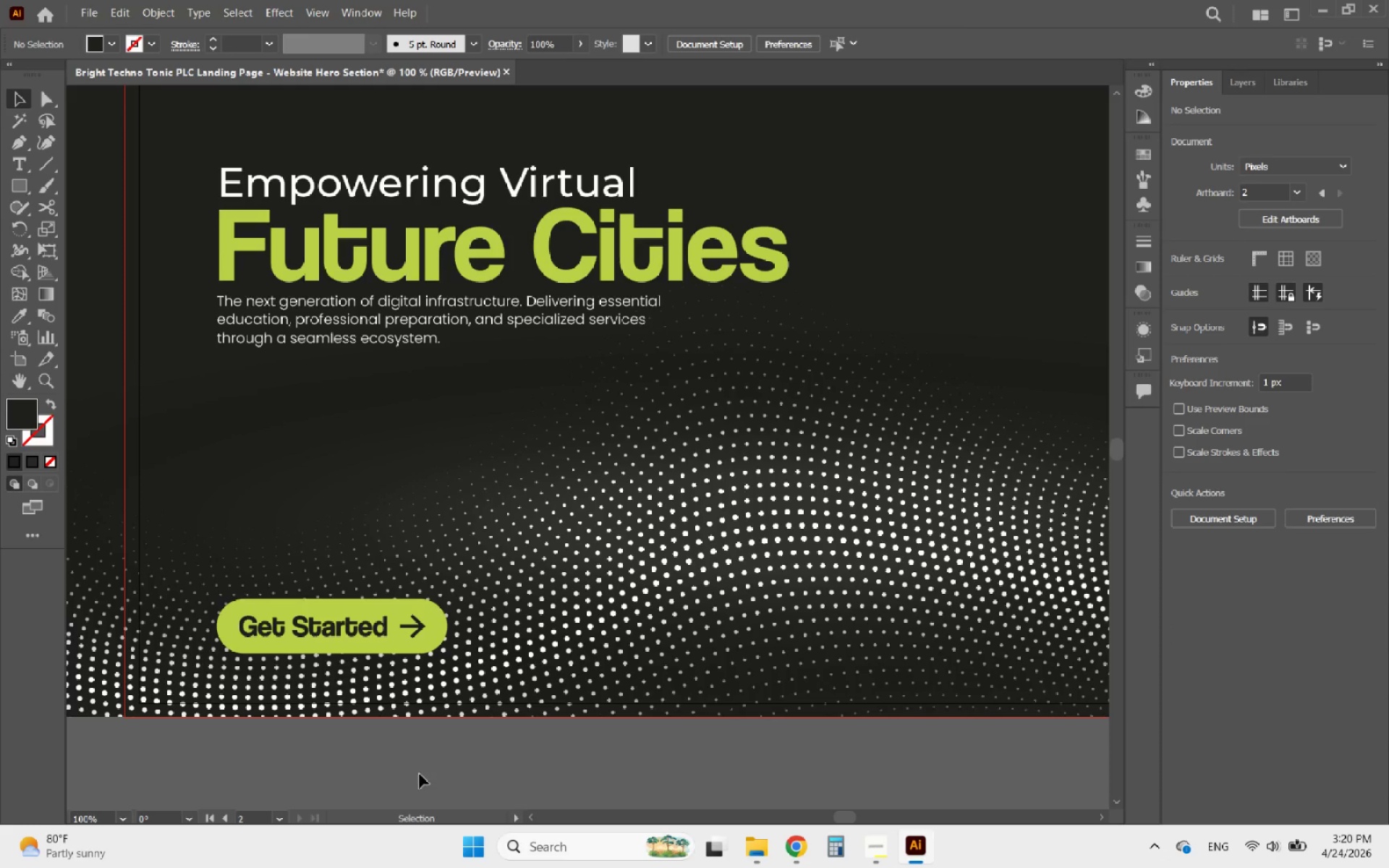 
scroll: coordinate [833, 579], scroll_direction: up, amount: 4.0
 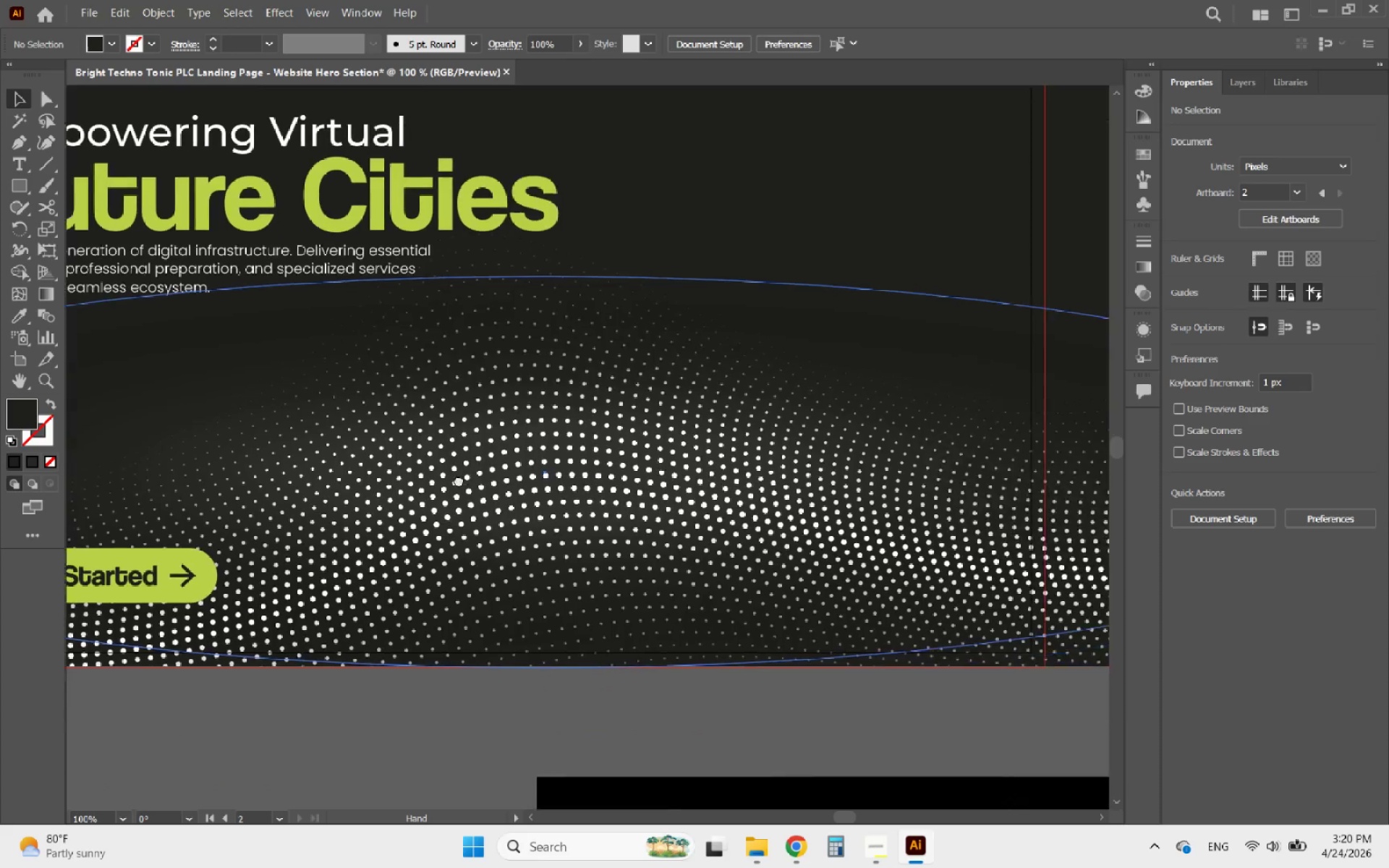 
wait(7.37)
 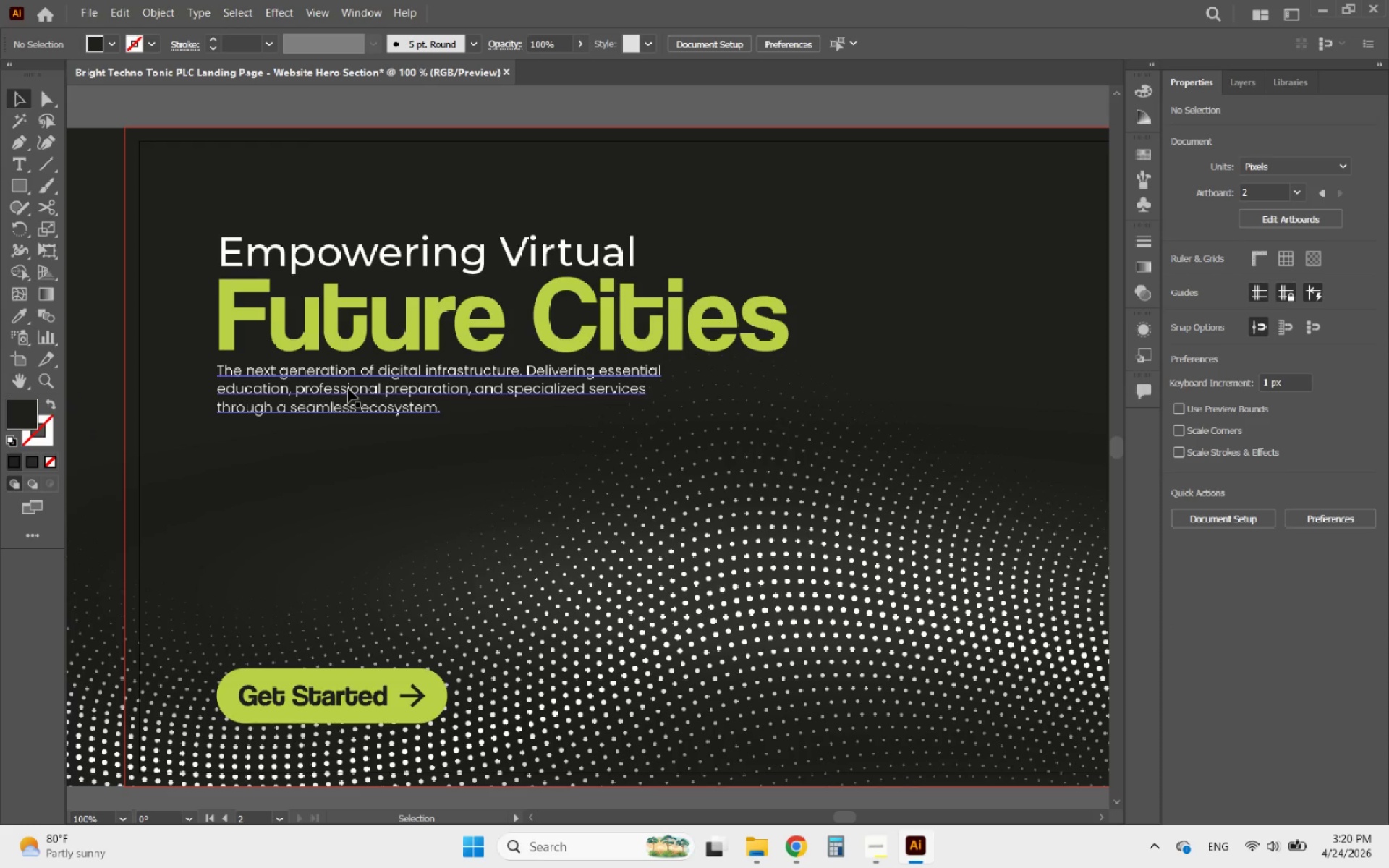 
double_click([662, 725])
 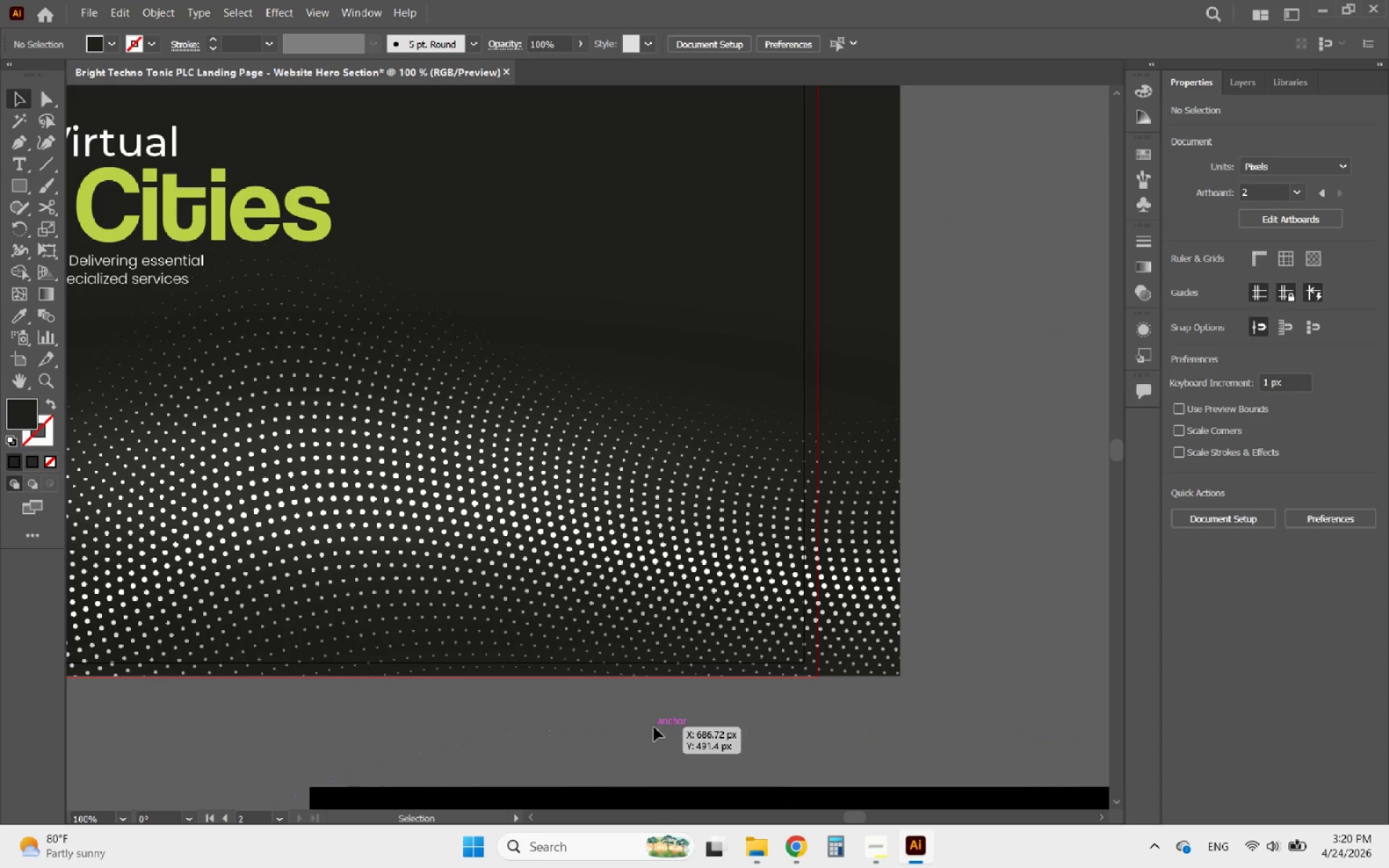 
hold_key(key=AltLeft, duration=0.52)
scroll: coordinate [716, 637], scroll_direction: down, amount: 3.0
 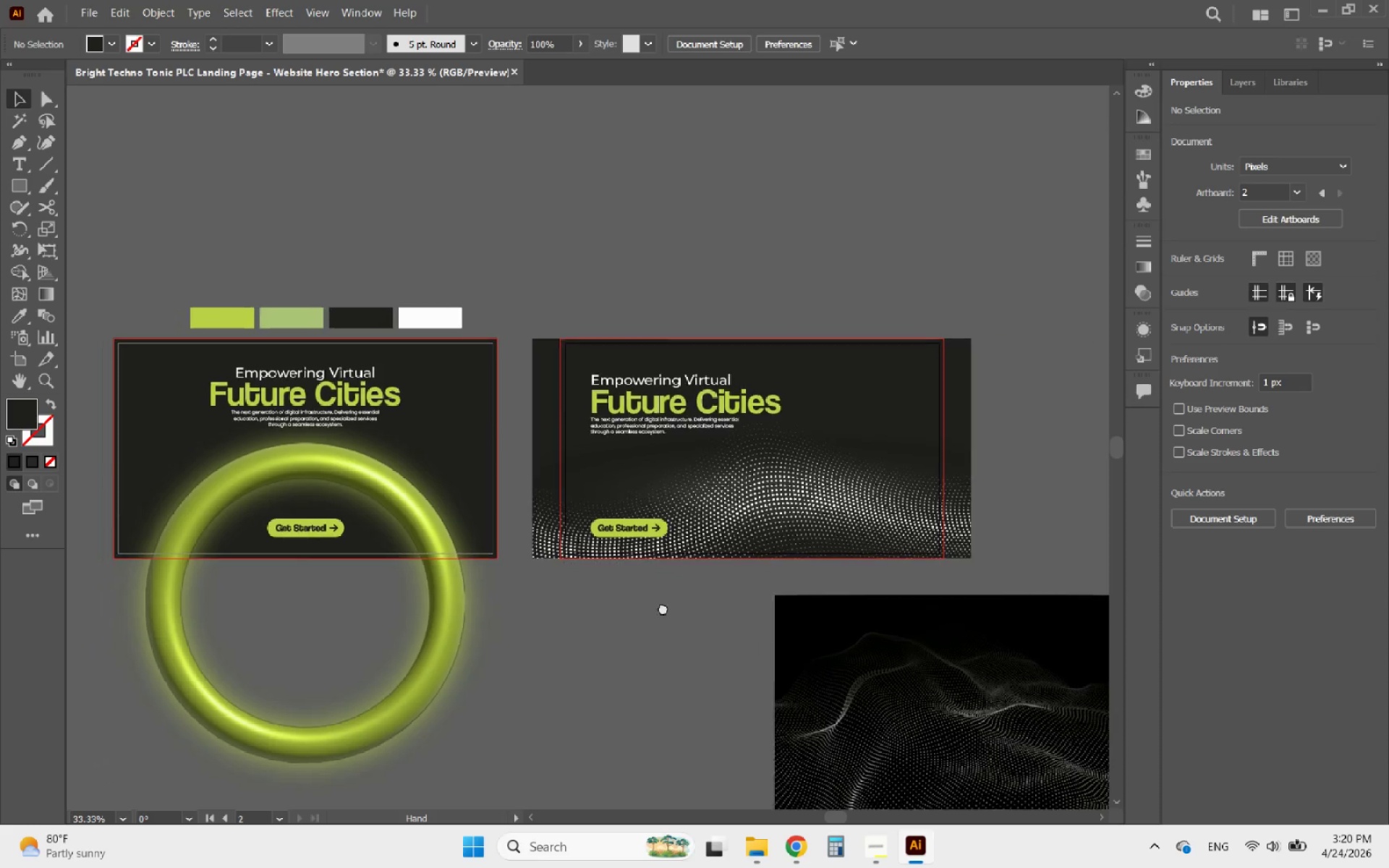 
hold_key(key=AltLeft, duration=1.03)
 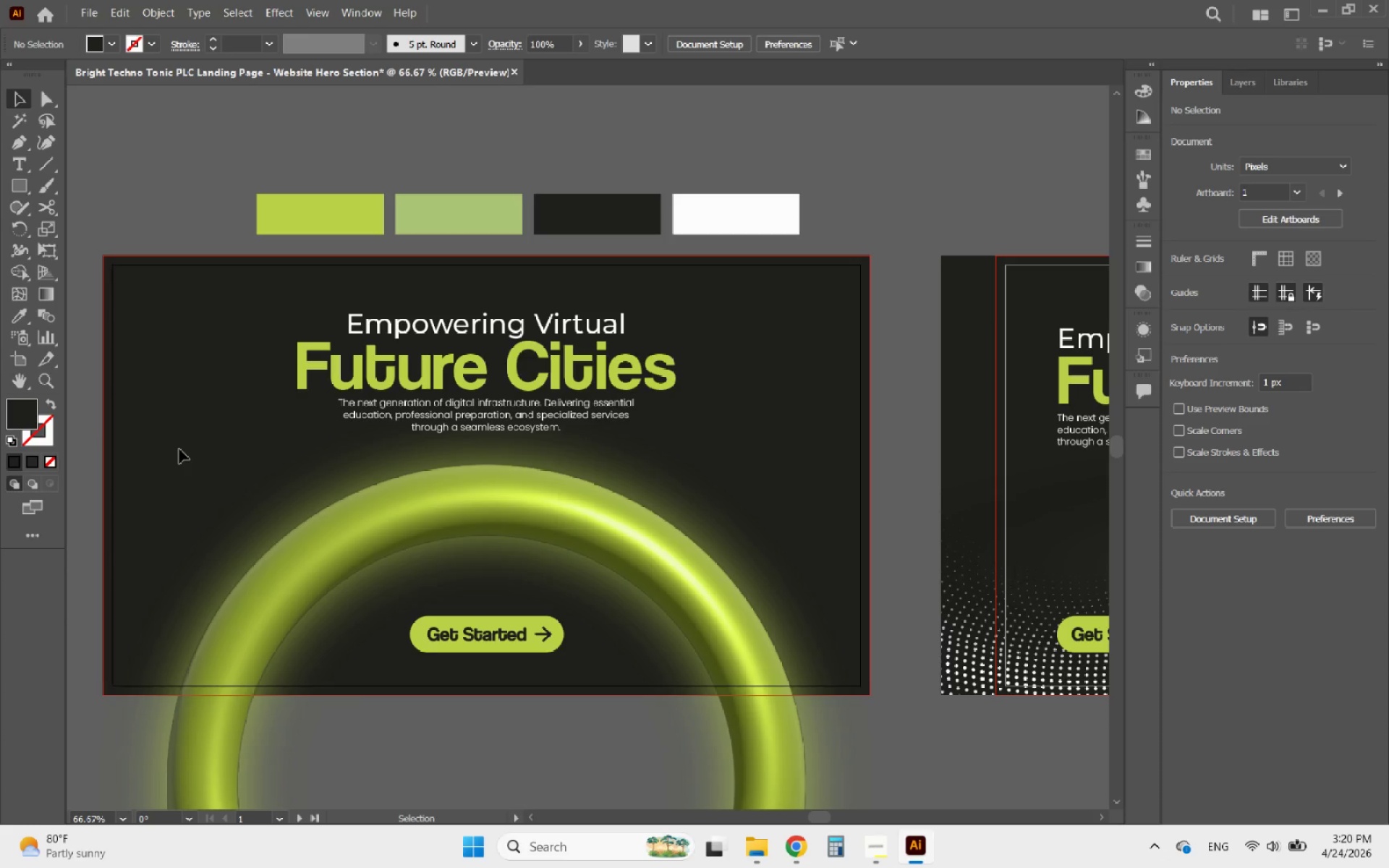 
left_click([179, 449])
 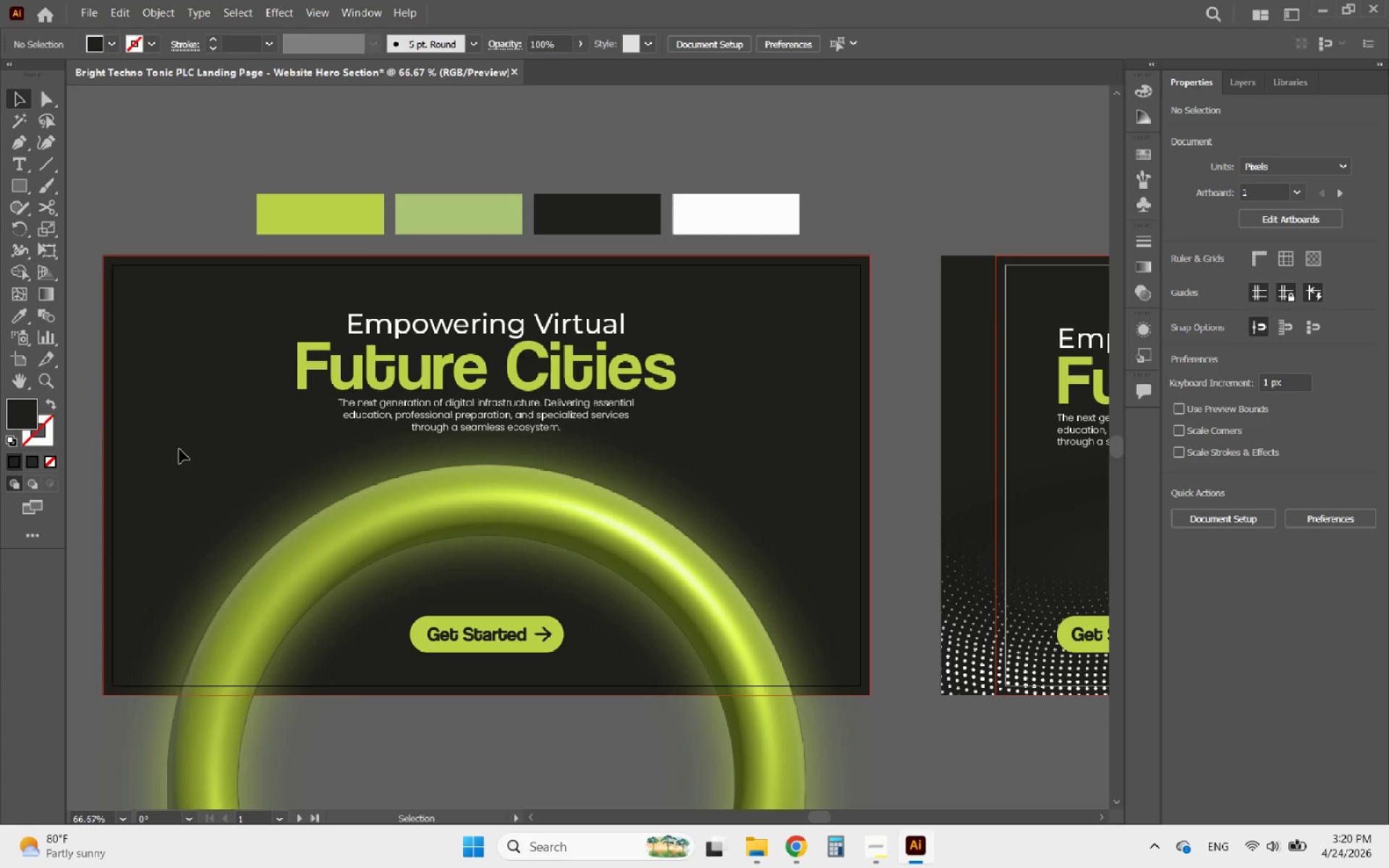 
scroll: coordinate [136, 421], scroll_direction: up, amount: 2.0
 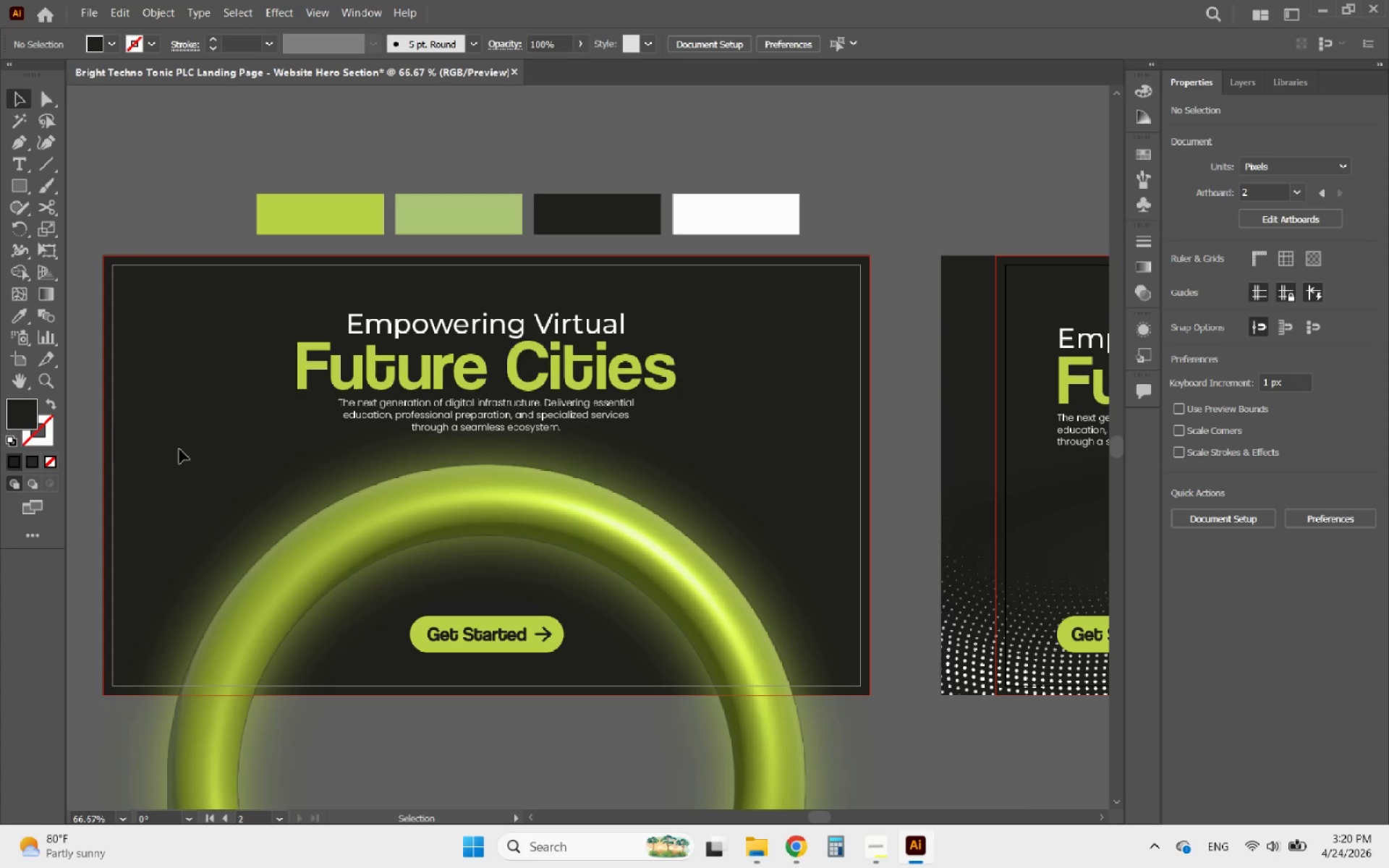 
hold_key(key=AltLeft, duration=0.62)
scroll: coordinate [815, 453], scroll_direction: down, amount: 9.0
 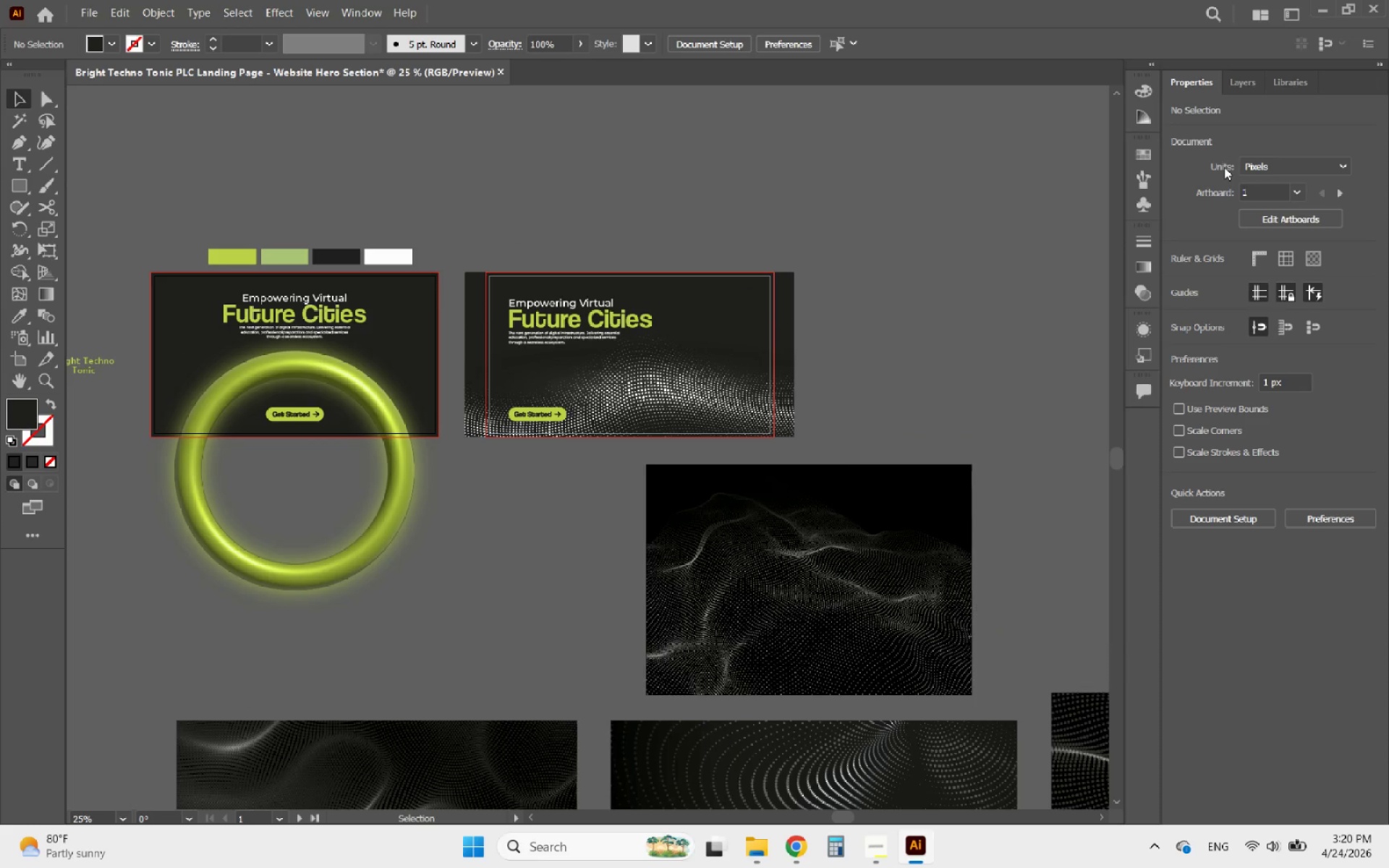 
left_click([1229, 82])
 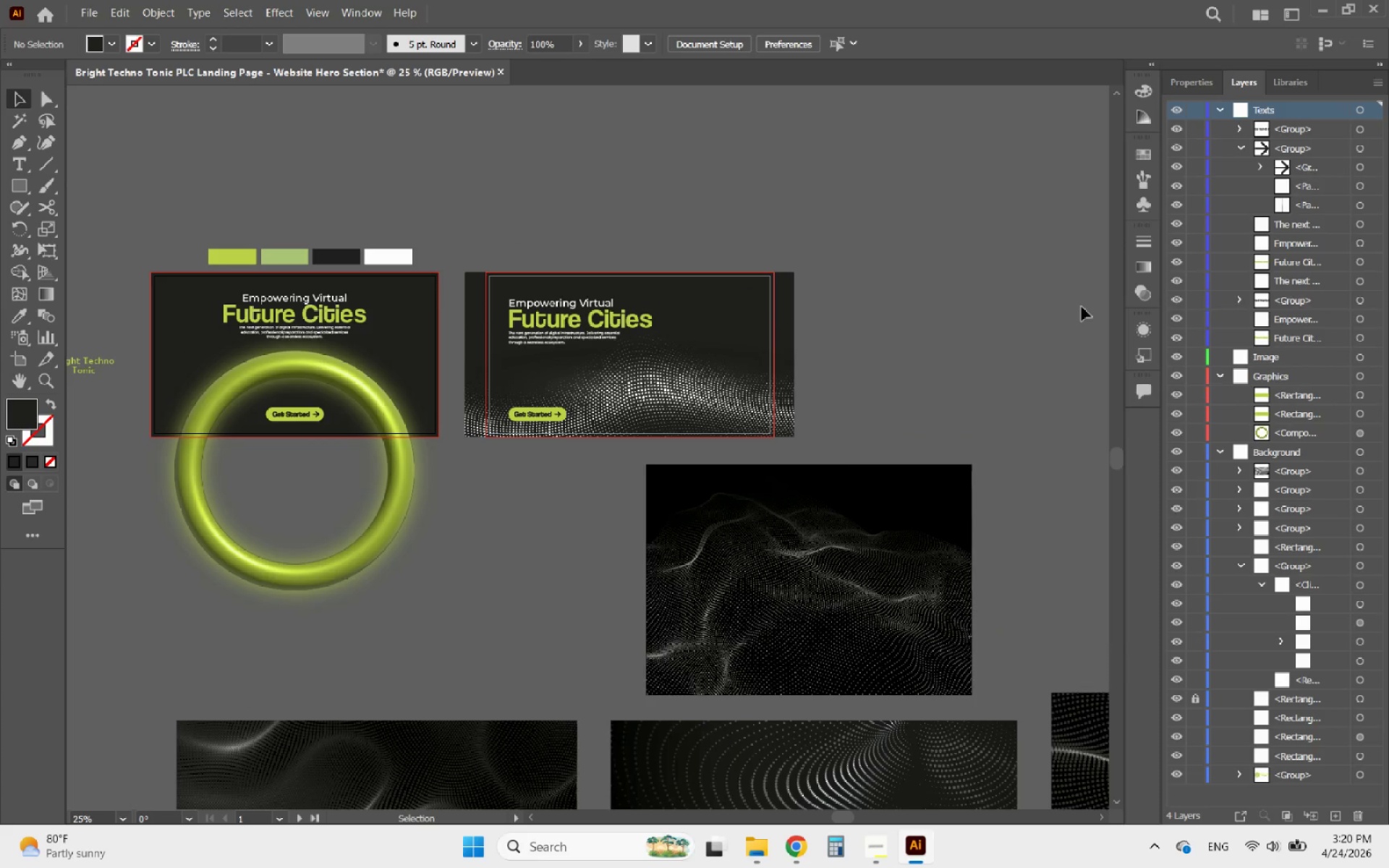 
scroll: coordinate [927, 456], scroll_direction: down, amount: 8.0
 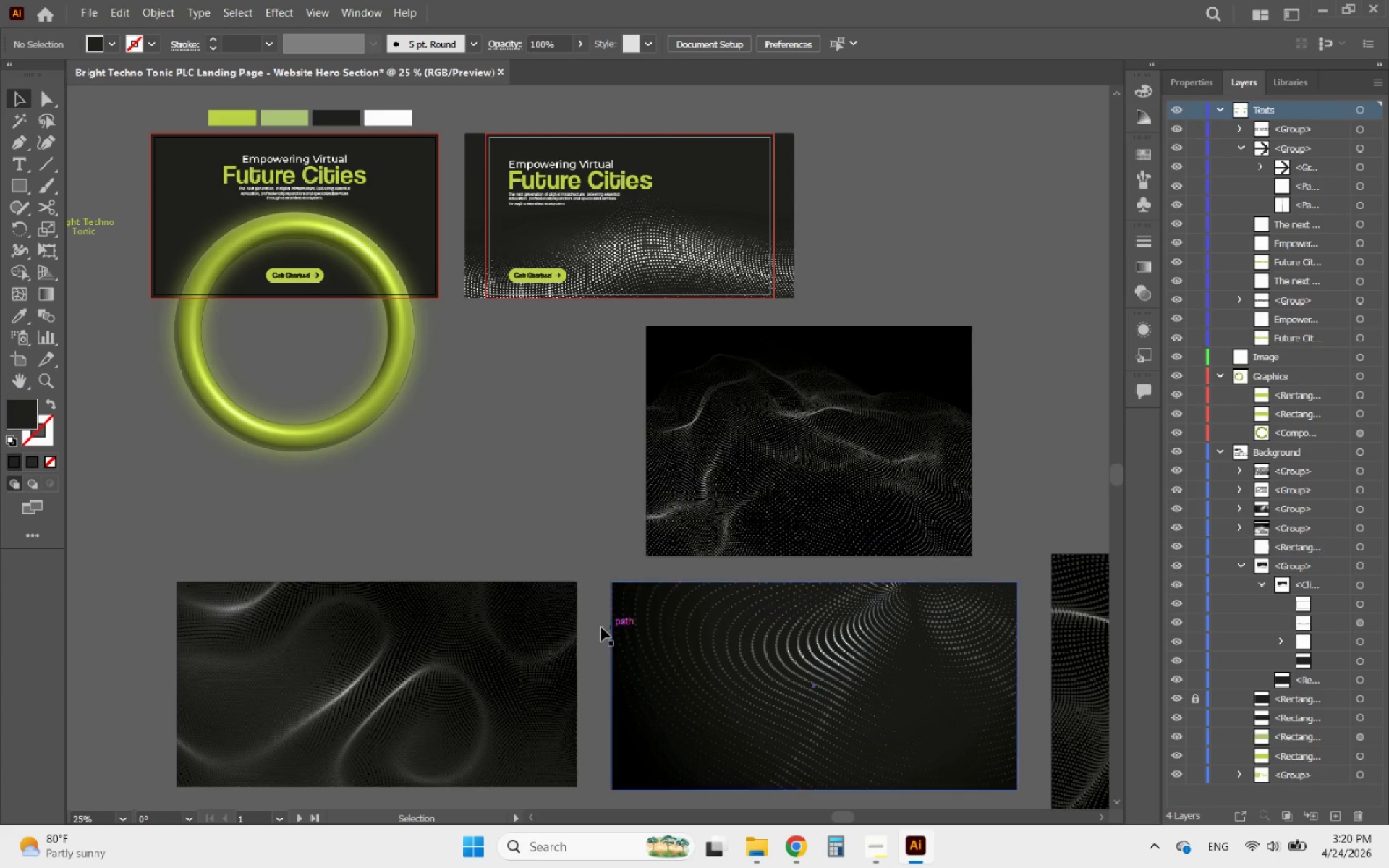 
hold_key(key=AltLeft, duration=0.61)
scroll: coordinate [386, 610], scroll_direction: down, amount: 2.0
 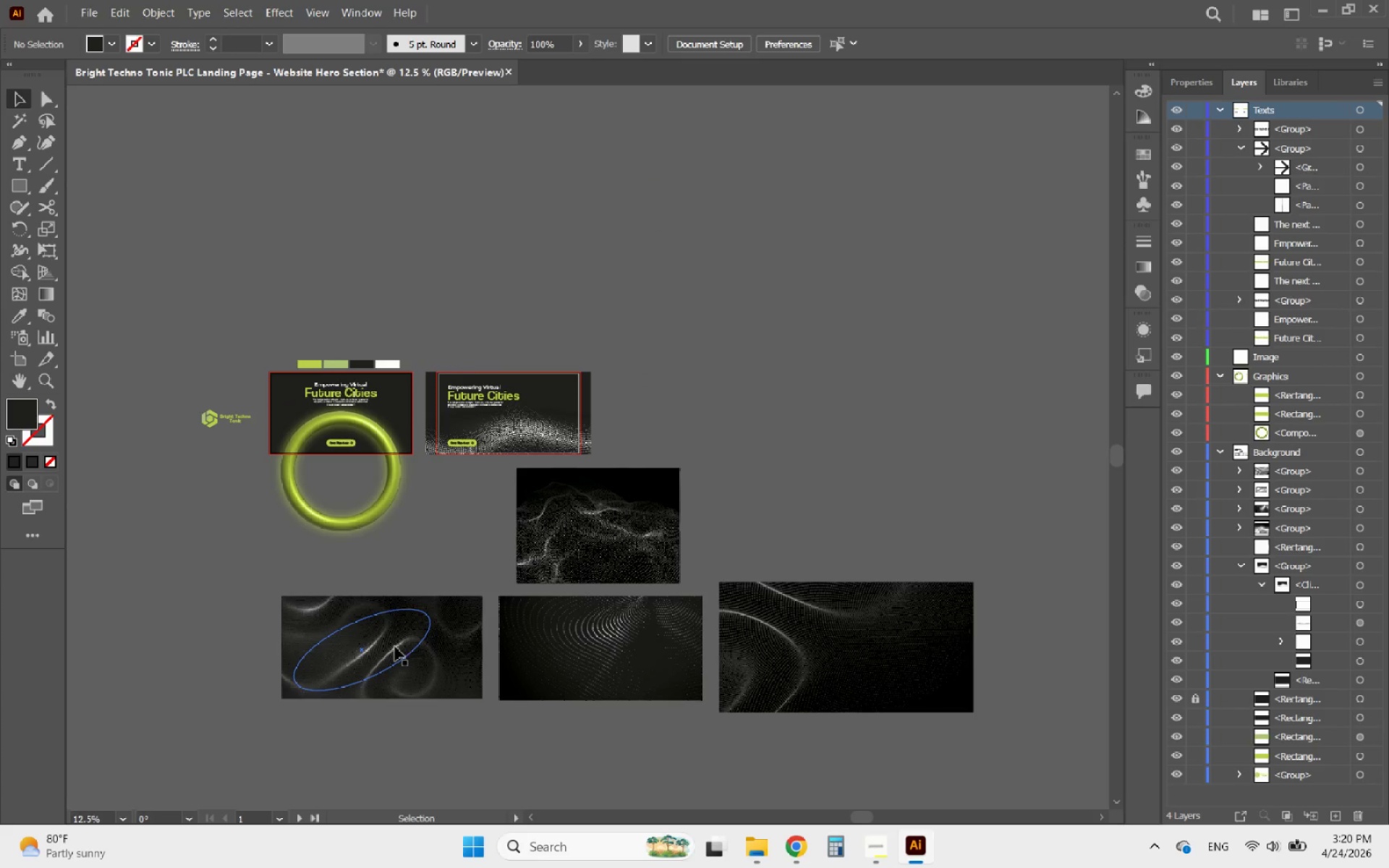 
left_click([395, 647])
 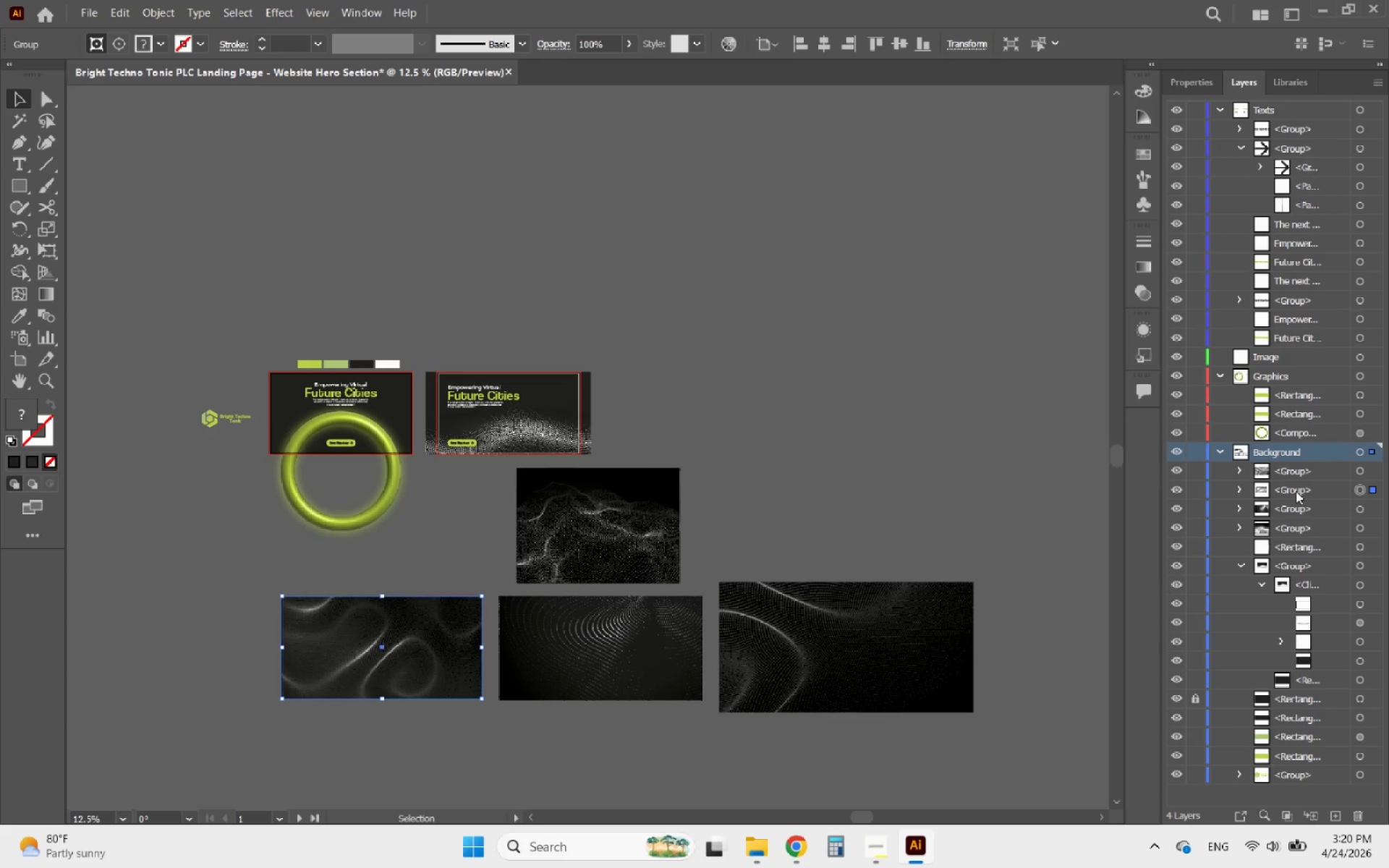 
left_click_drag(start_coordinate=[1318, 482], to_coordinate=[1298, 690])
 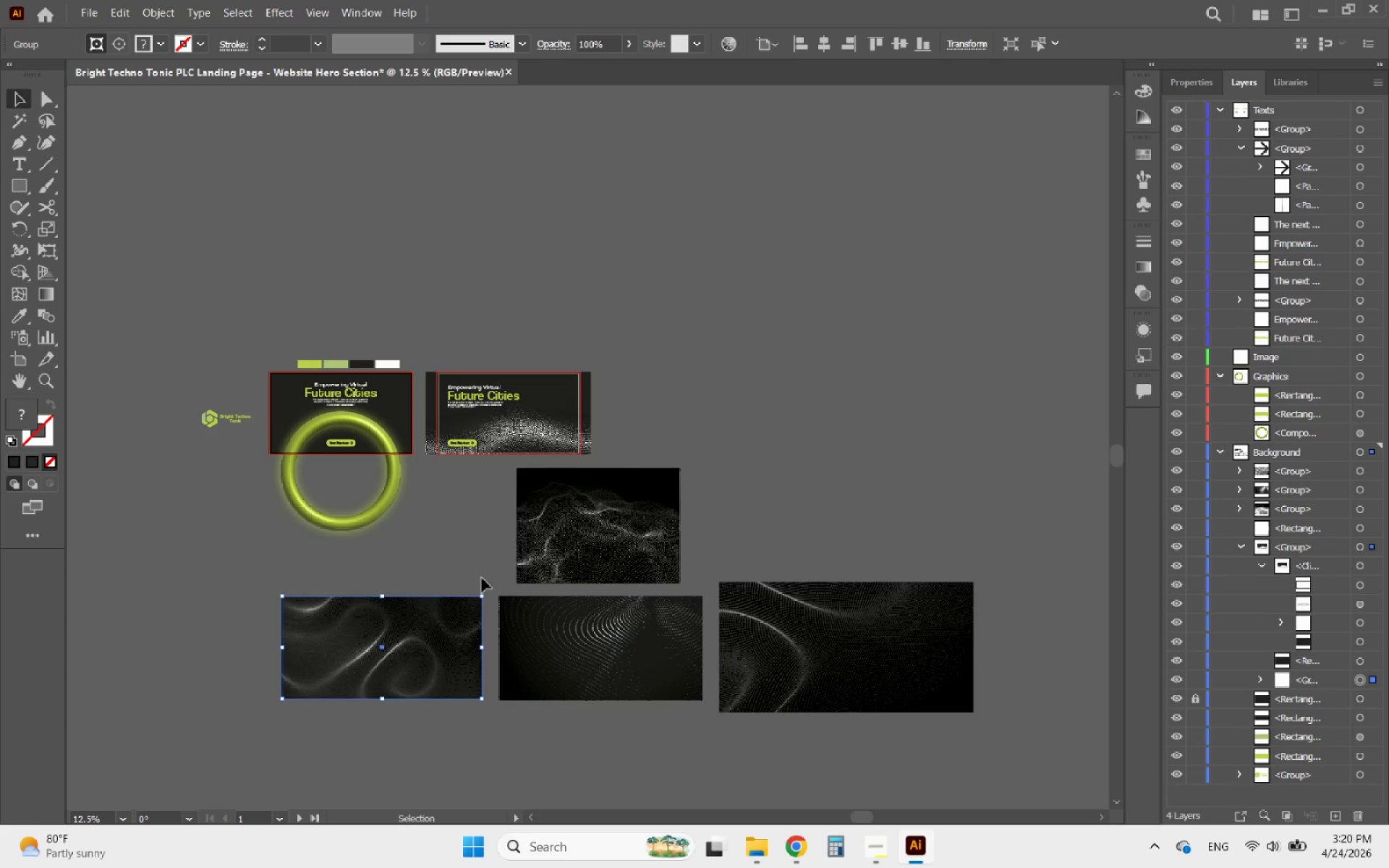 
hold_key(key=AltLeft, duration=0.64)
scroll: coordinate [313, 550], scroll_direction: up, amount: 2.0
 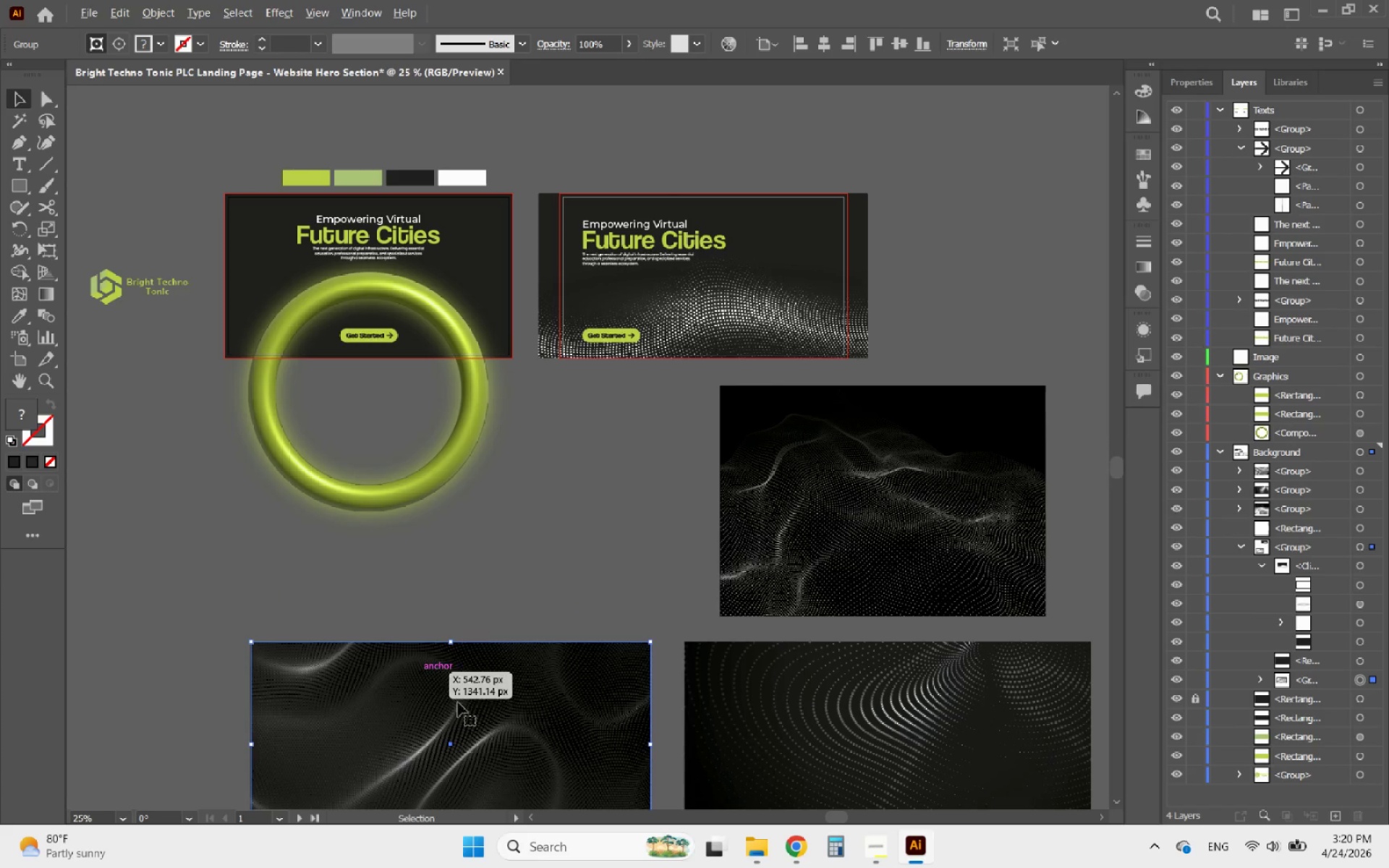 
left_click_drag(start_coordinate=[461, 704], to_coordinate=[344, 297])
 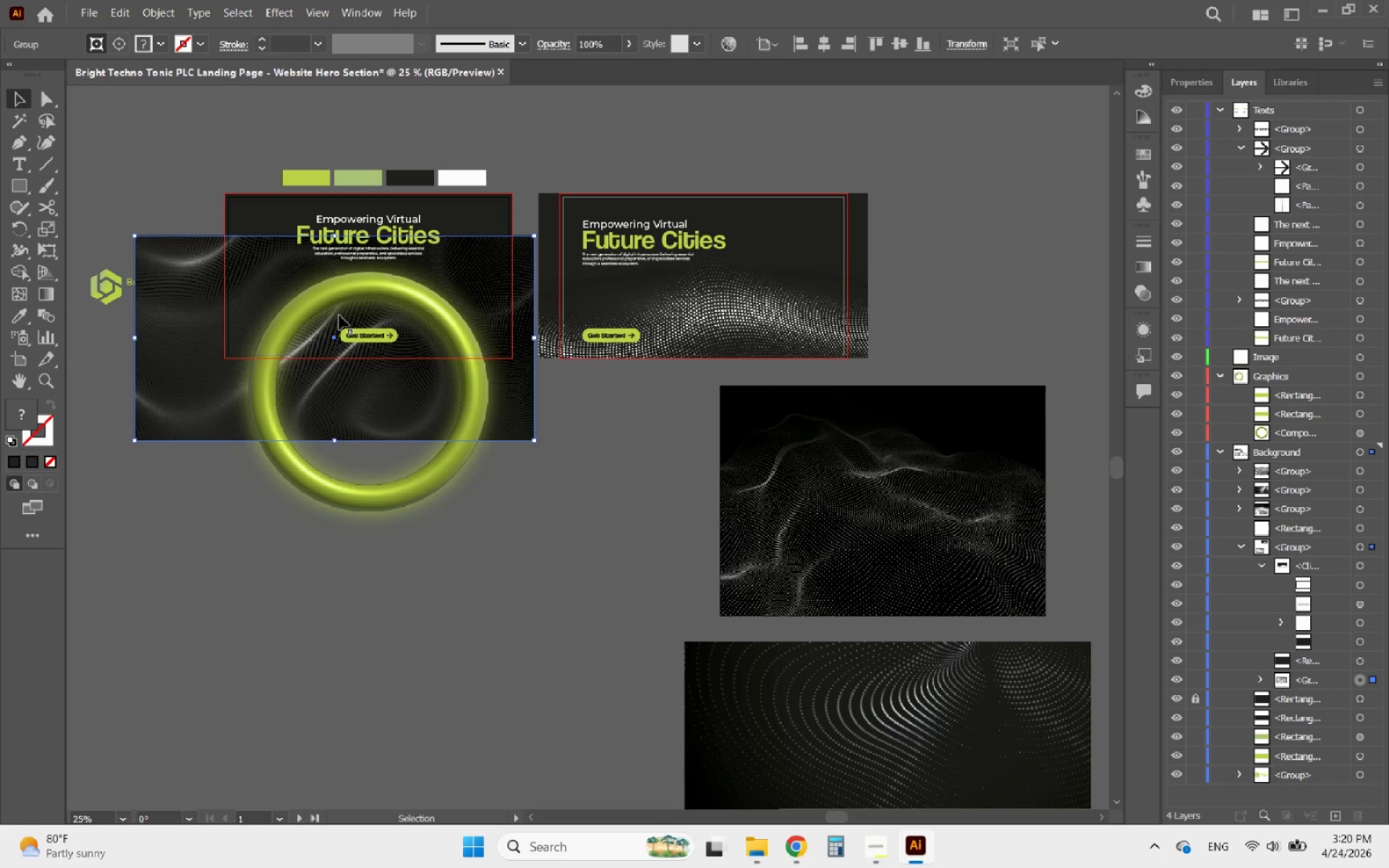 
hold_key(key=AltLeft, duration=1.56)
scroll: coordinate [304, 249], scroll_direction: up, amount: 4.0
 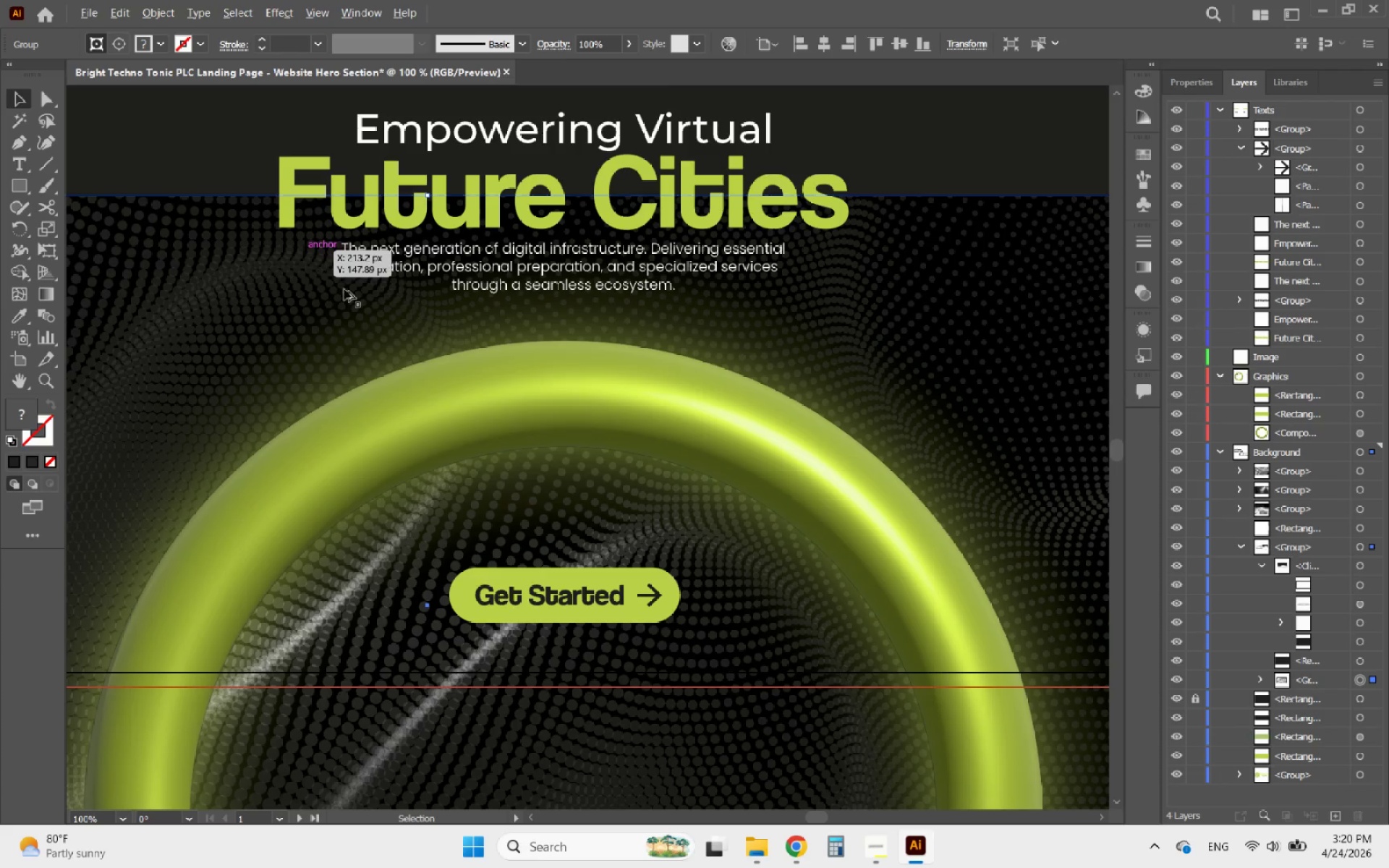 
scroll: coordinate [710, 472], scroll_direction: down, amount: 3.0
 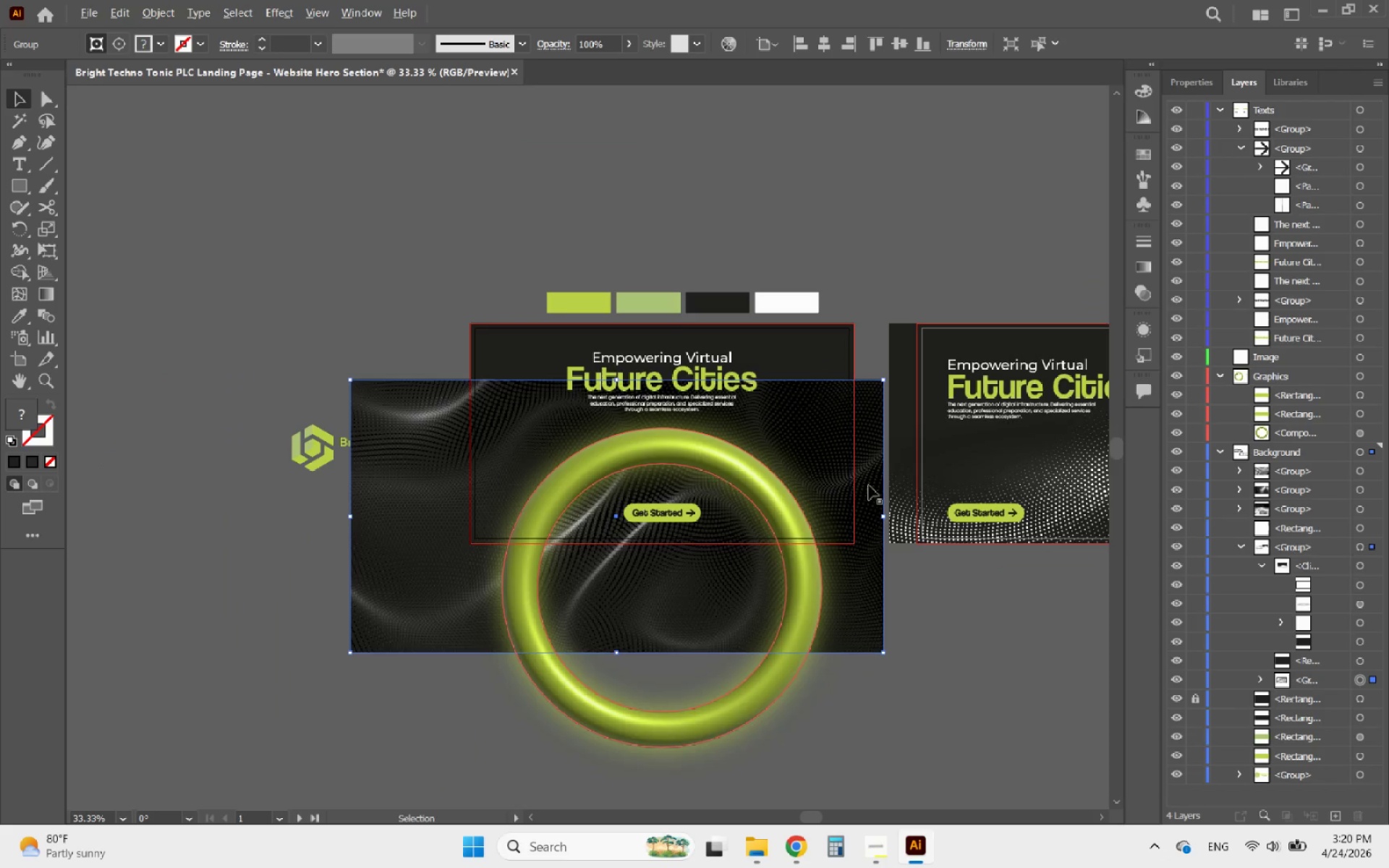 
hold_key(key=AltLeft, duration=0.47)
scroll: coordinate [867, 485], scroll_direction: up, amount: 2.0
 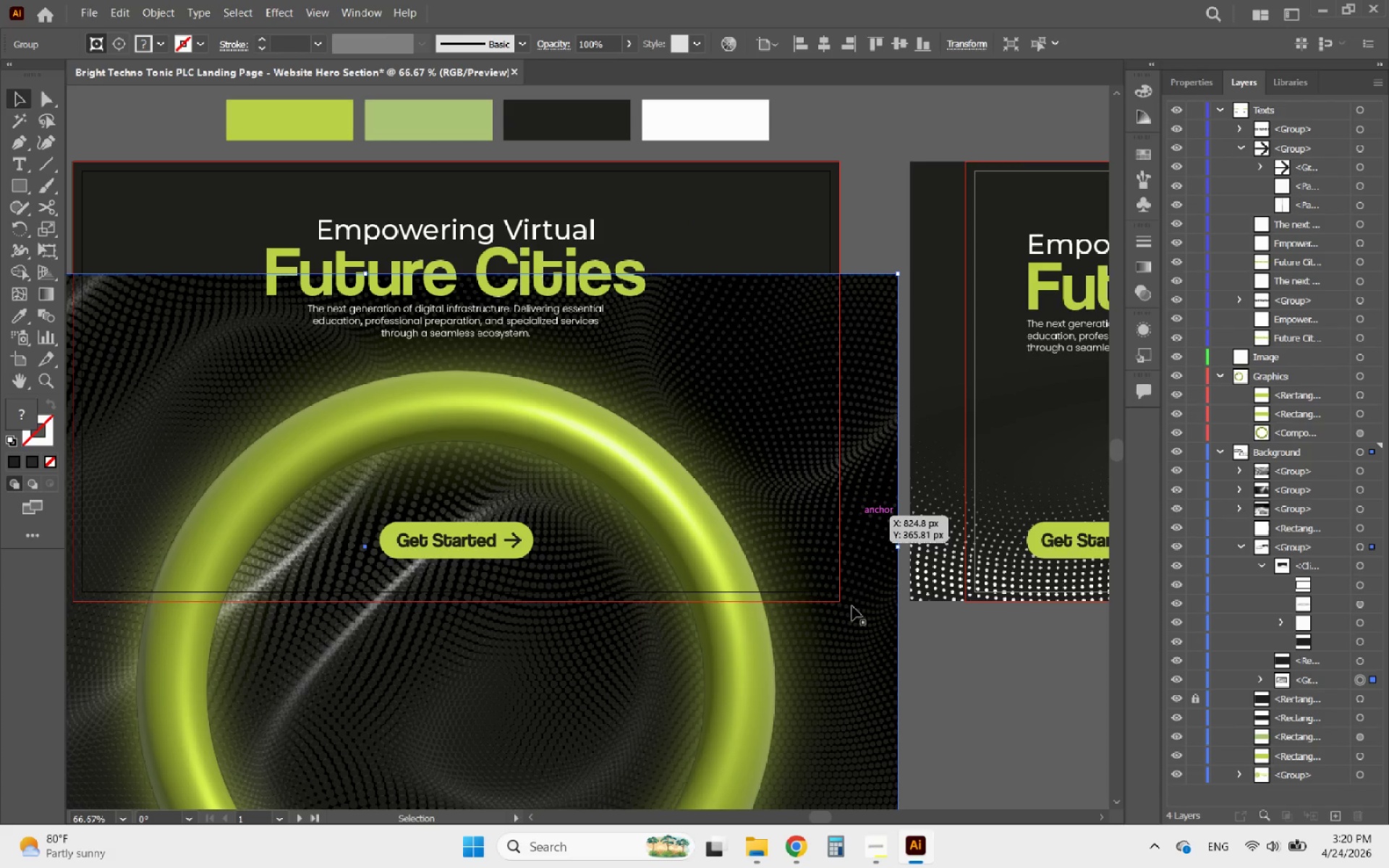 
key(Alt+AltLeft)
 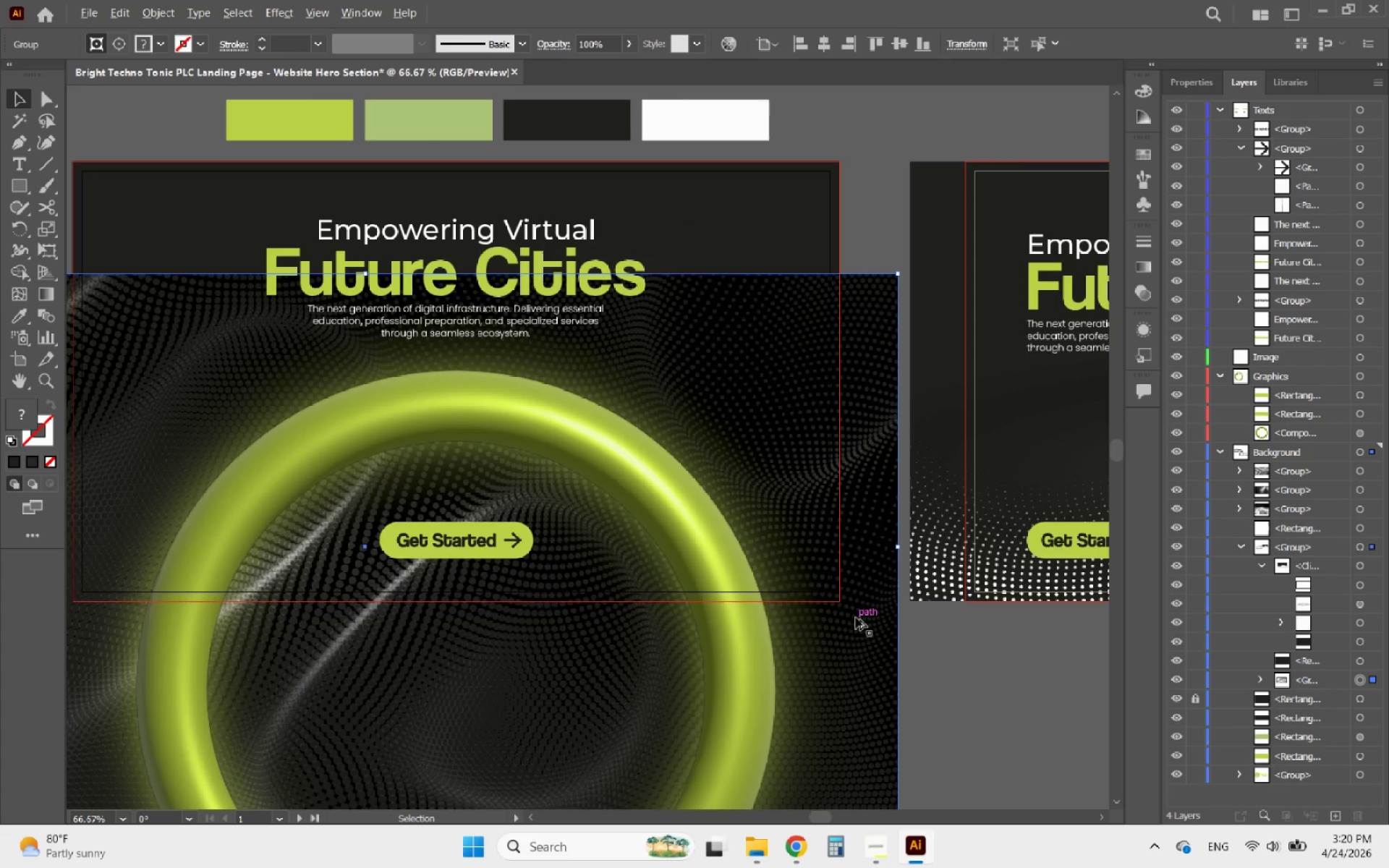 
scroll: coordinate [856, 618], scroll_direction: down, amount: 1.0
 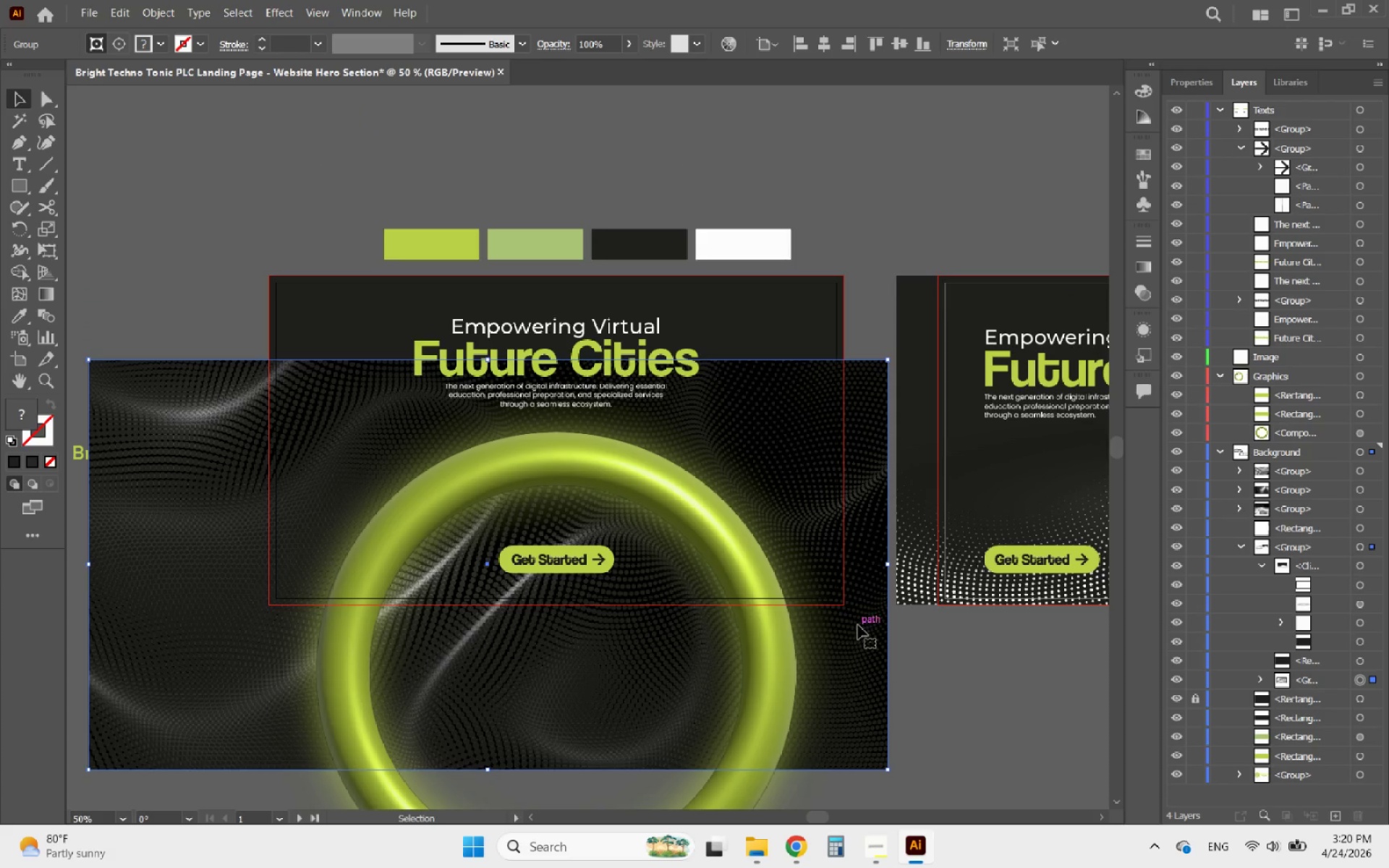 
left_click_drag(start_coordinate=[861, 625], to_coordinate=[883, 535])
 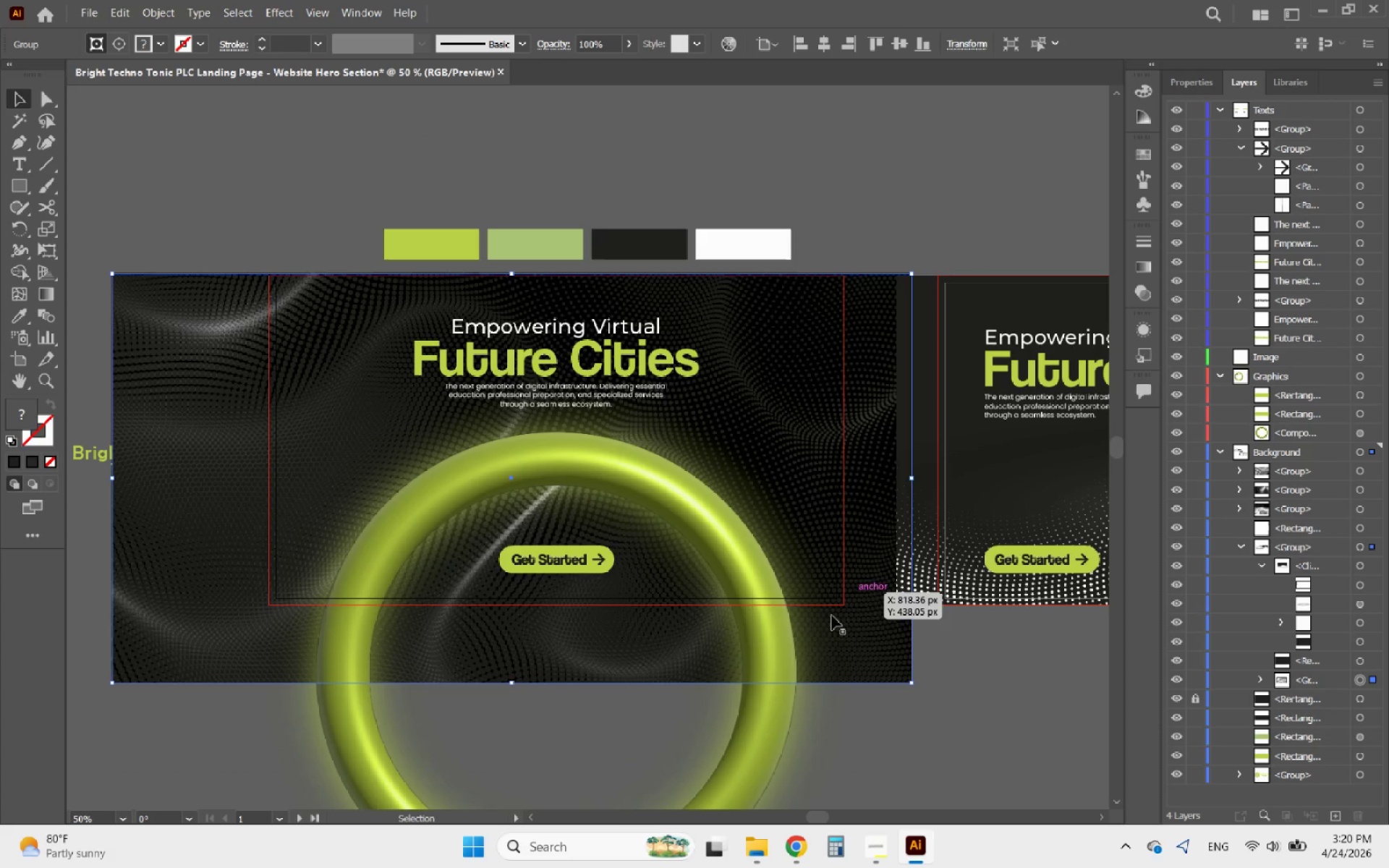 
hold_key(key=AltLeft, duration=0.95)
 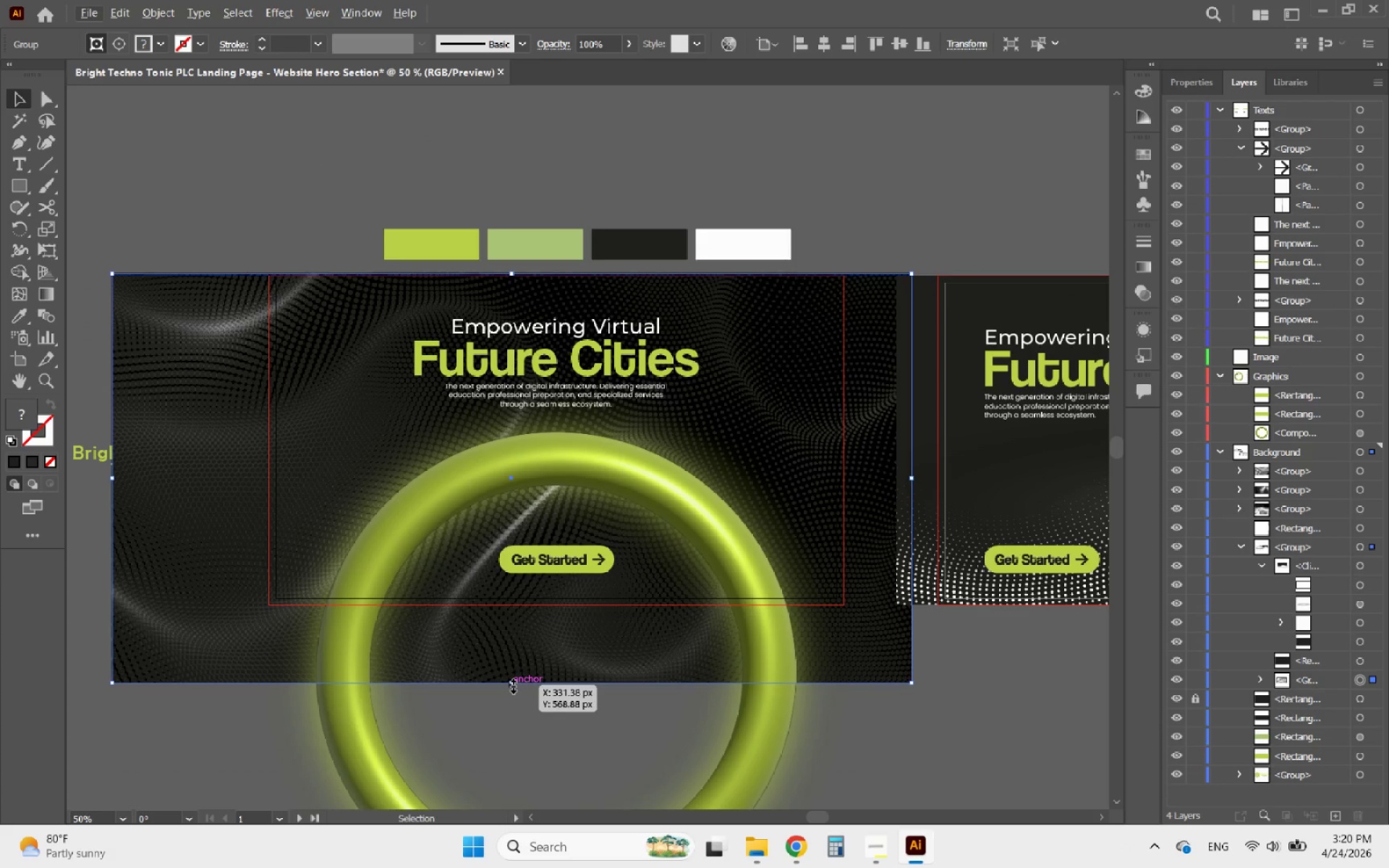 
hold_key(key=ShiftLeft, duration=3.11)
left_click_drag(start_coordinate=[511, 684], to_coordinate=[526, 608])
 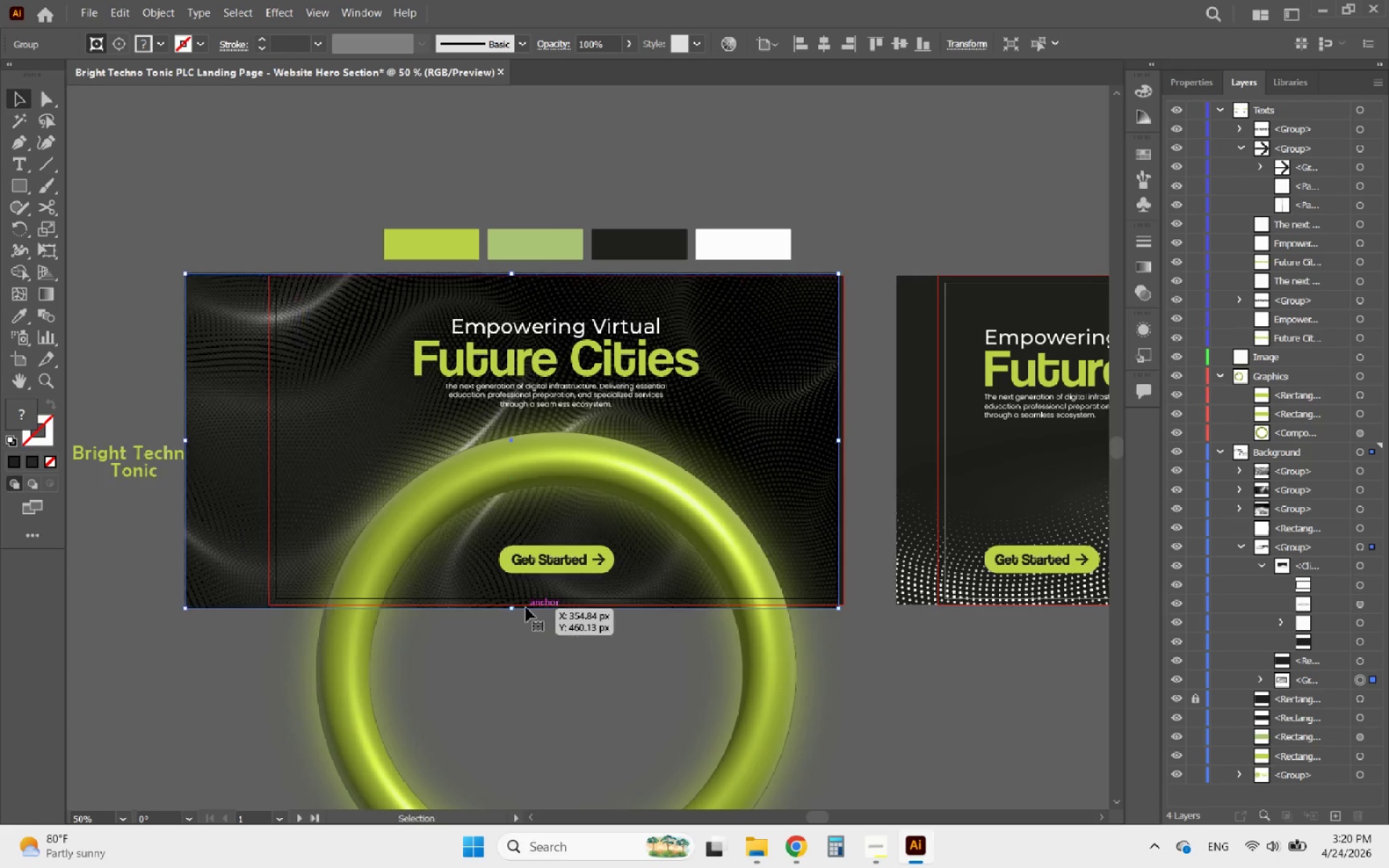 
hold_key(key=AltLeft, duration=1.05)
scroll: coordinate [526, 608], scroll_direction: up, amount: 4.0
 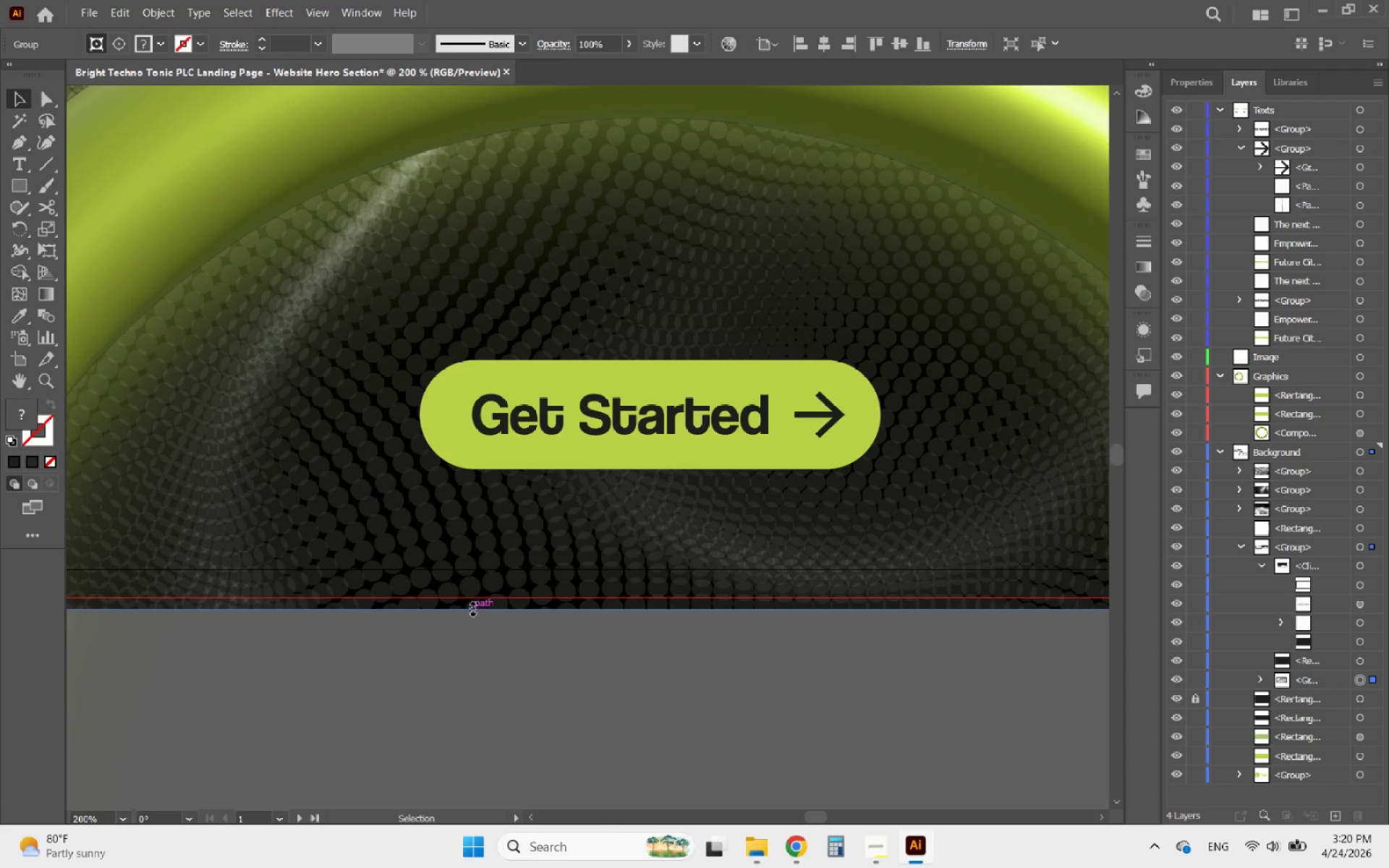 
hold_key(key=ShiftLeft, duration=2.77)
left_click_drag(start_coordinate=[471, 607], to_coordinate=[471, 598])
 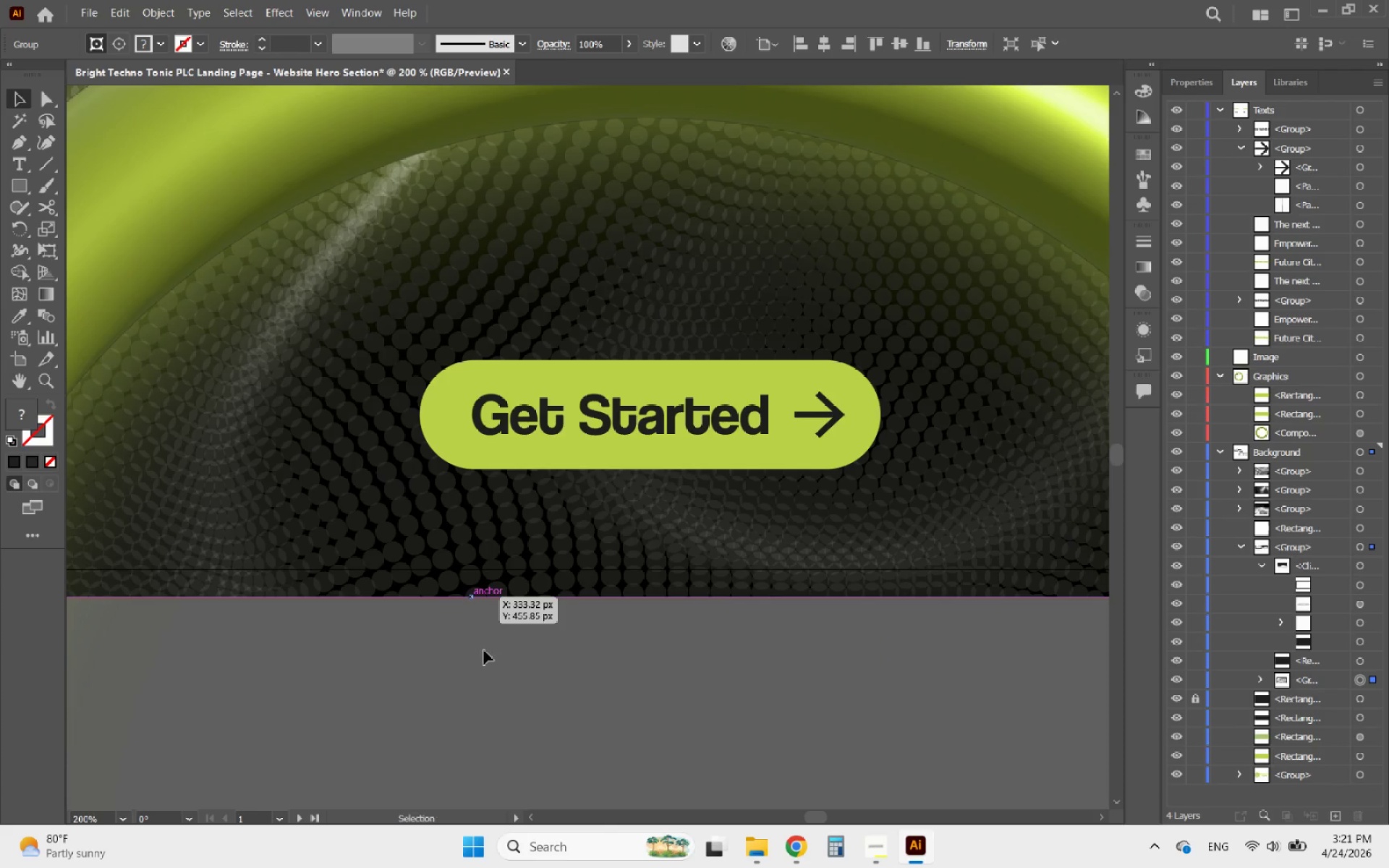 
hold_key(key=AltLeft, duration=1.17)
scroll: coordinate [485, 660], scroll_direction: down, amount: 4.0
 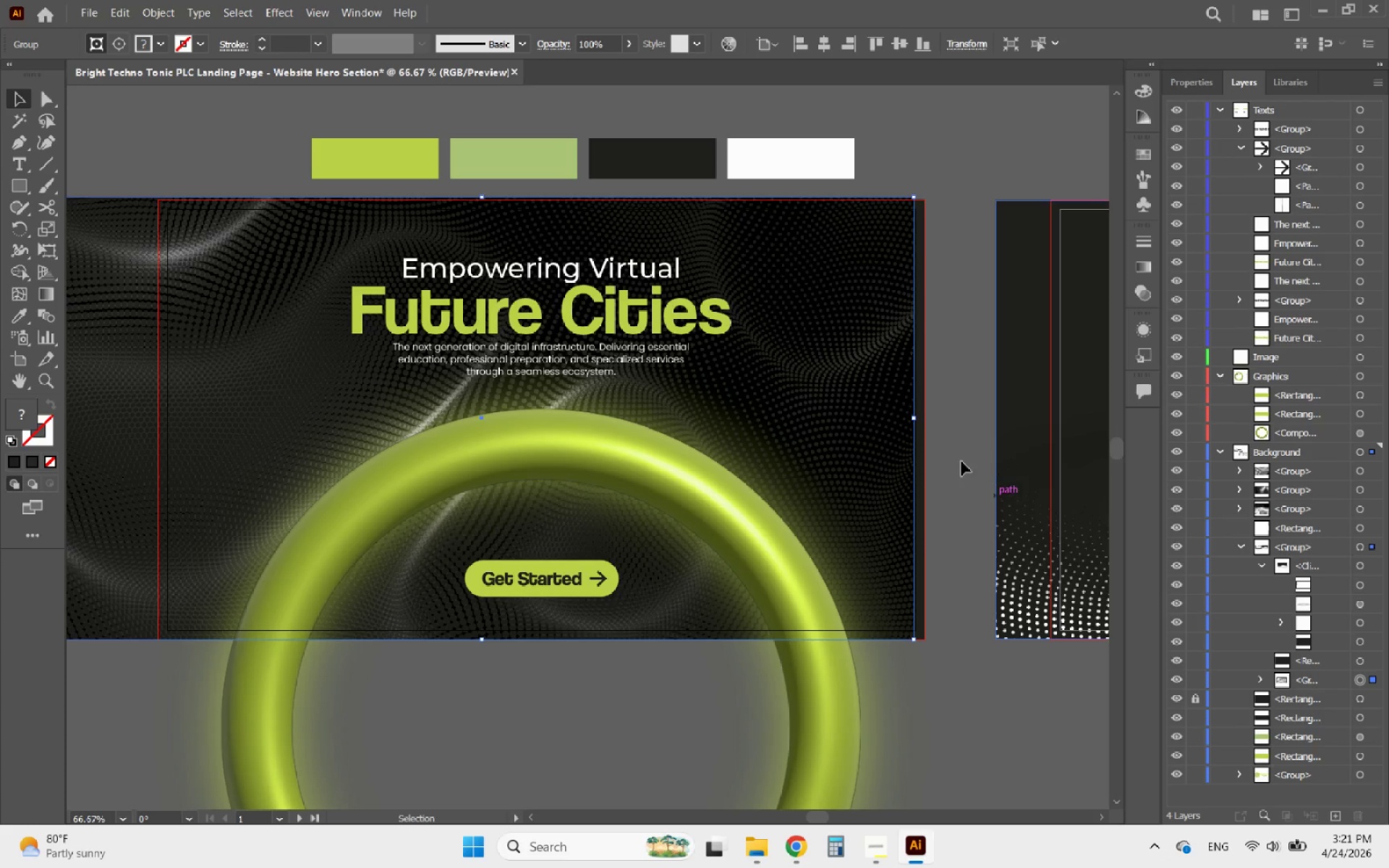 
hold_key(key=AltLeft, duration=0.56)
scroll: coordinate [909, 189], scroll_direction: up, amount: 4.0
 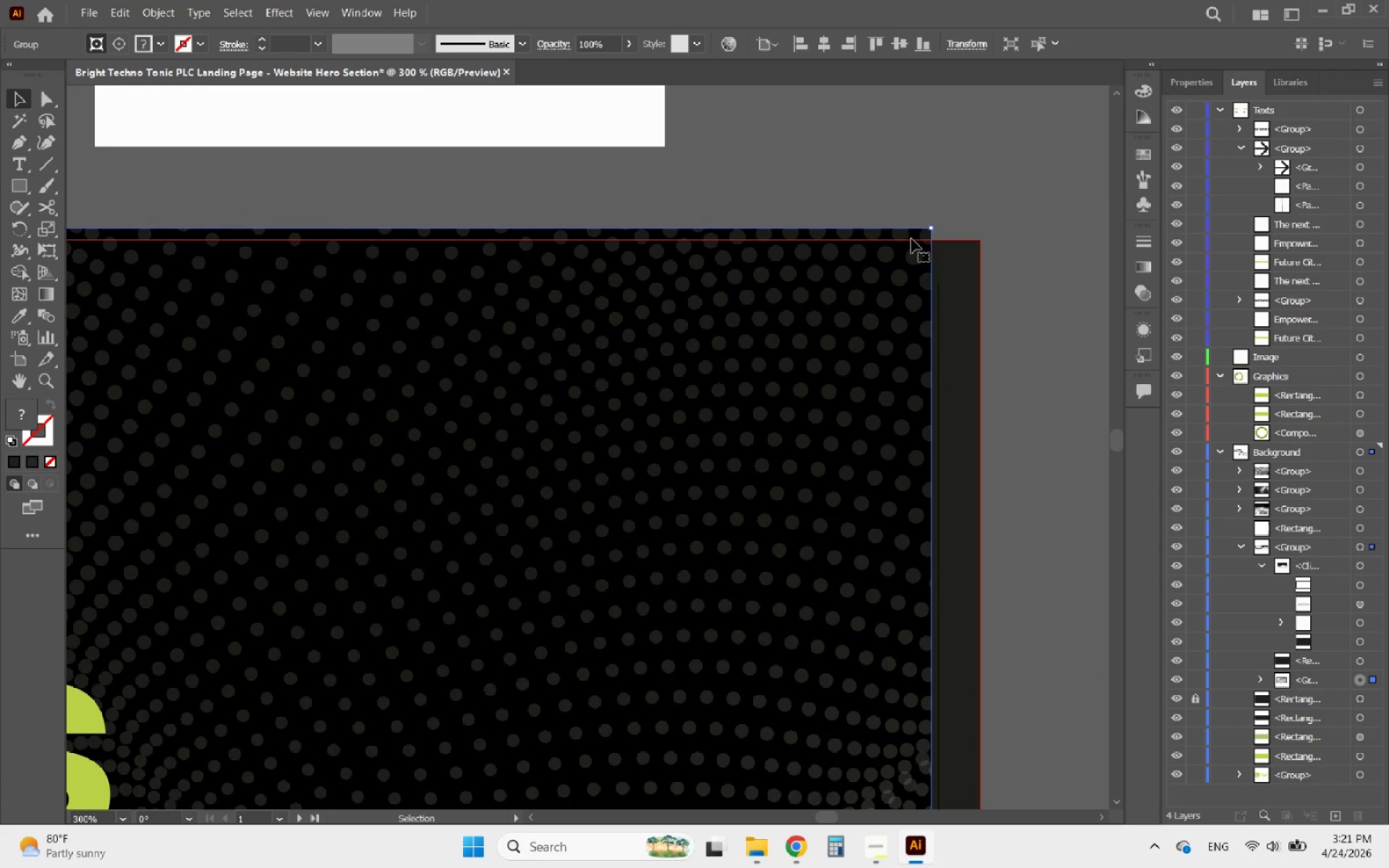 
hold_key(key=AltLeft, duration=1.55)
scroll: coordinate [926, 271], scroll_direction: down, amount: 3.0
 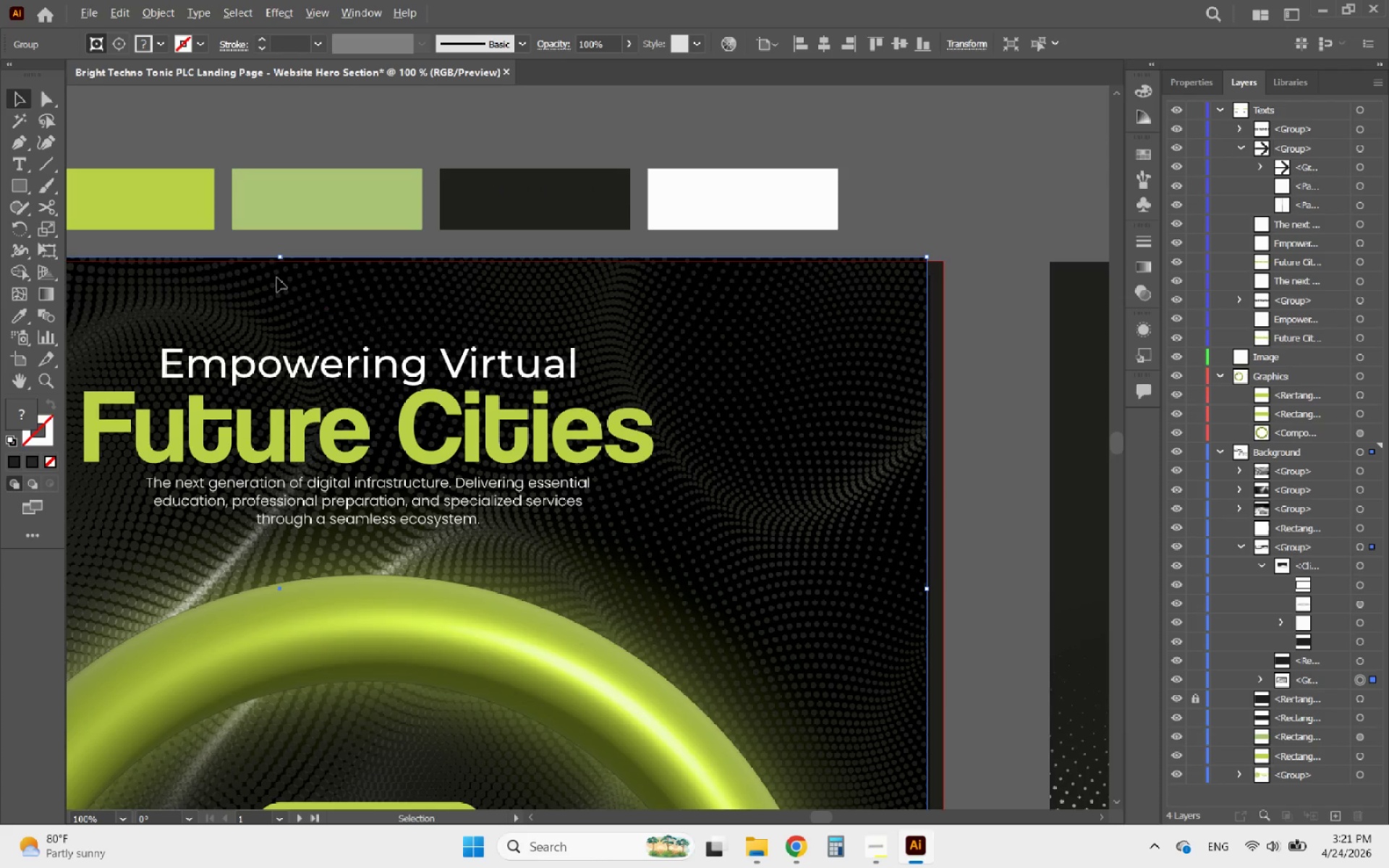 
scroll: coordinate [258, 241], scroll_direction: up, amount: 4.0
 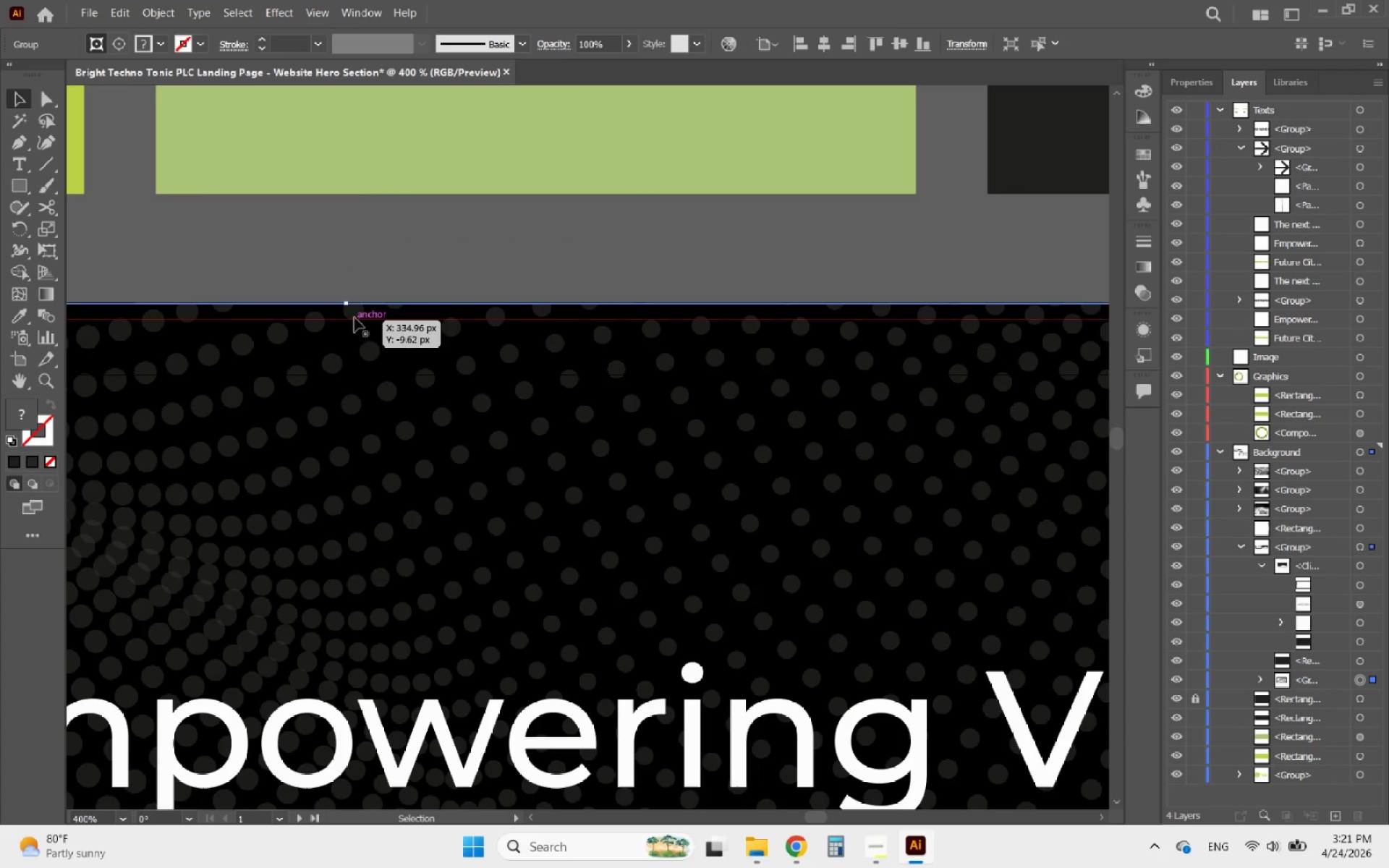 
hold_key(key=ShiftLeft, duration=2.62)
left_click_drag(start_coordinate=[346, 303], to_coordinate=[328, 319])
 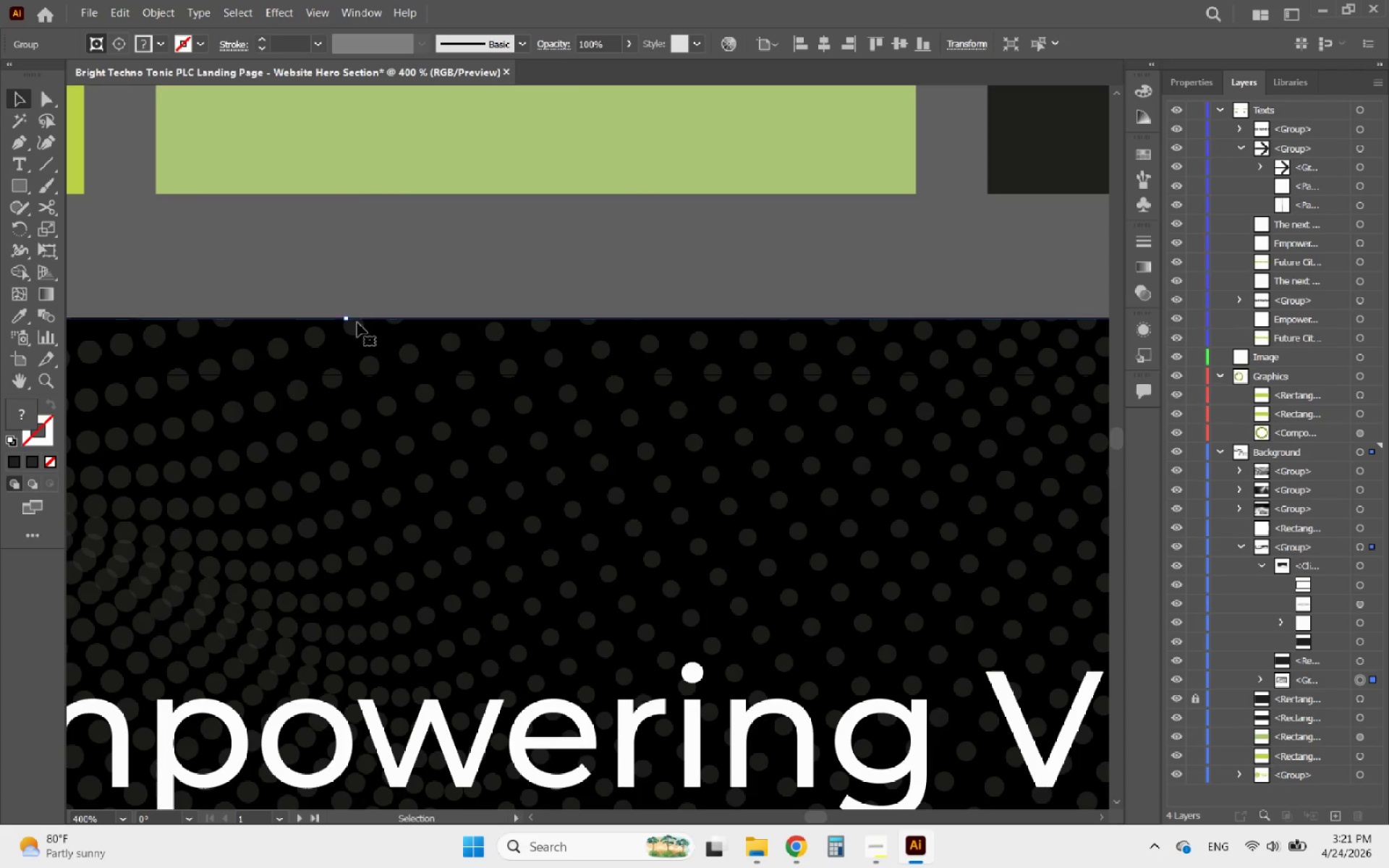 
hold_key(key=AltLeft, duration=1.36)
scroll: coordinate [360, 362], scroll_direction: down, amount: 5.0
 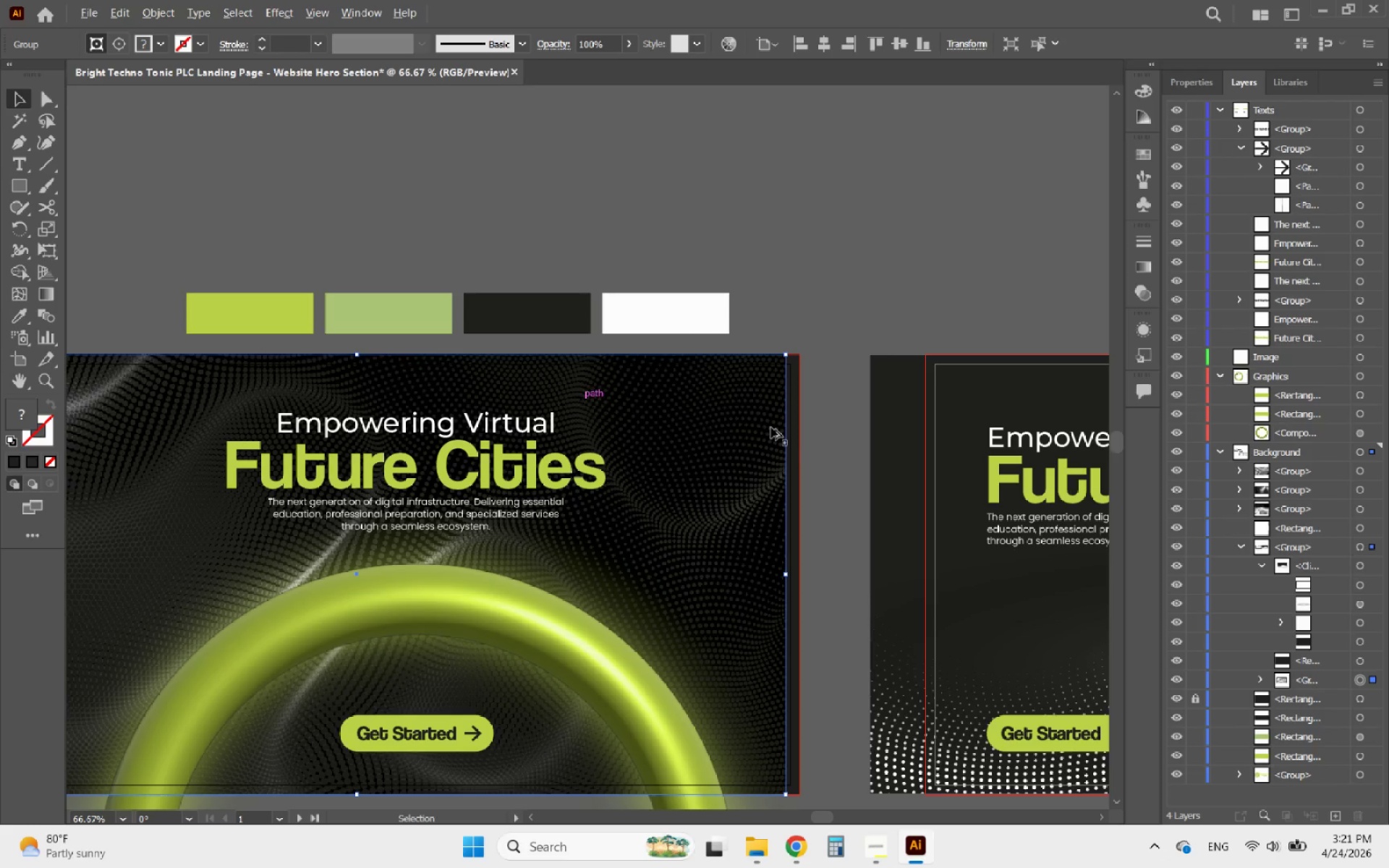 
hold_key(key=AltLeft, duration=1.67)
scroll: coordinate [689, 393], scroll_direction: down, amount: 3.0
 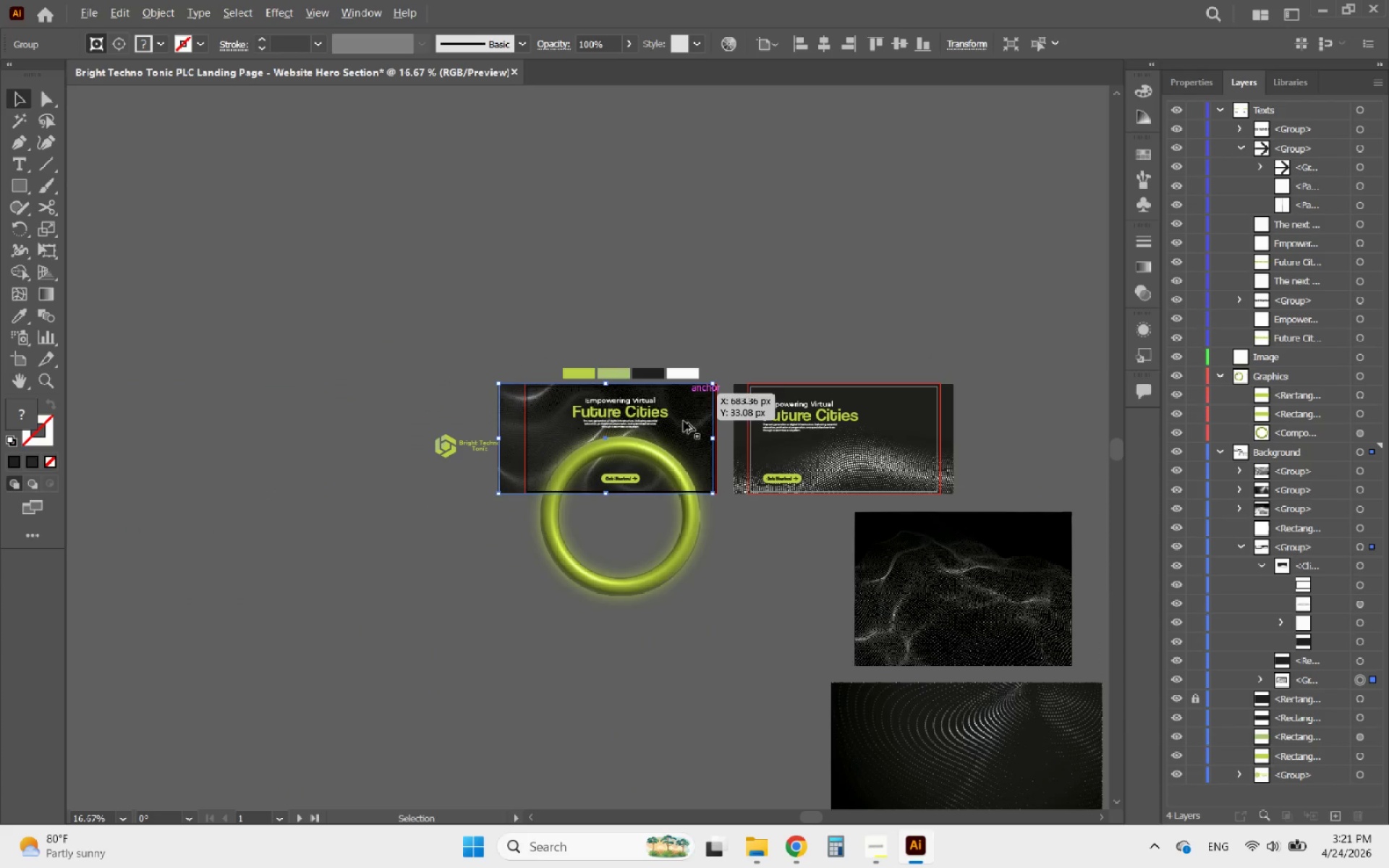 
scroll: coordinate [684, 422], scroll_direction: up, amount: 4.0
 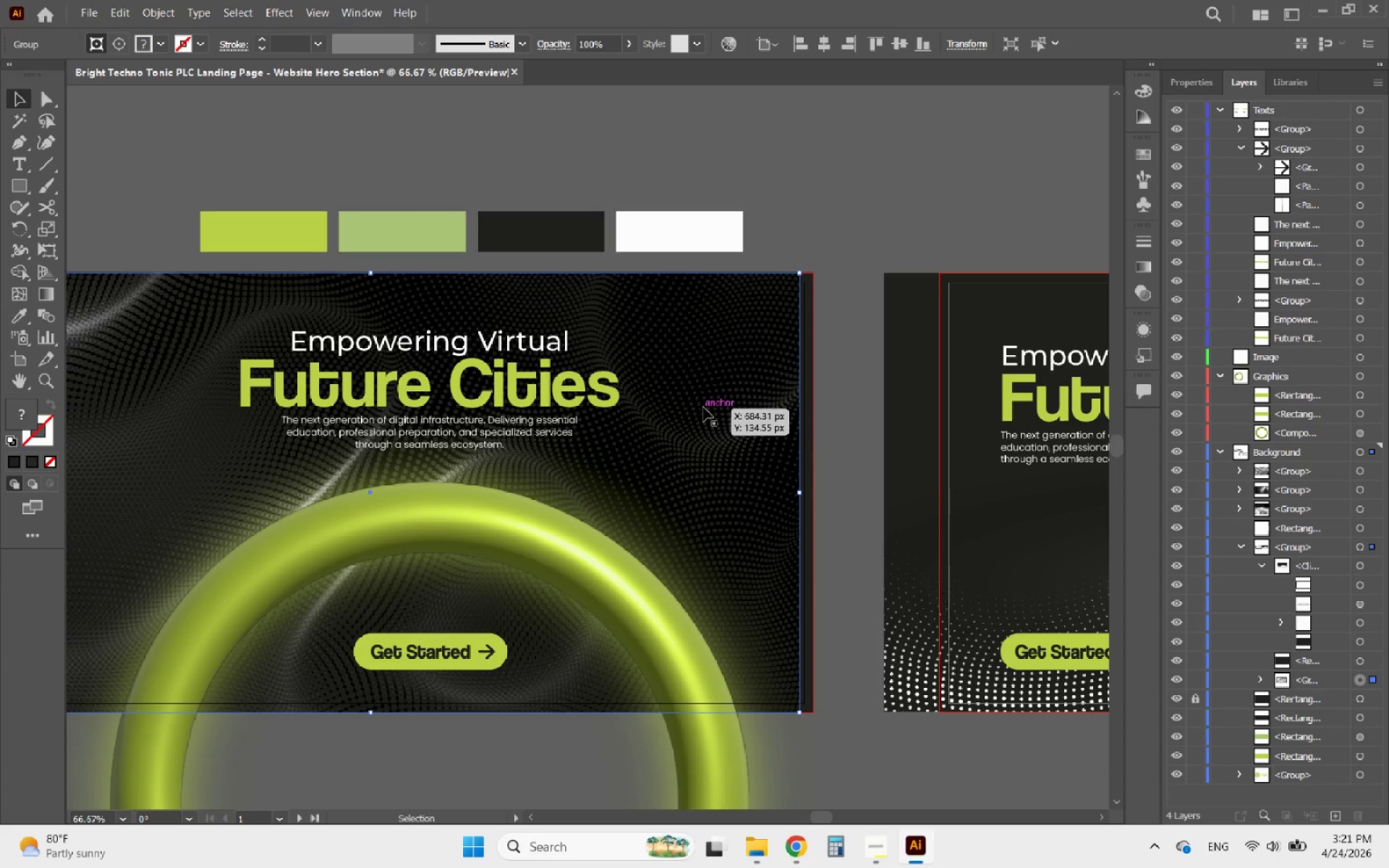 
left_click_drag(start_coordinate=[703, 407], to_coordinate=[737, 407])
 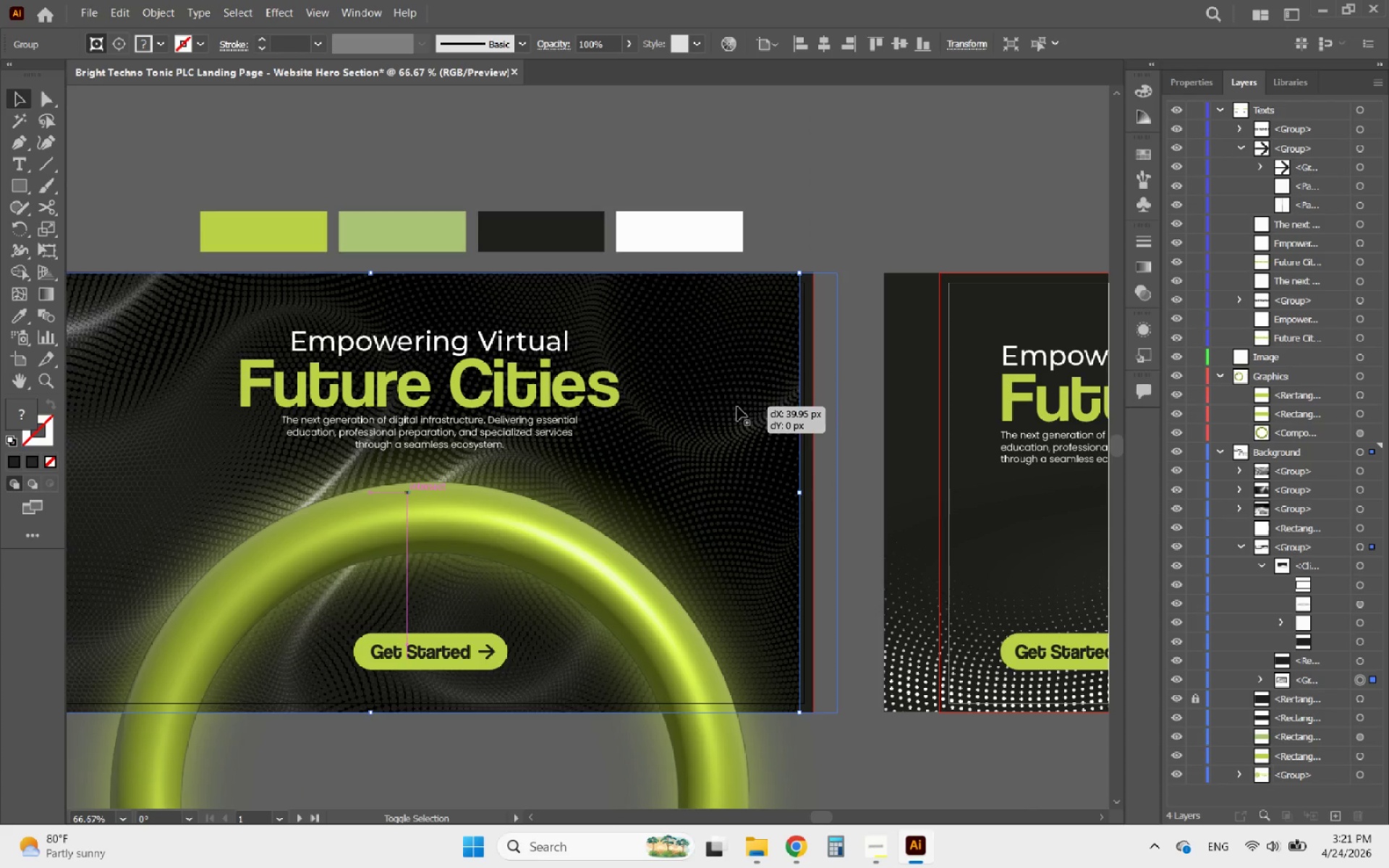 
hold_key(key=ShiftLeft, duration=1.25)
 